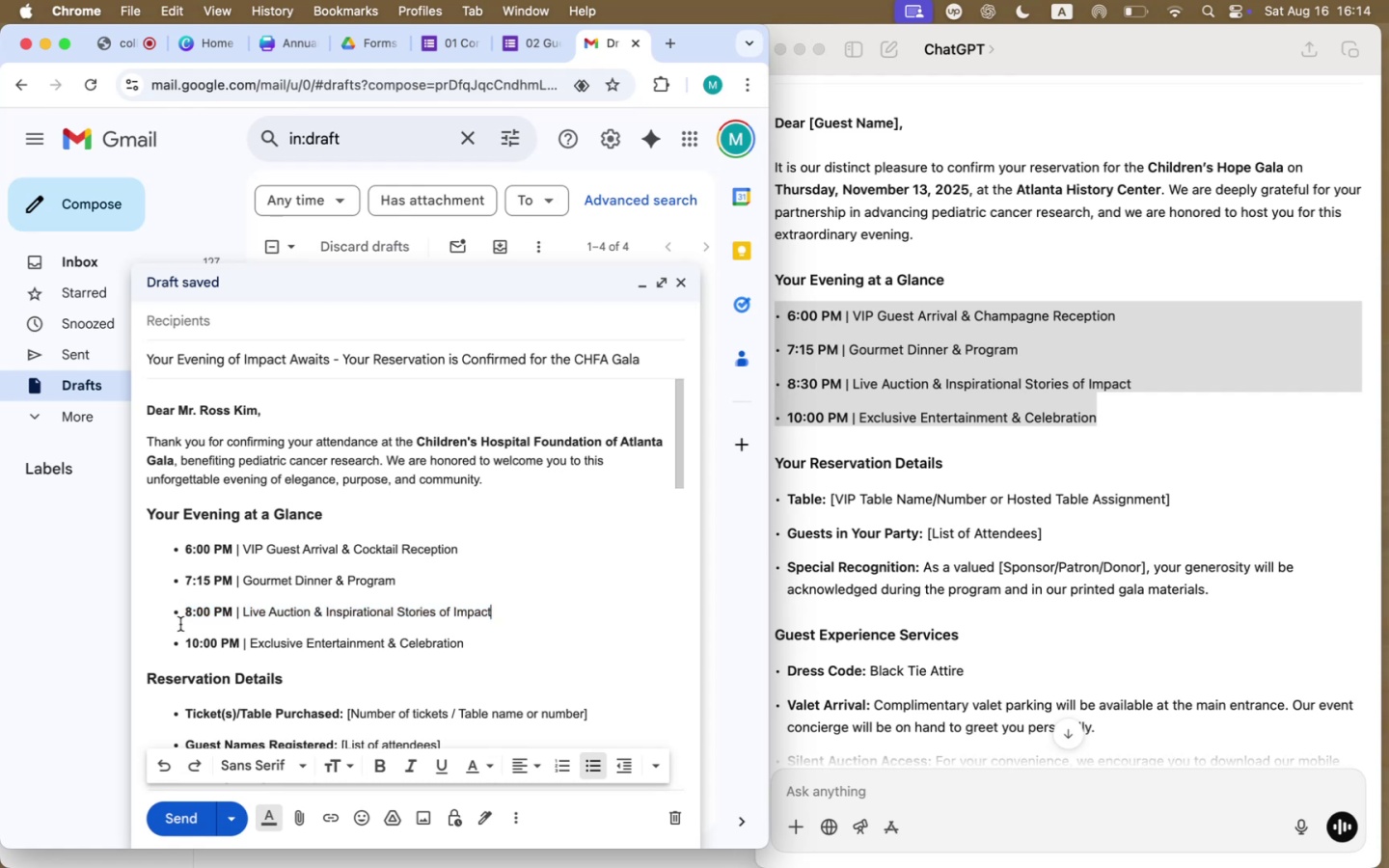 
left_click([177, 641])
 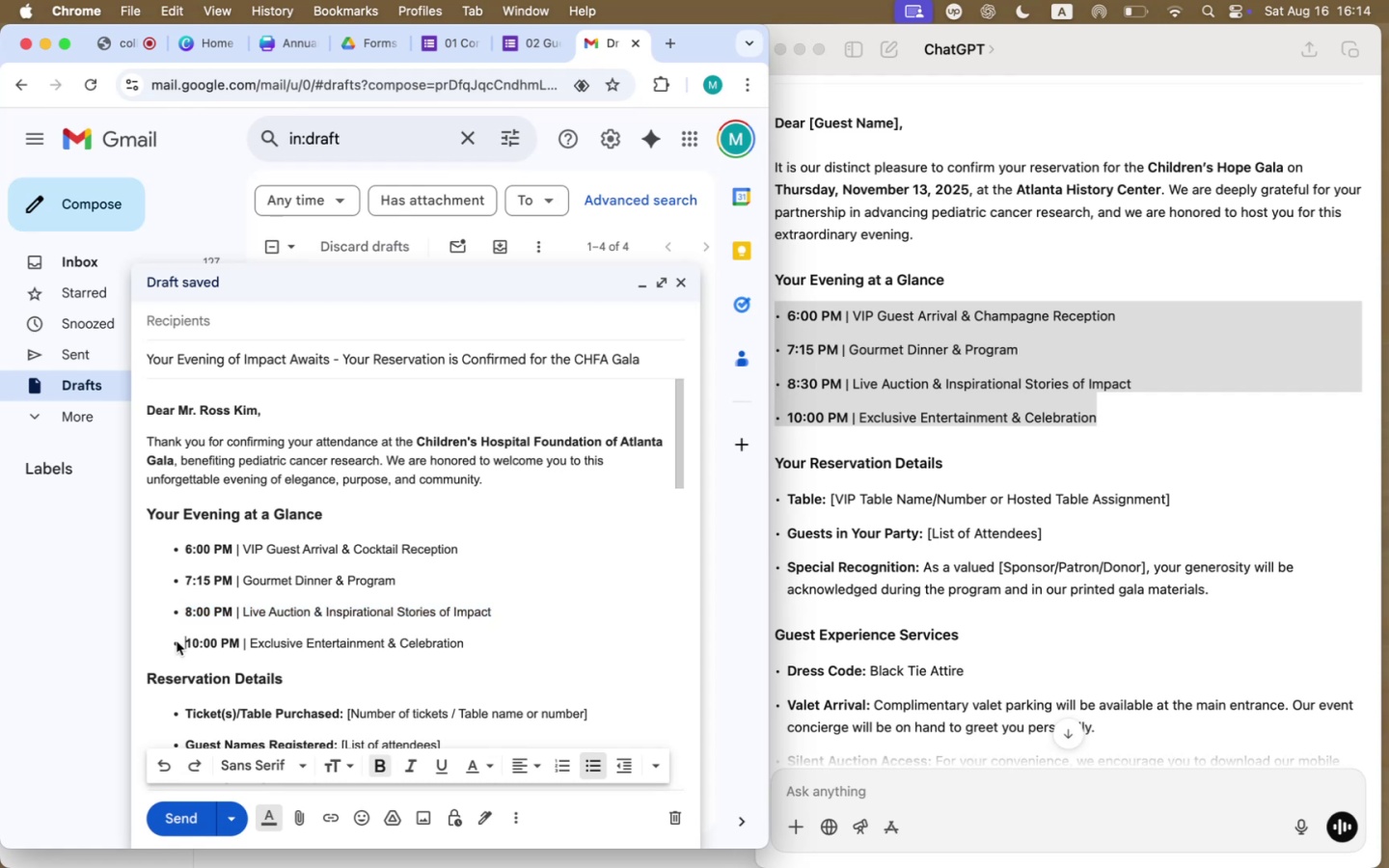 
key(Enter)
 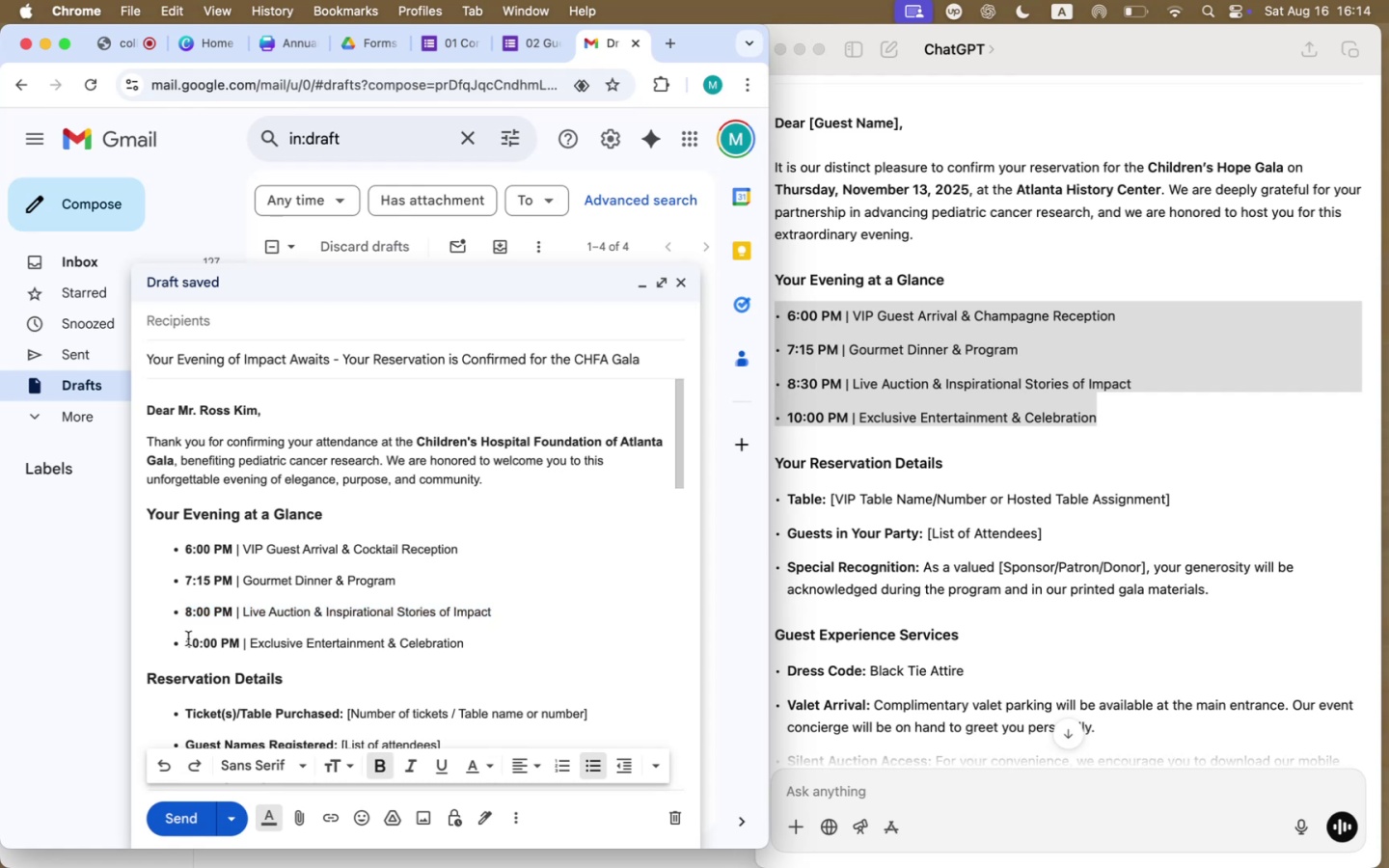 
key(ArrowUp)
 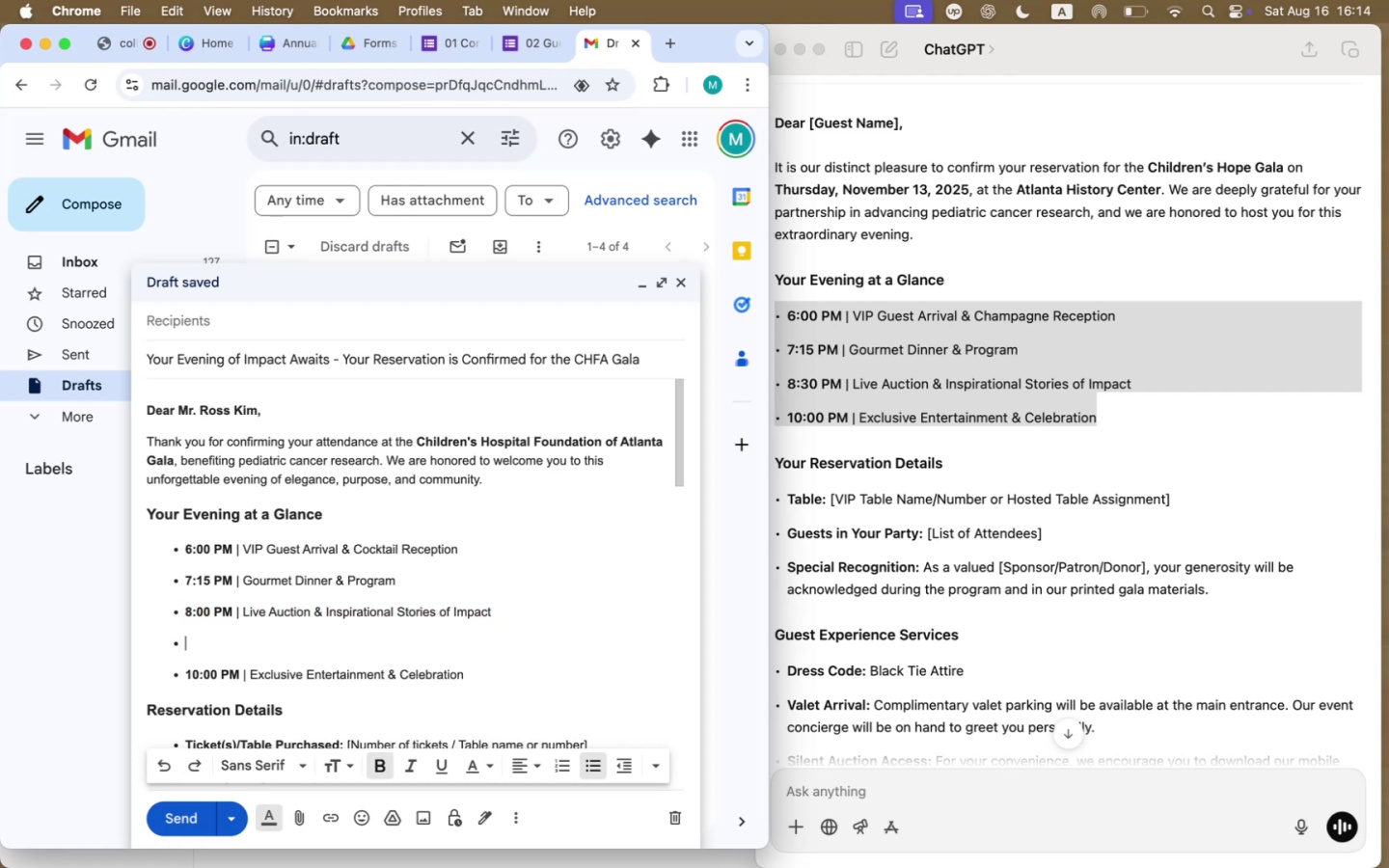 
key(Meta+CommandLeft)
 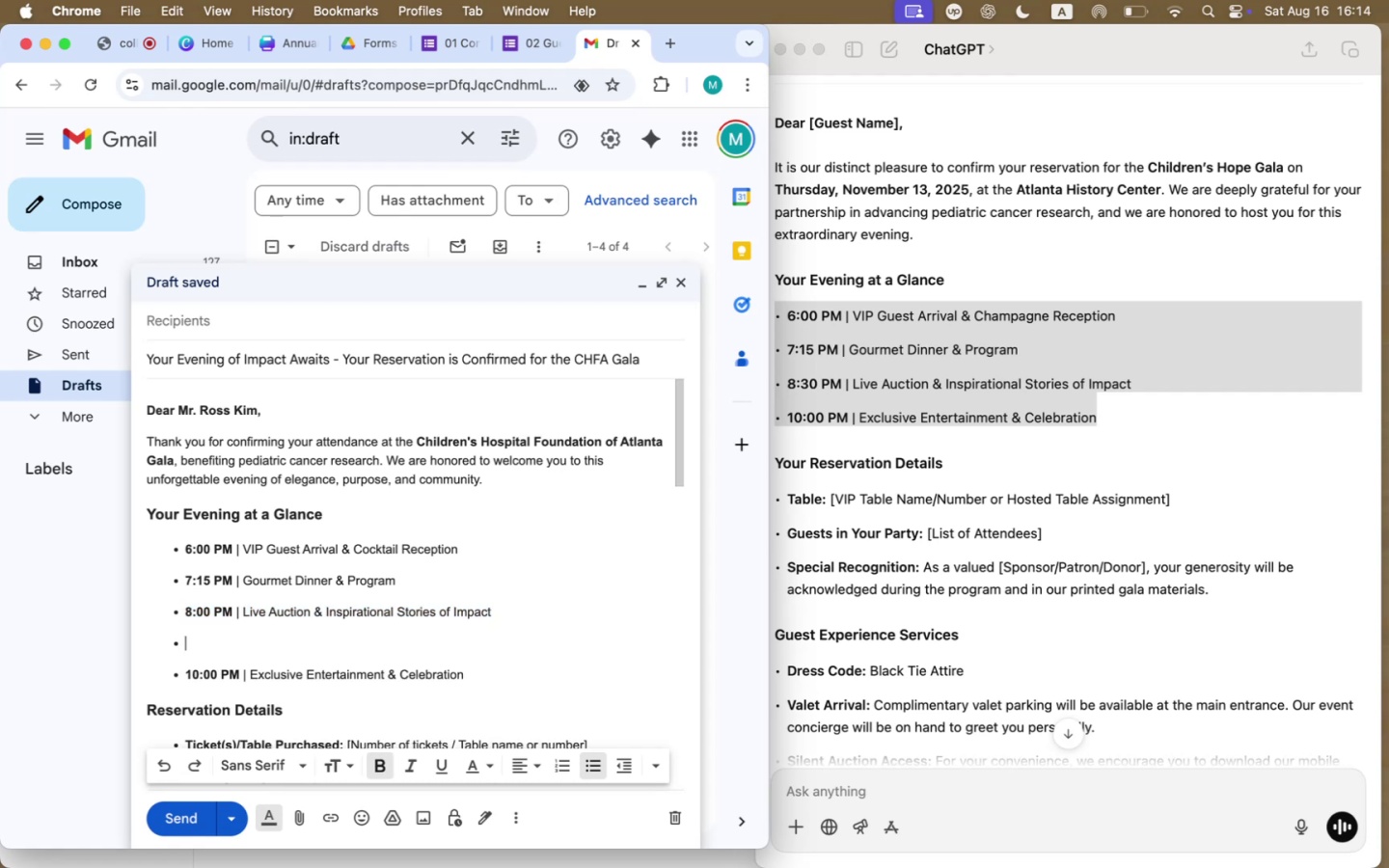 
key(Meta+V)
 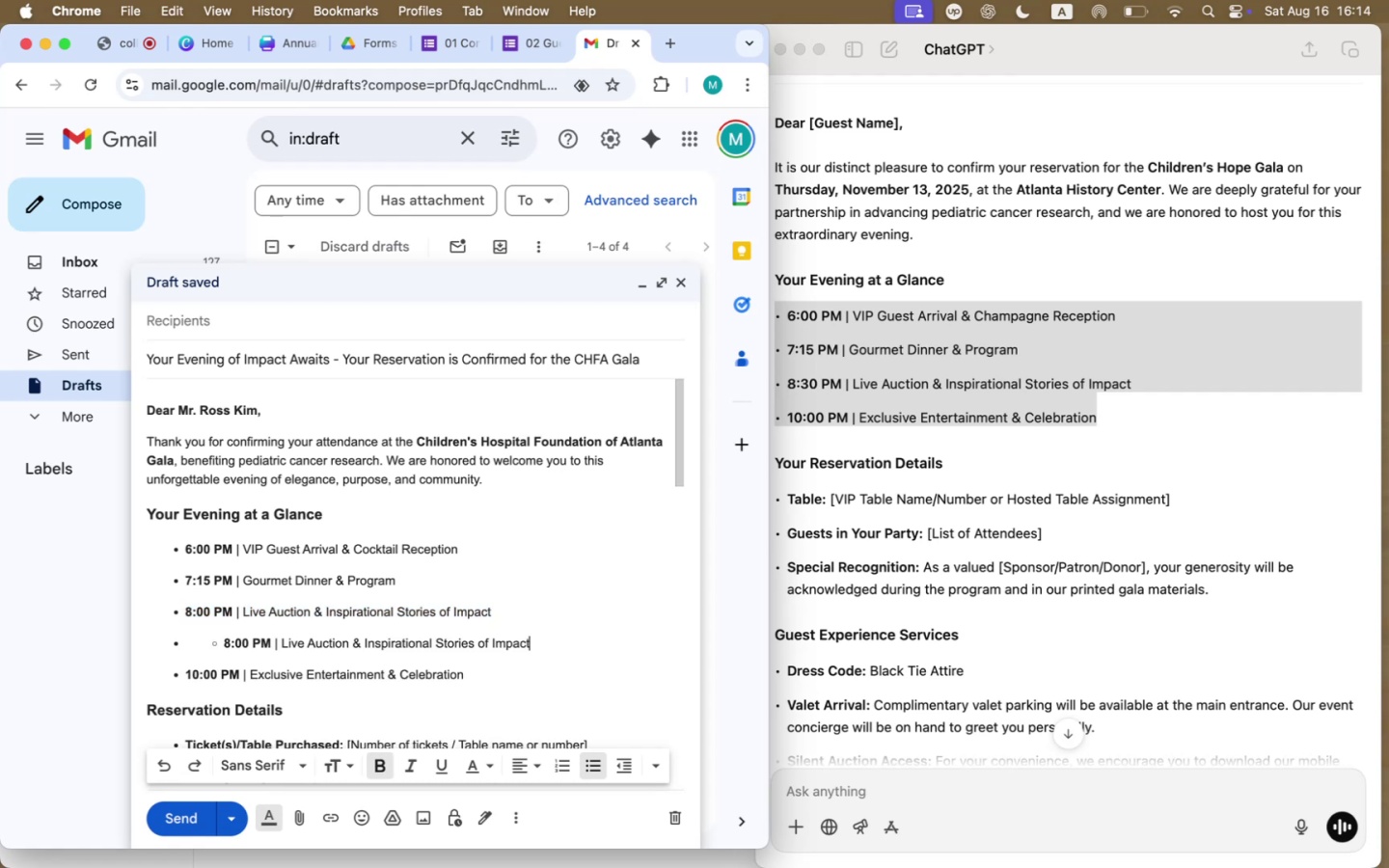 
key(ArrowLeft)
 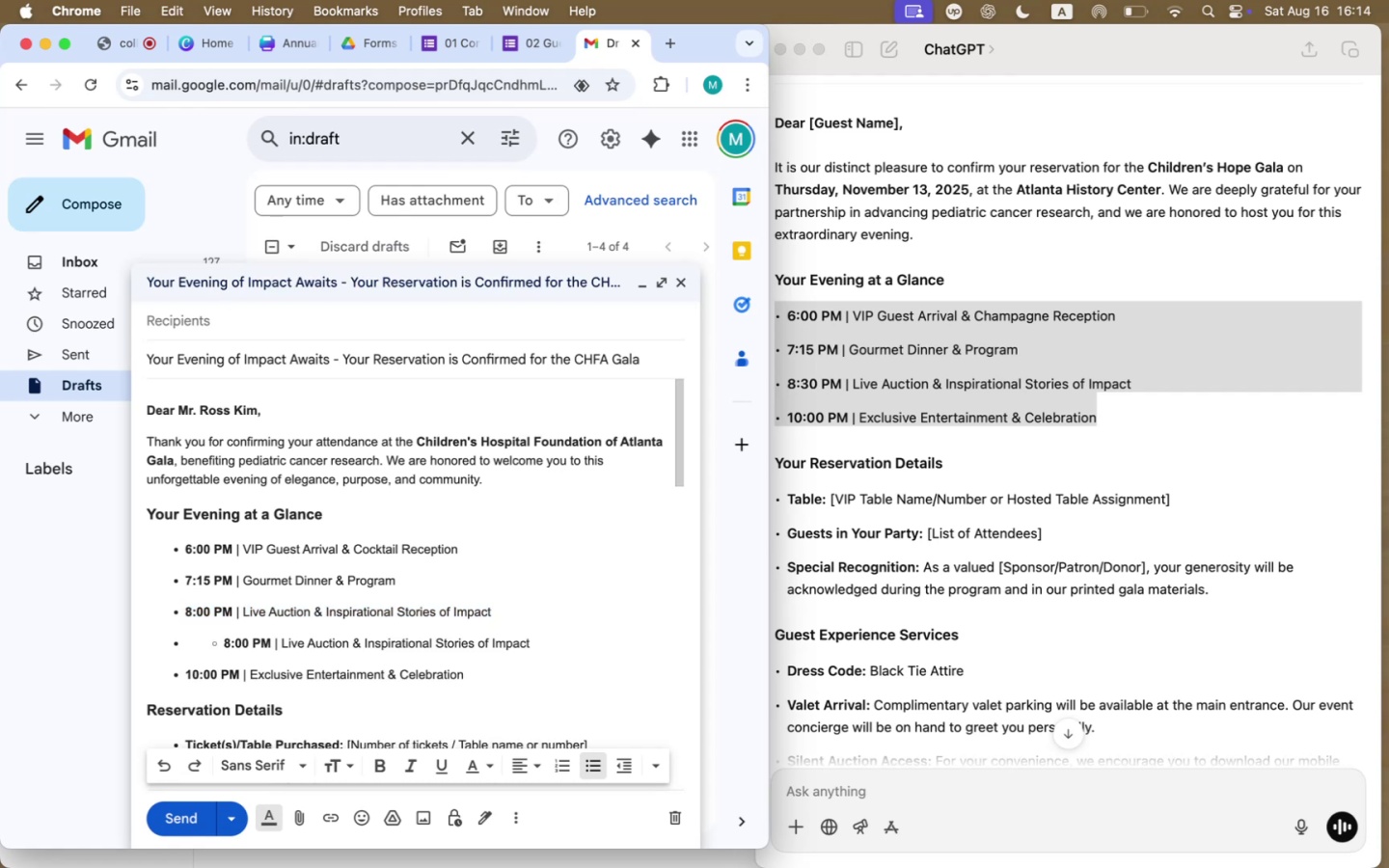 
left_click([224, 640])
 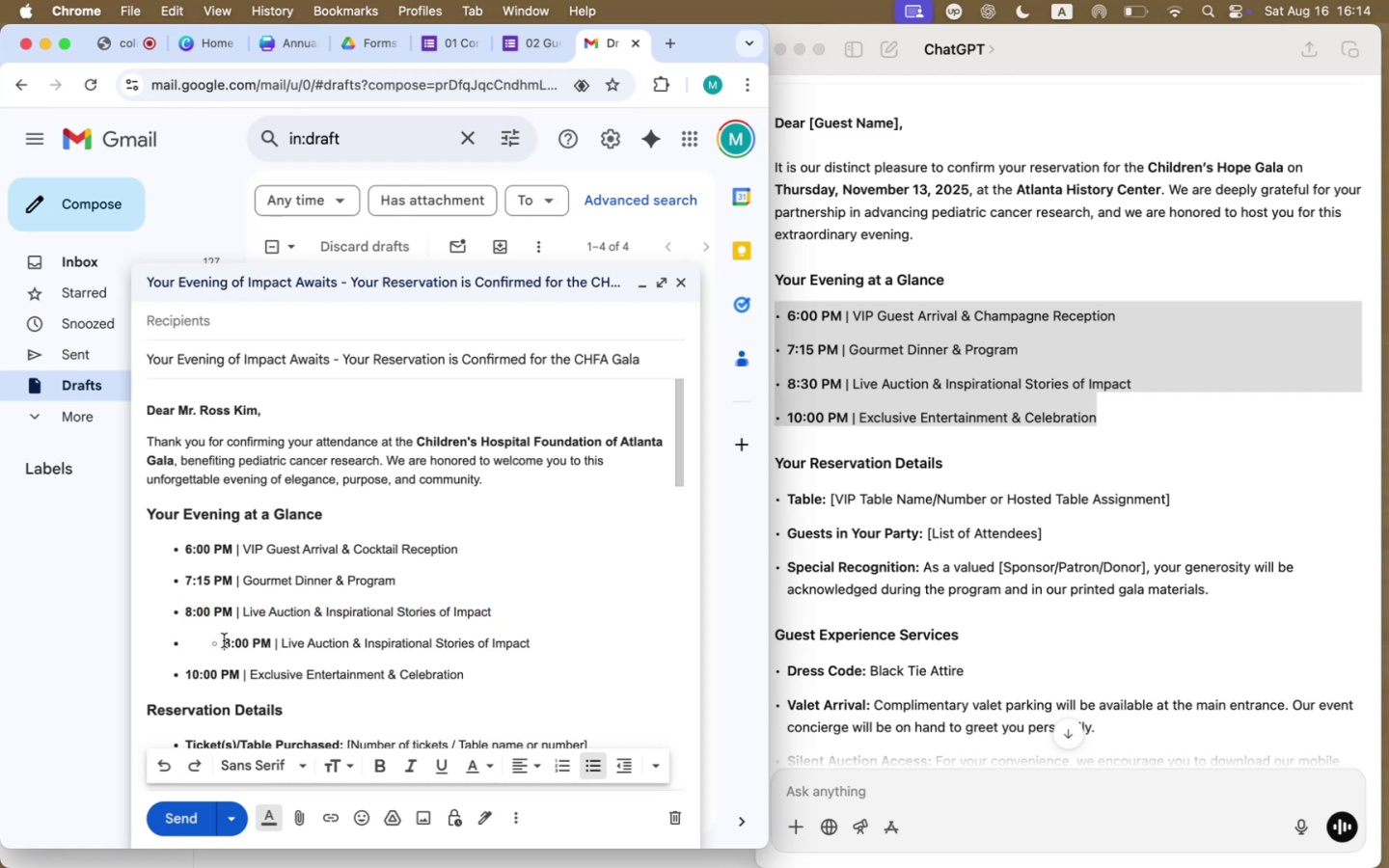 
key(Backspace)
 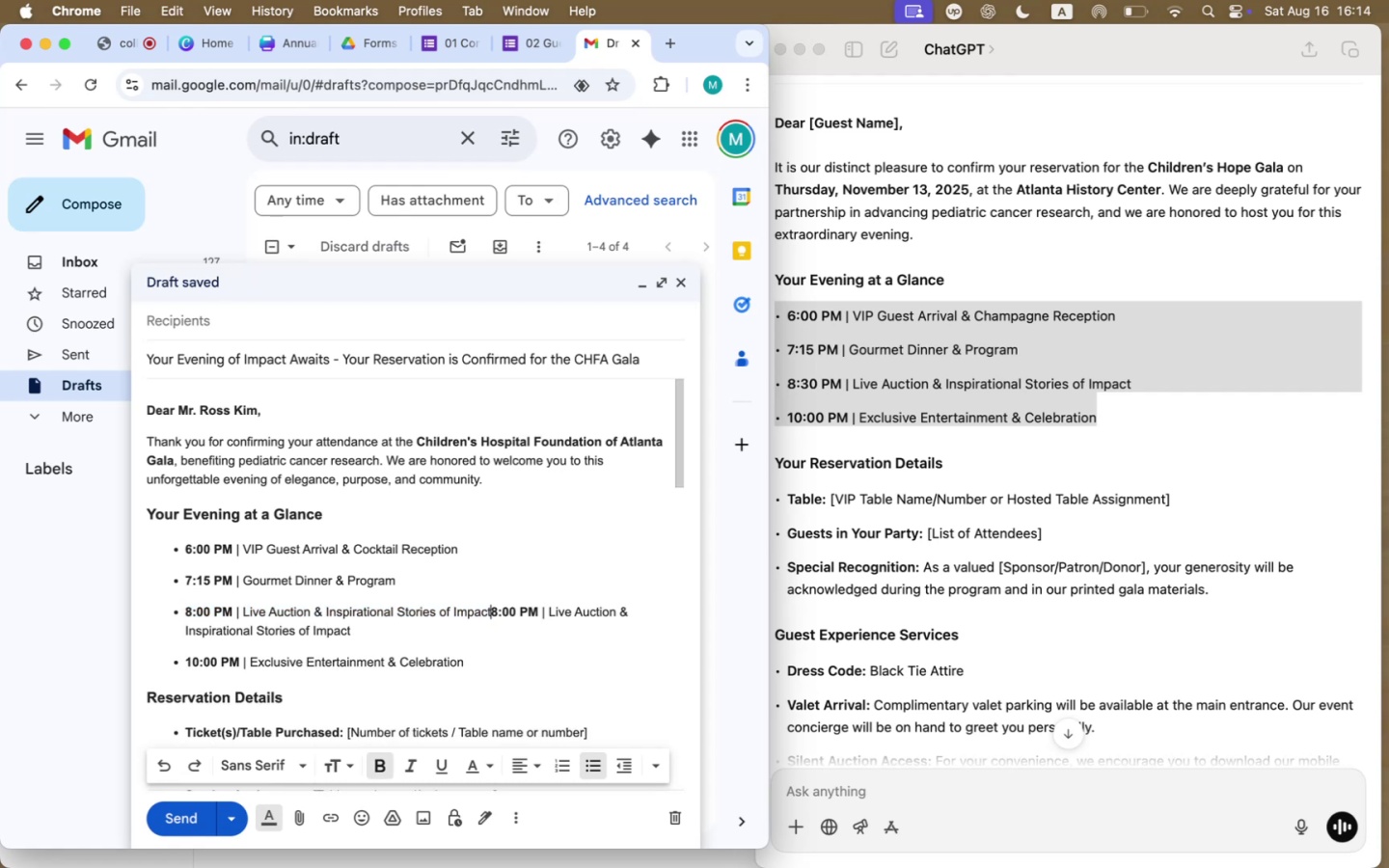 
key(Enter)
 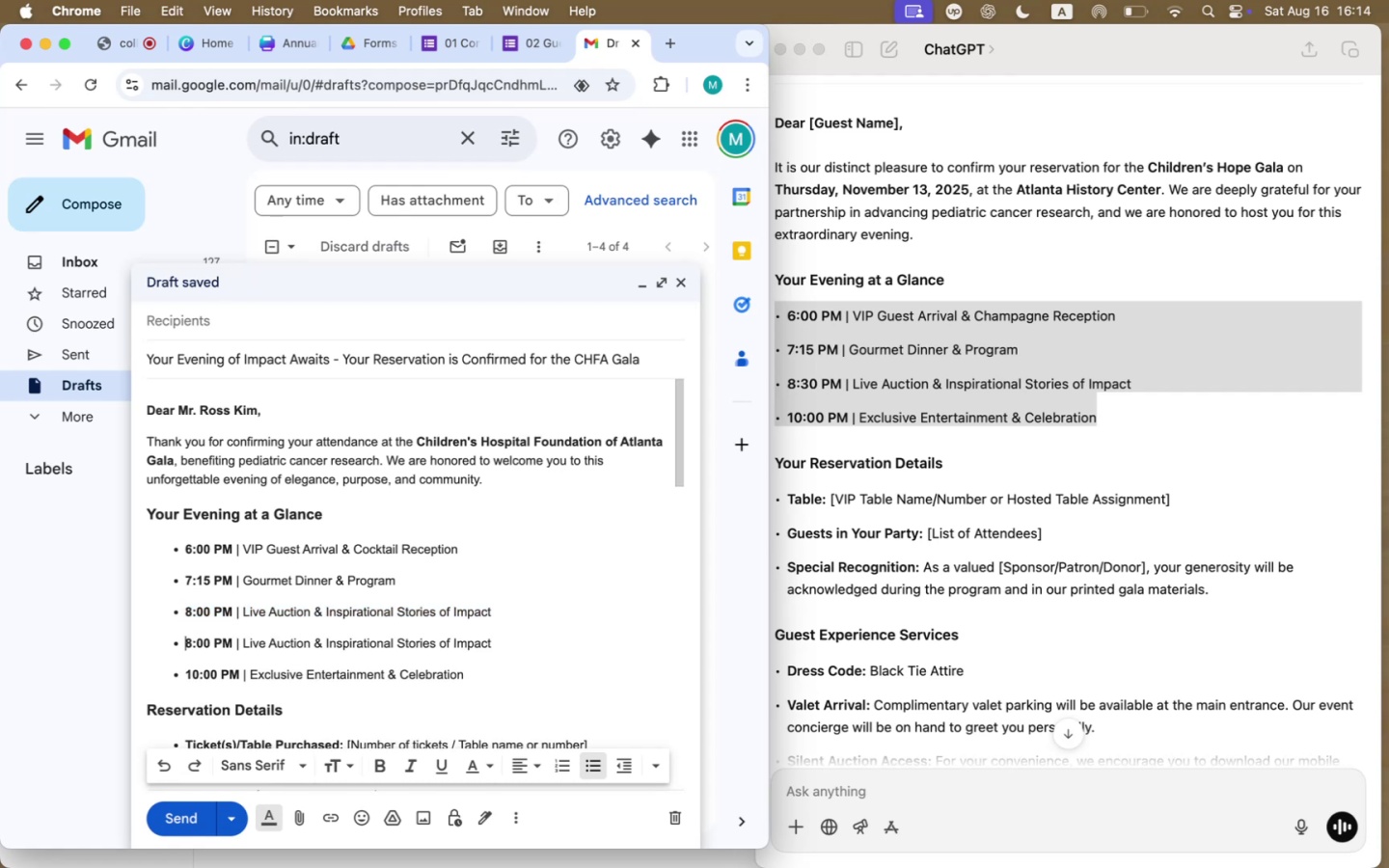 
key(ArrowRight)
 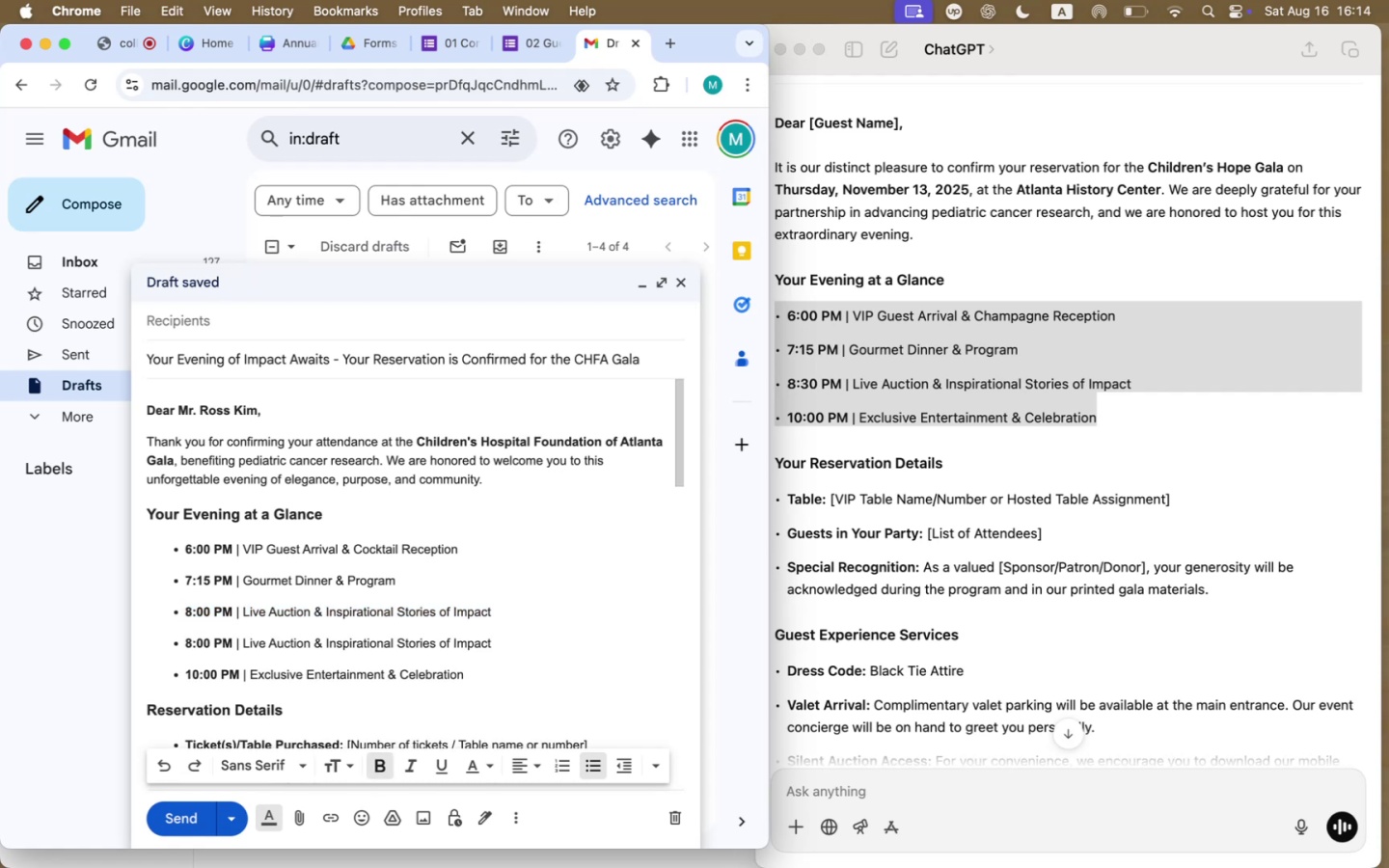 
key(Backspace)
 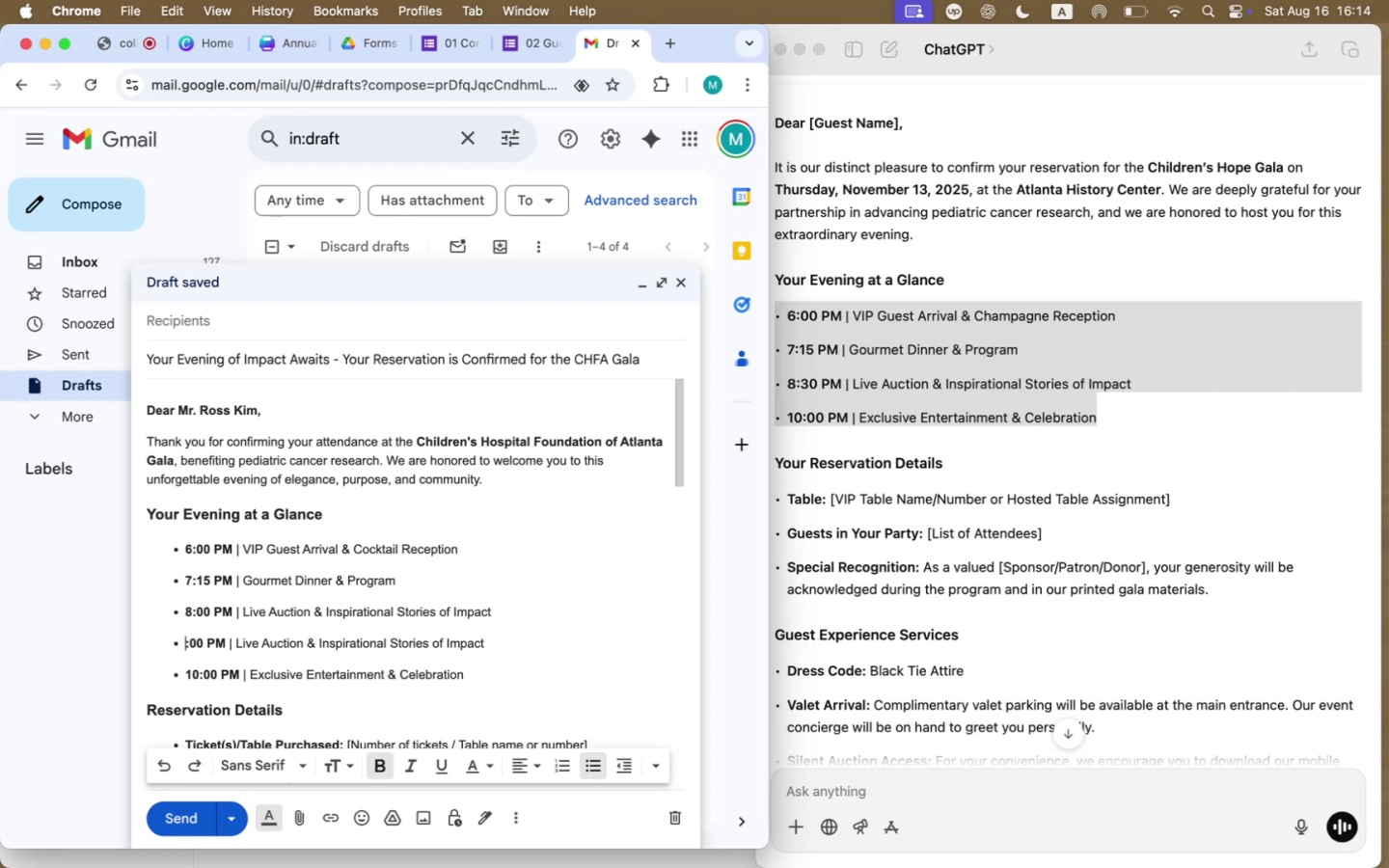 
key(8)
 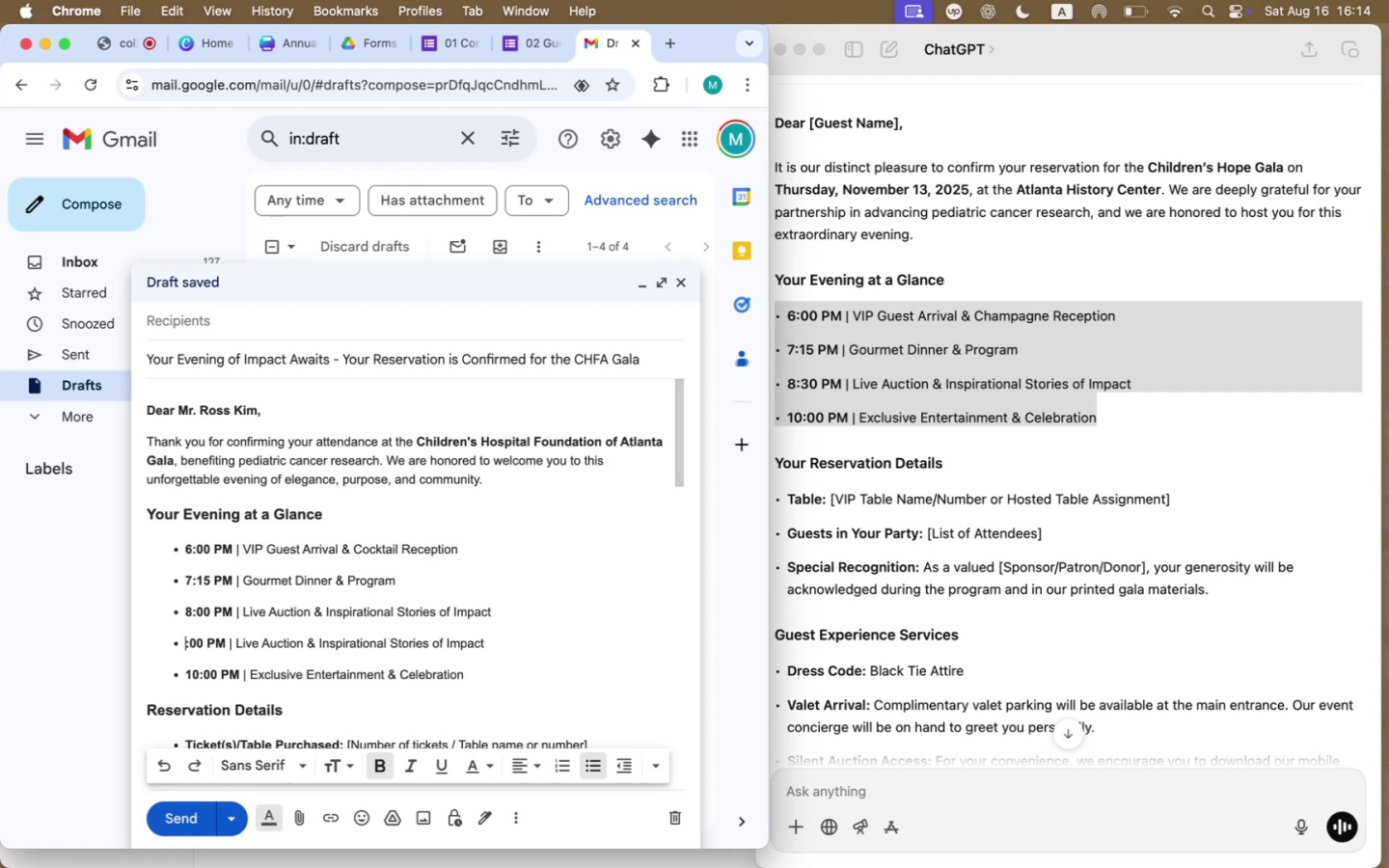 
key(ArrowRight)
 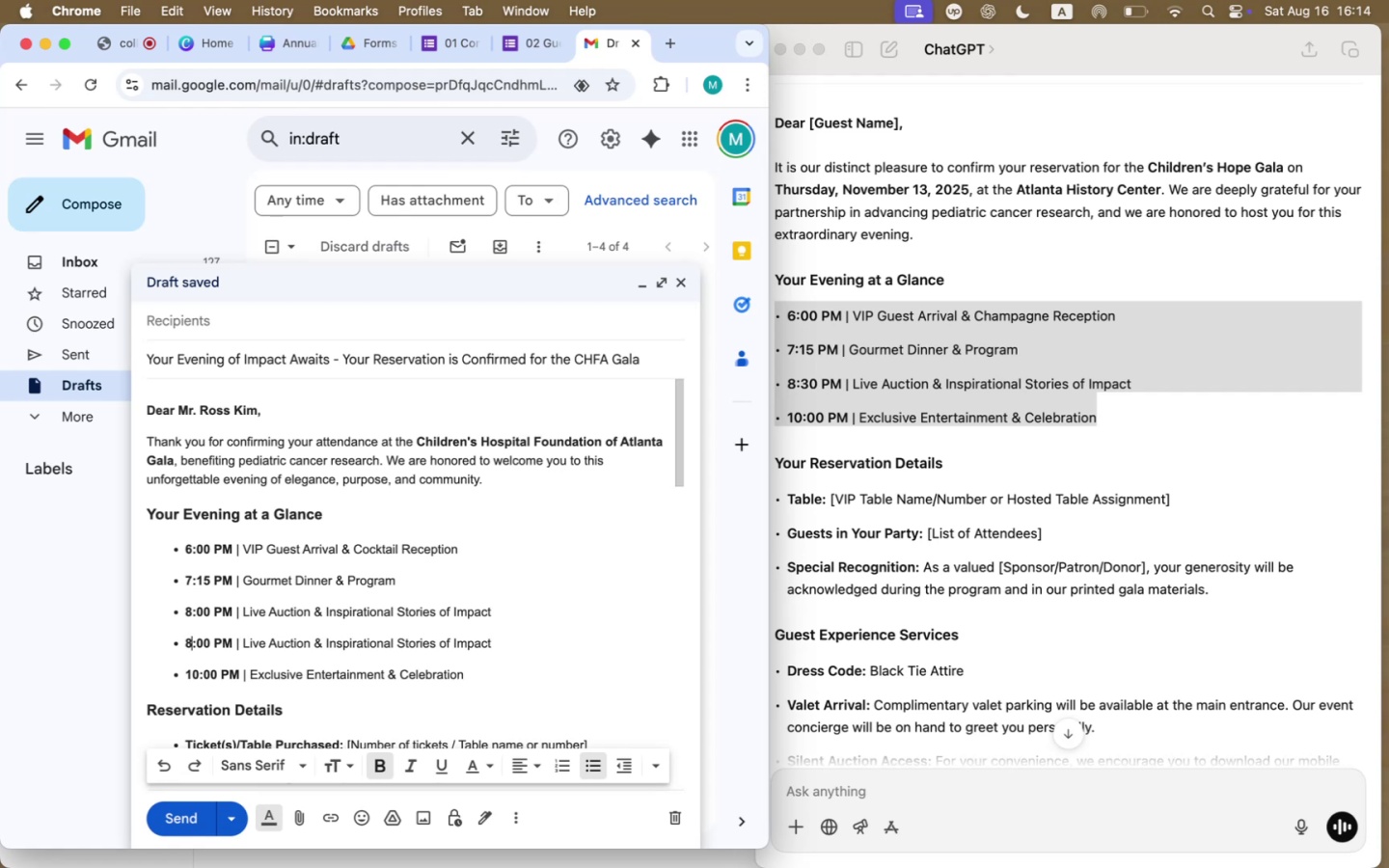 
key(ArrowRight)
 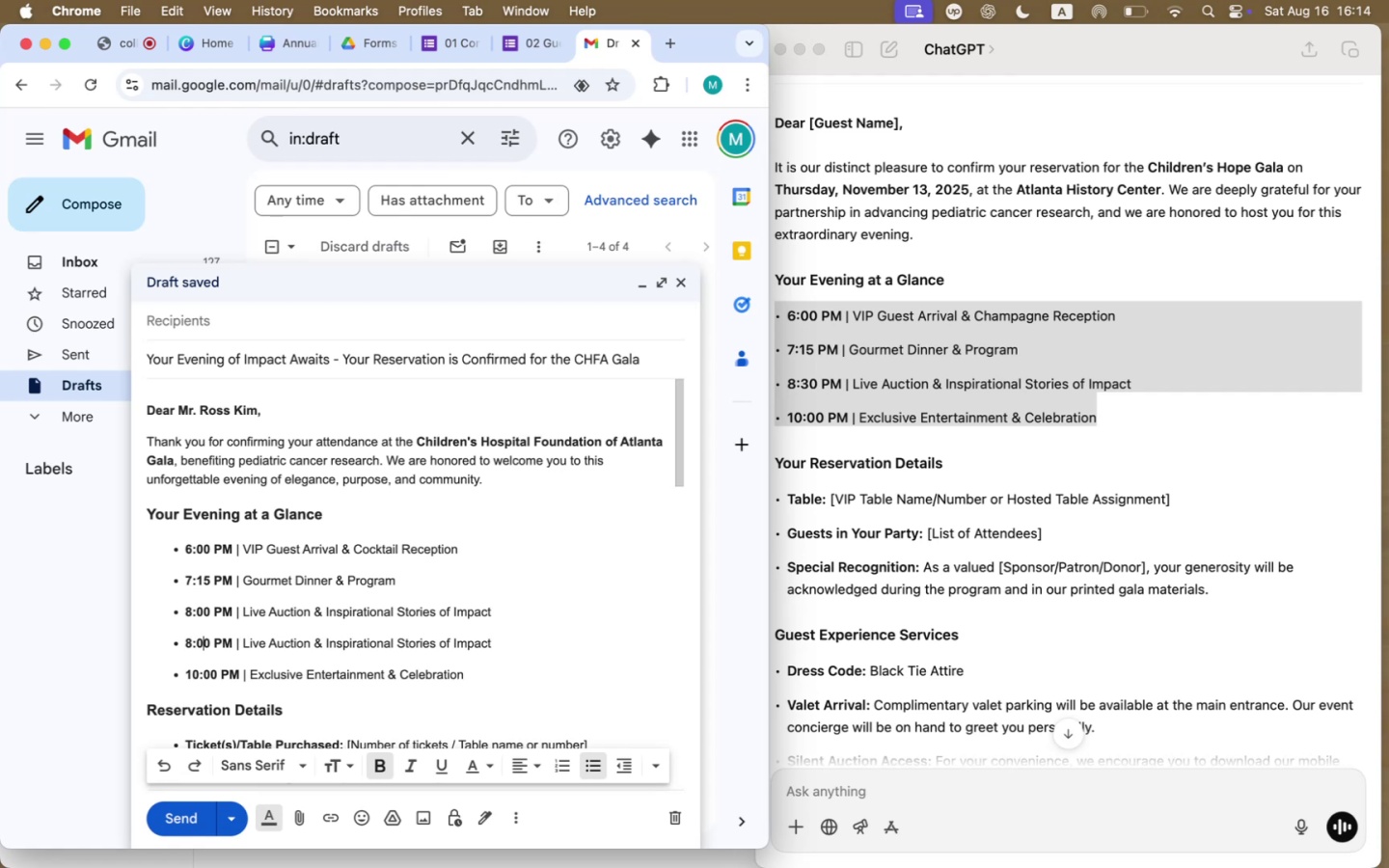 
key(ArrowRight)
 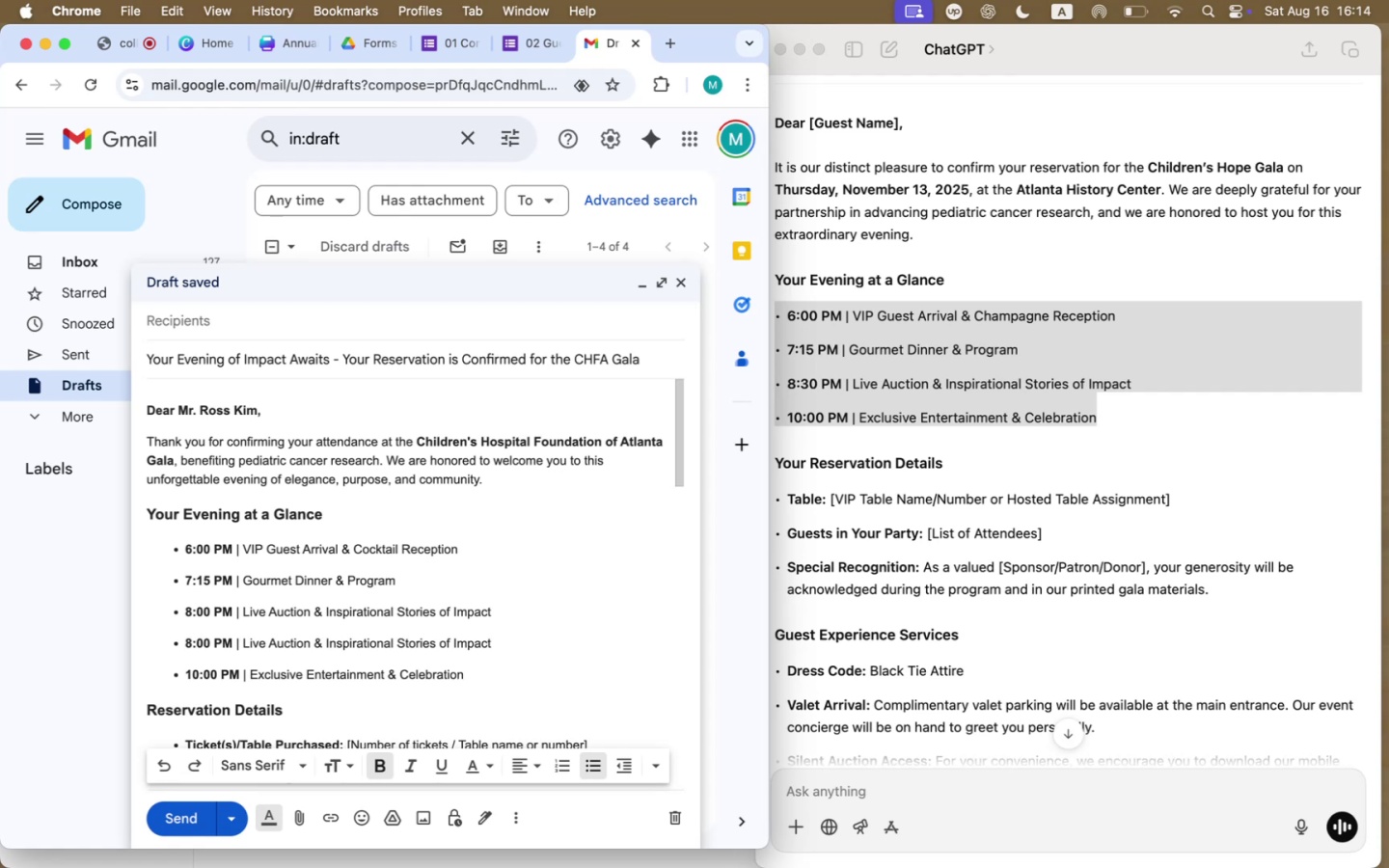 
key(ArrowLeft)
 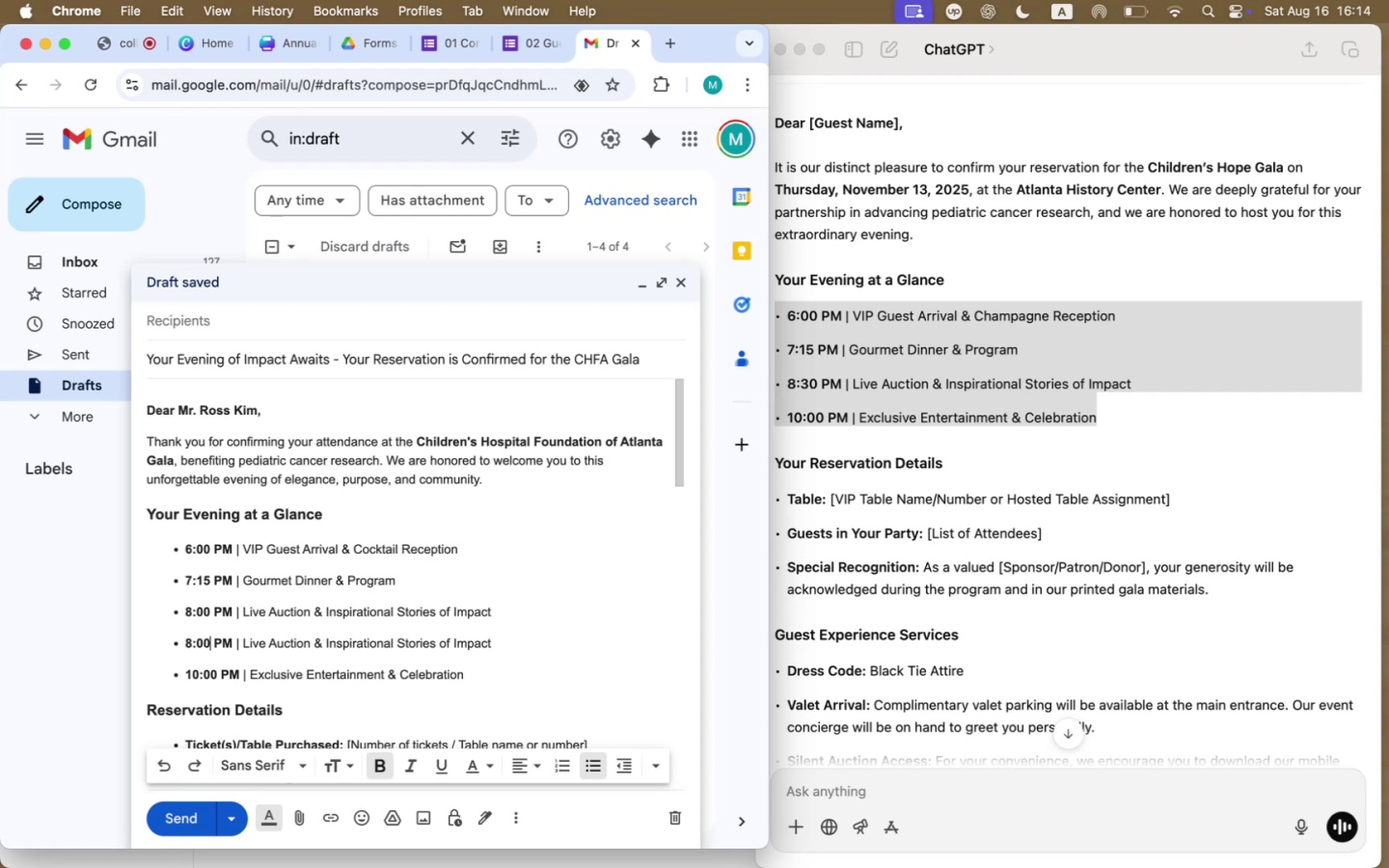 
key(Backspace)
 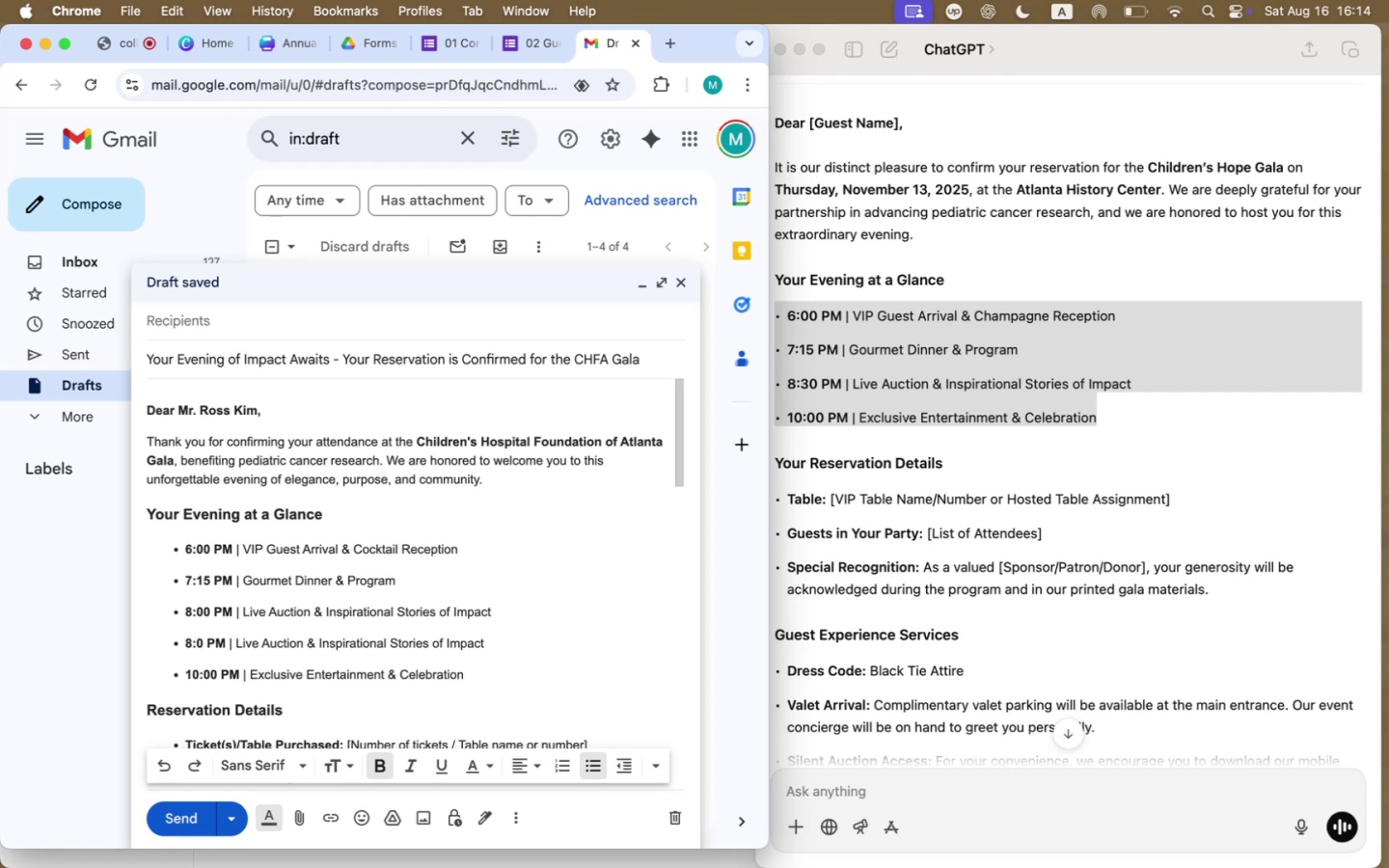 
key(3)
 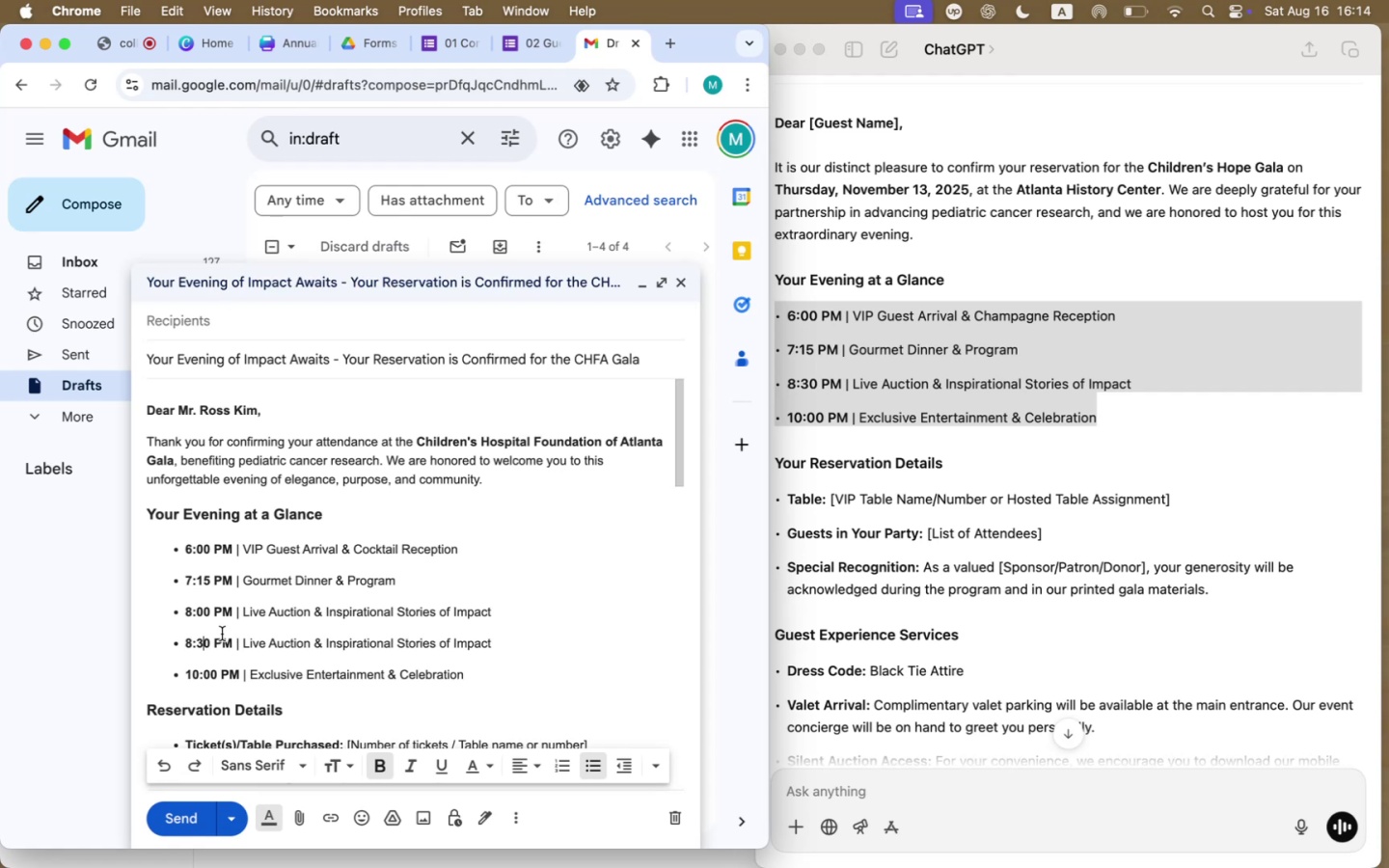 
double_click([367, 573])
 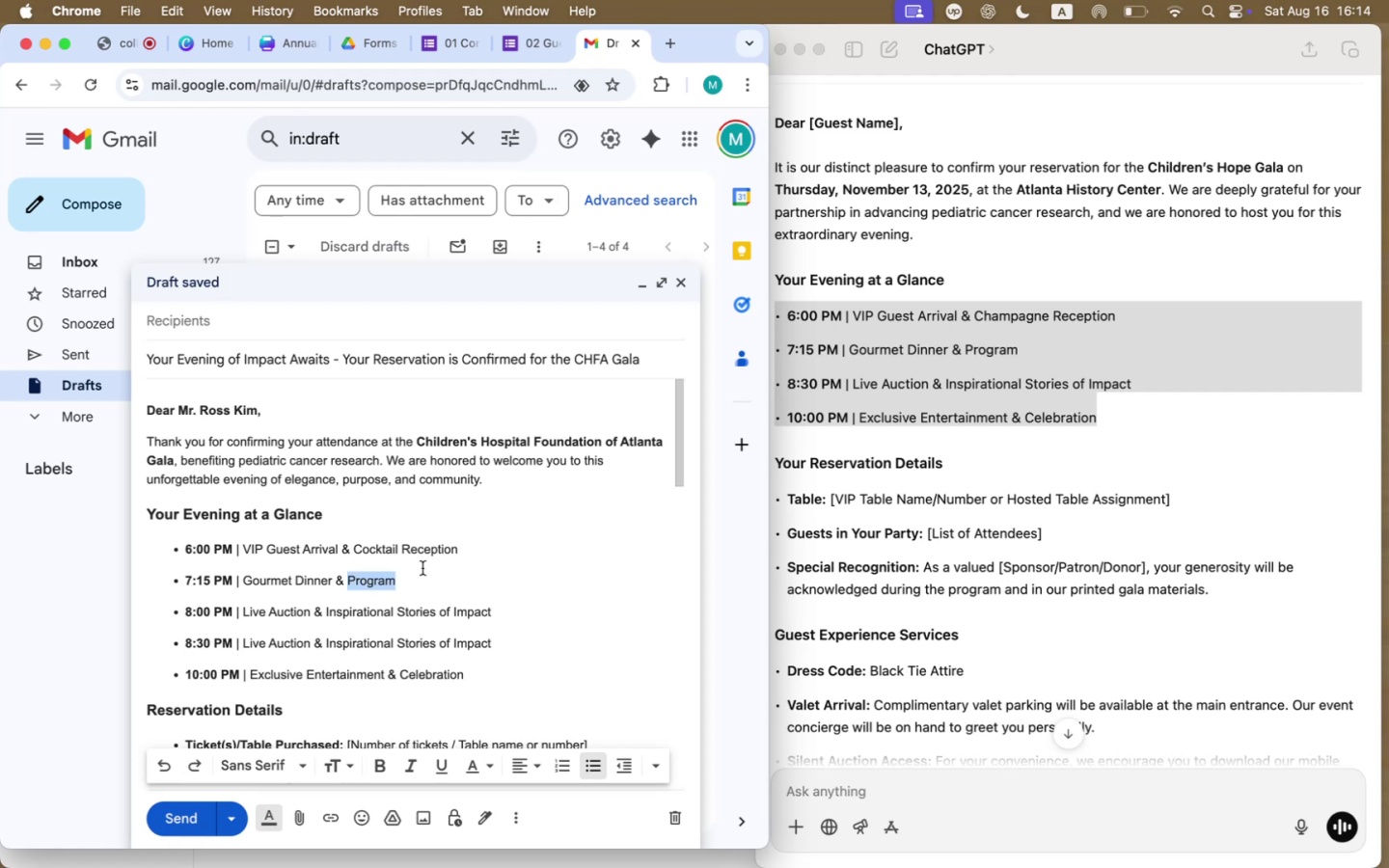 
type(Live Entertainment)
 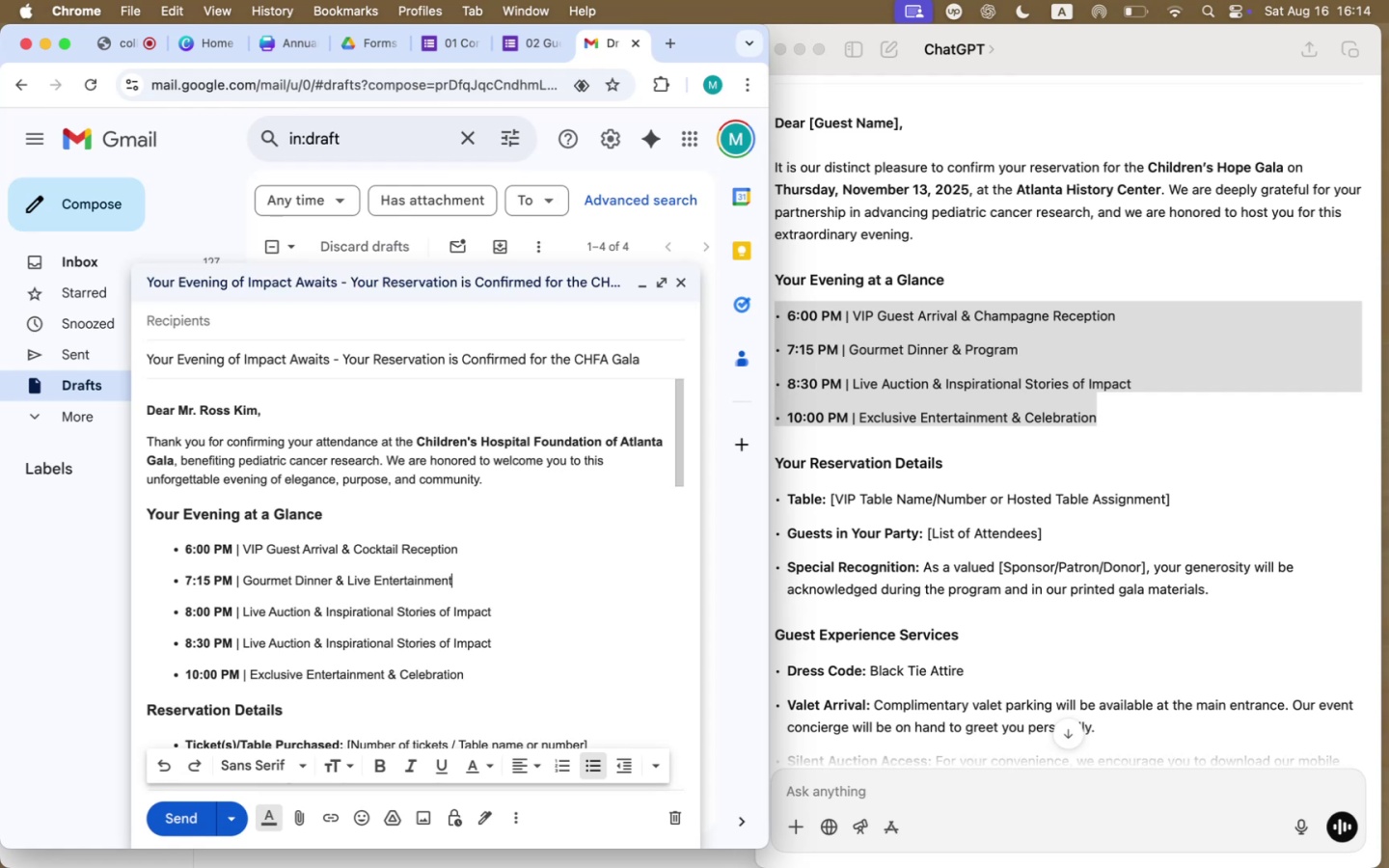 
wait(5.06)
 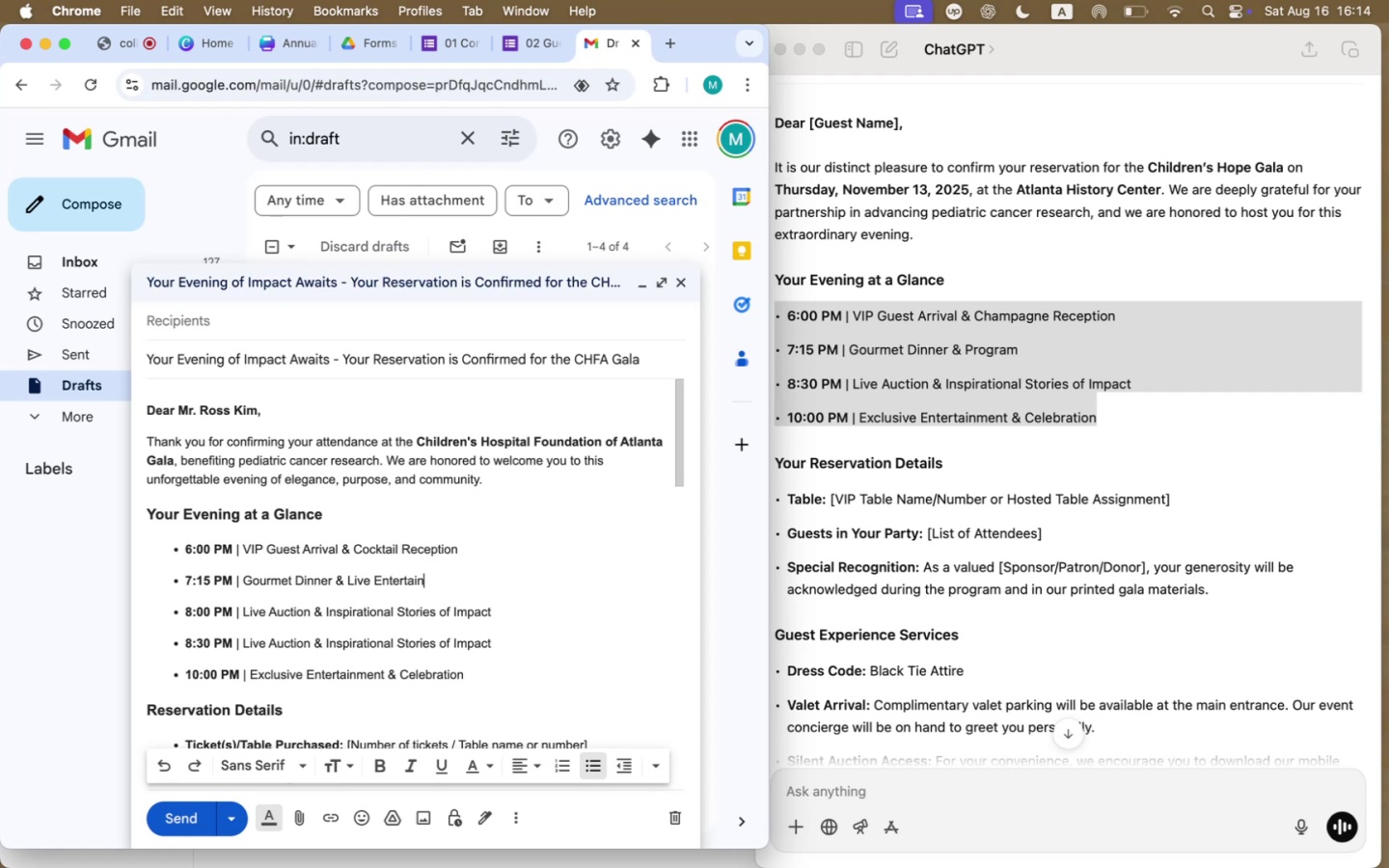 
left_click_drag(start_coordinate=[271, 645], to_coordinate=[499, 648])
 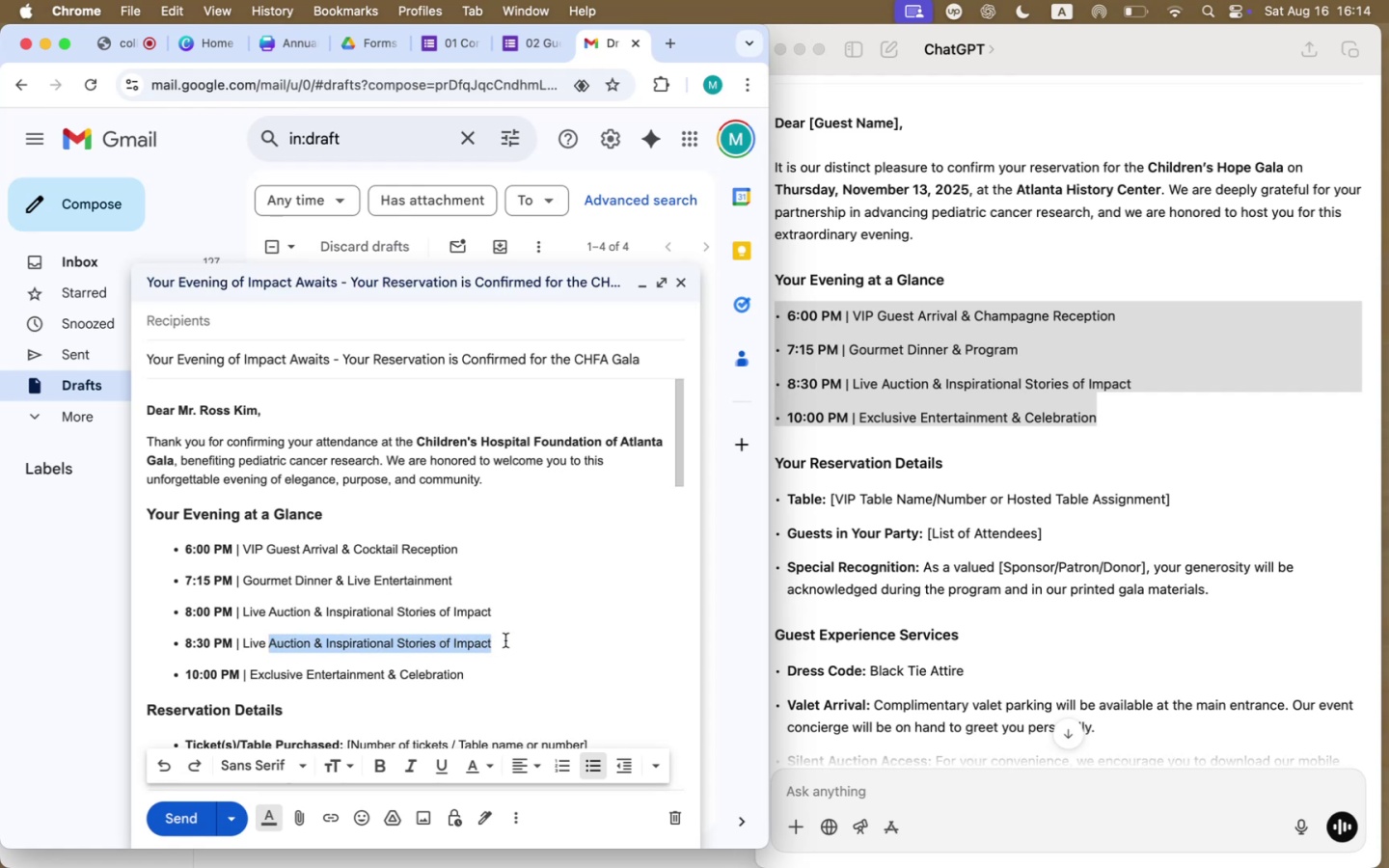 
left_click_drag(start_coordinate=[497, 640], to_coordinate=[145, 641])
 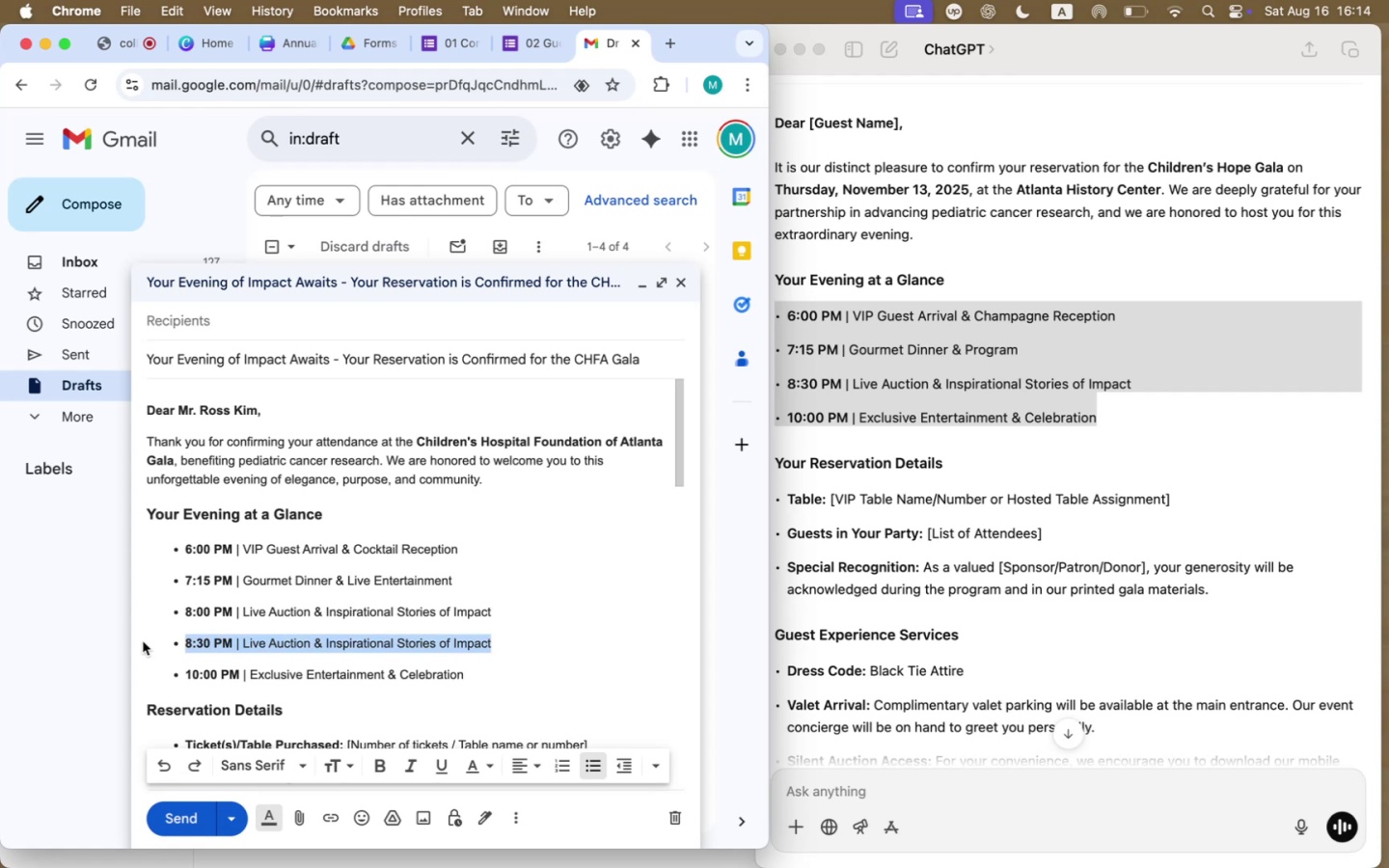 
key(Backspace)
 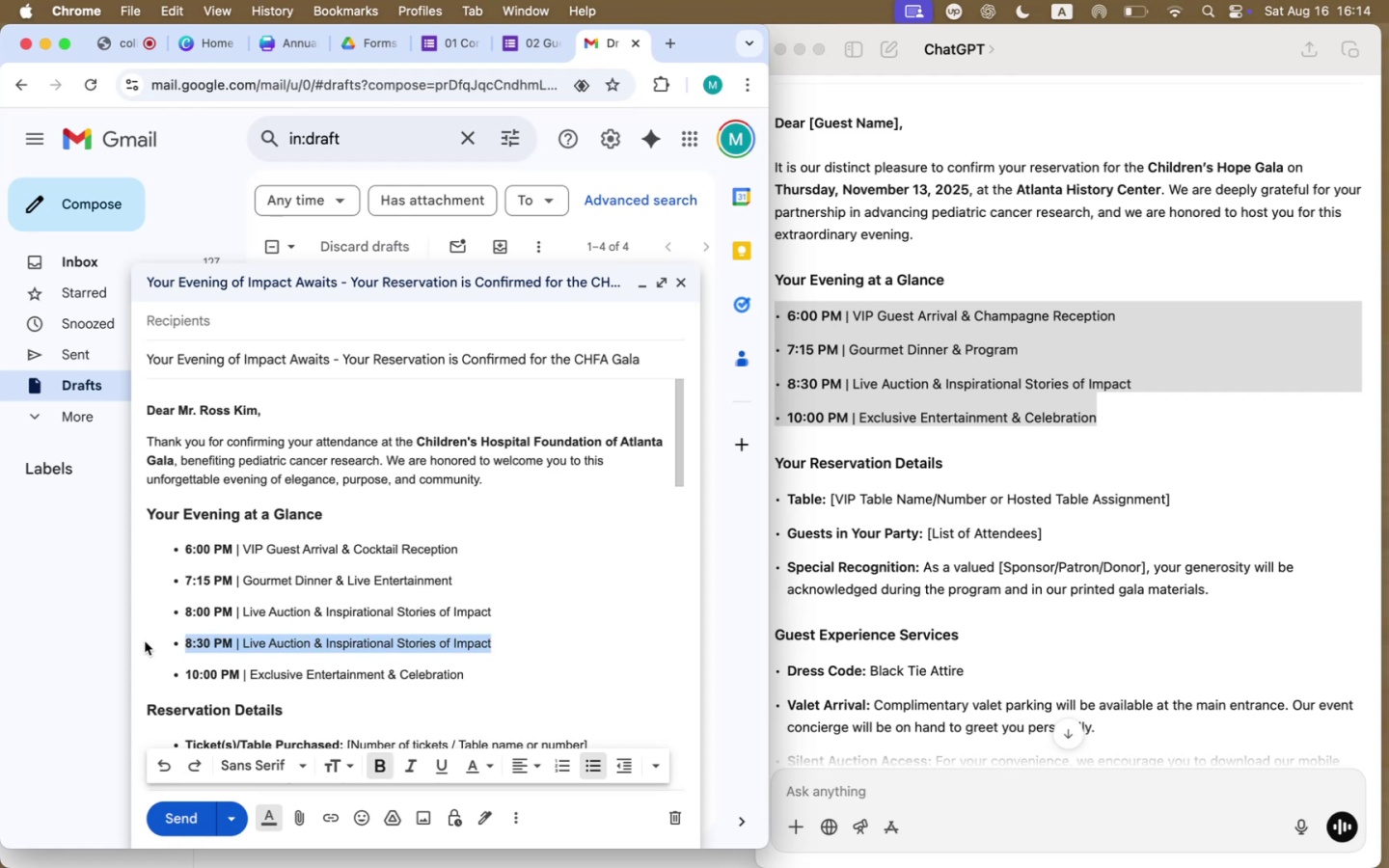 
key(Backspace)
 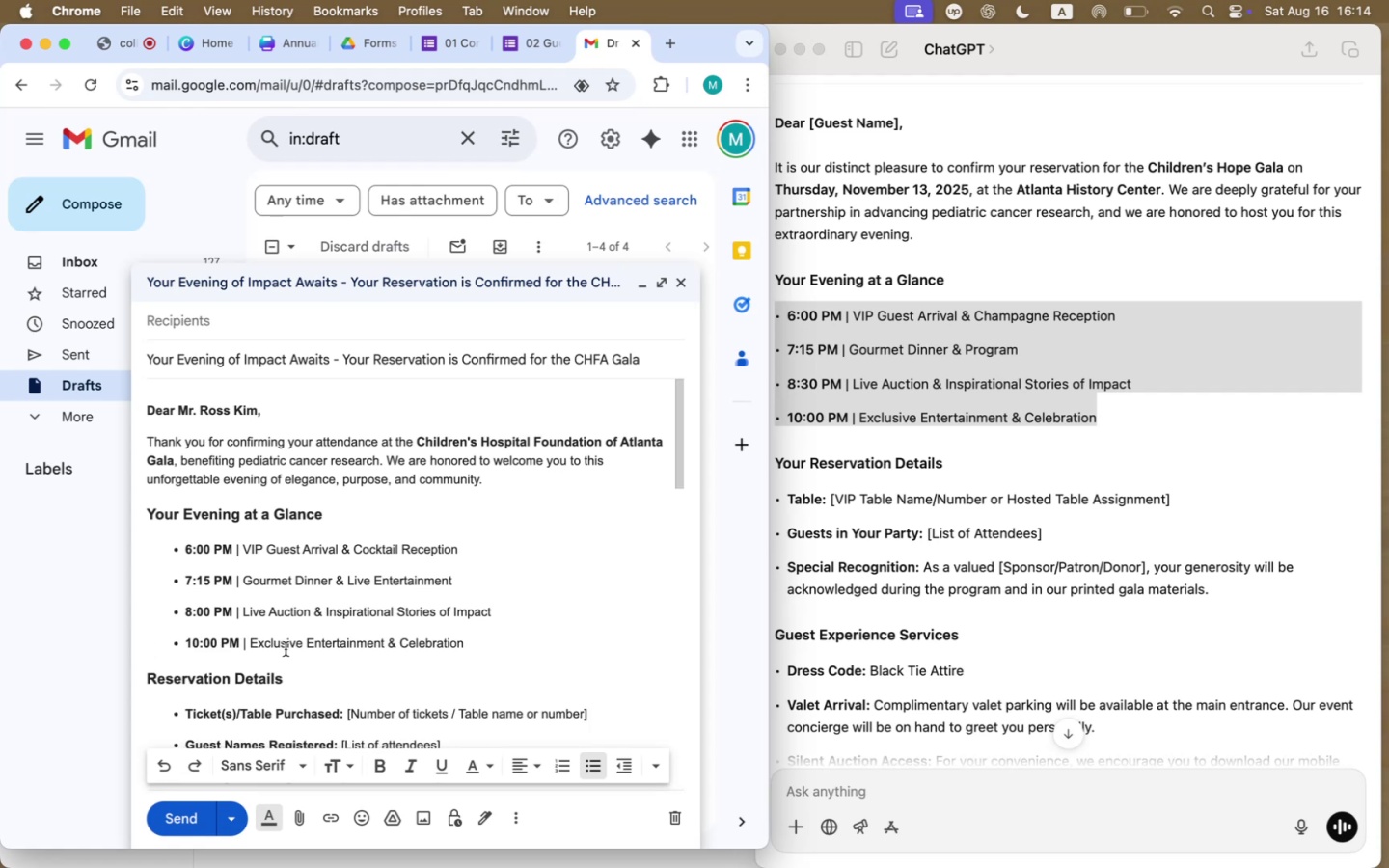 
left_click([272, 647])
 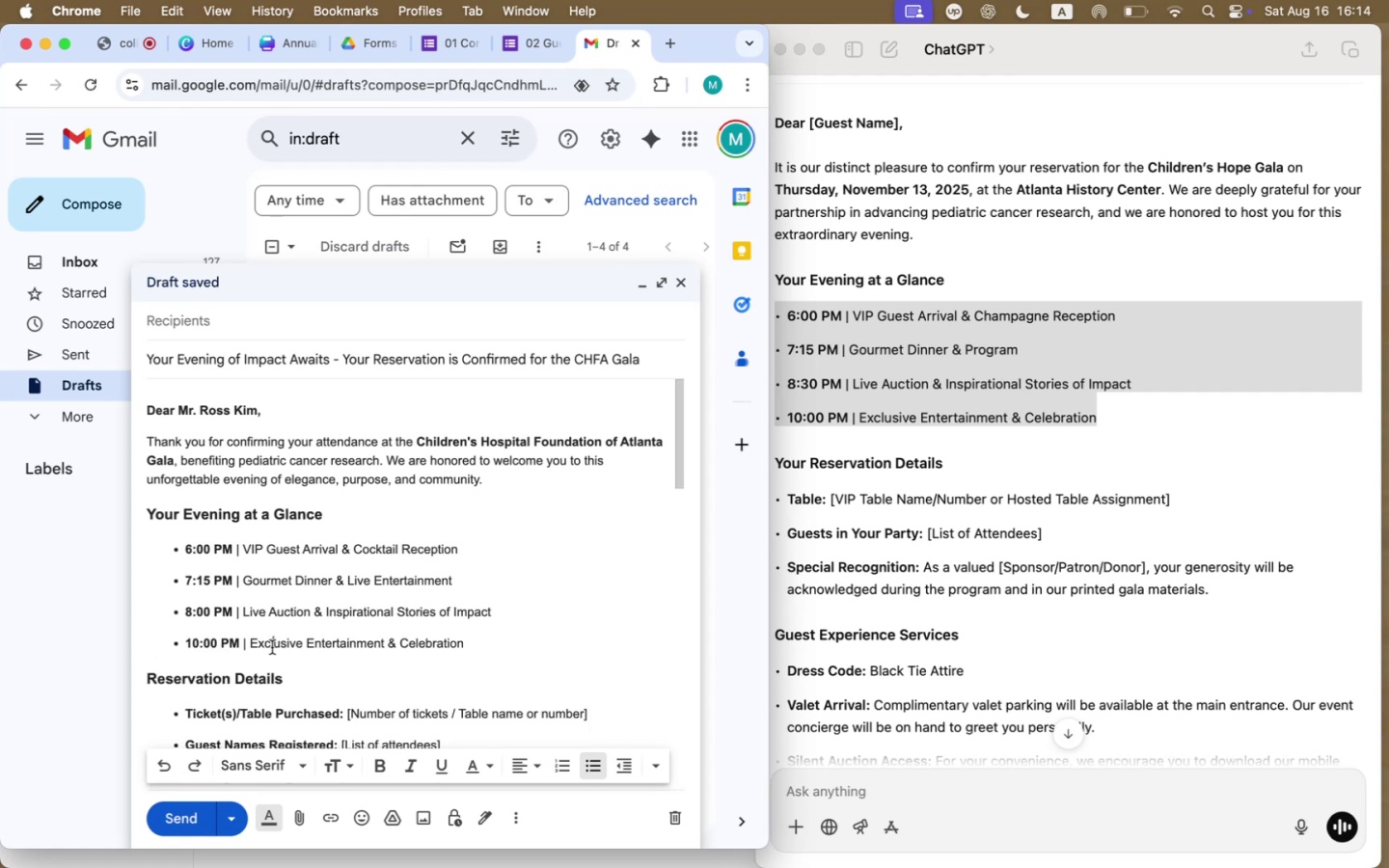 
double_click([272, 647])
 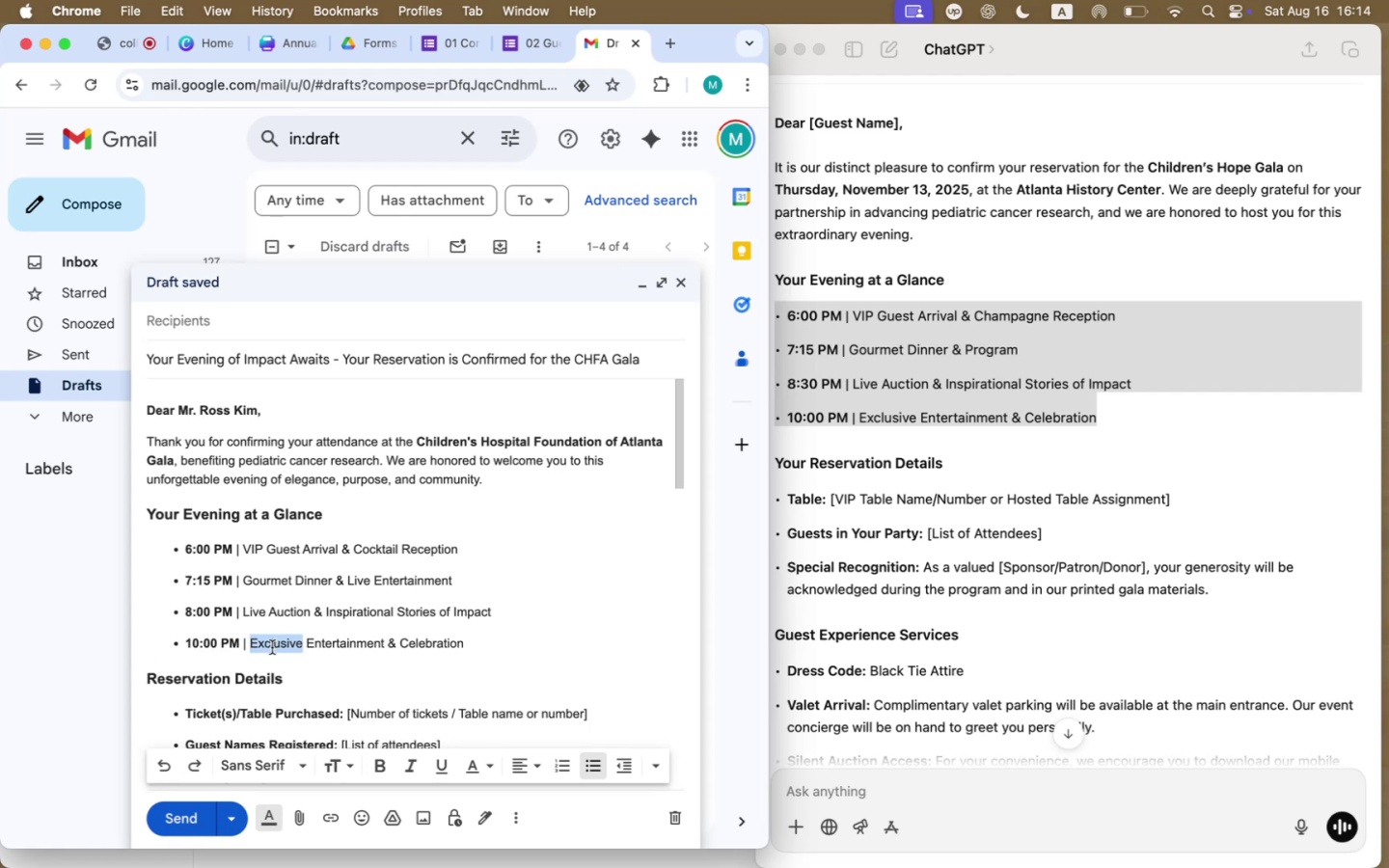 
type(Live Enter)
key(Backspace)
key(Backspace)
key(Backspace)
key(Backspace)
key(Backspace)
key(Backspace)
 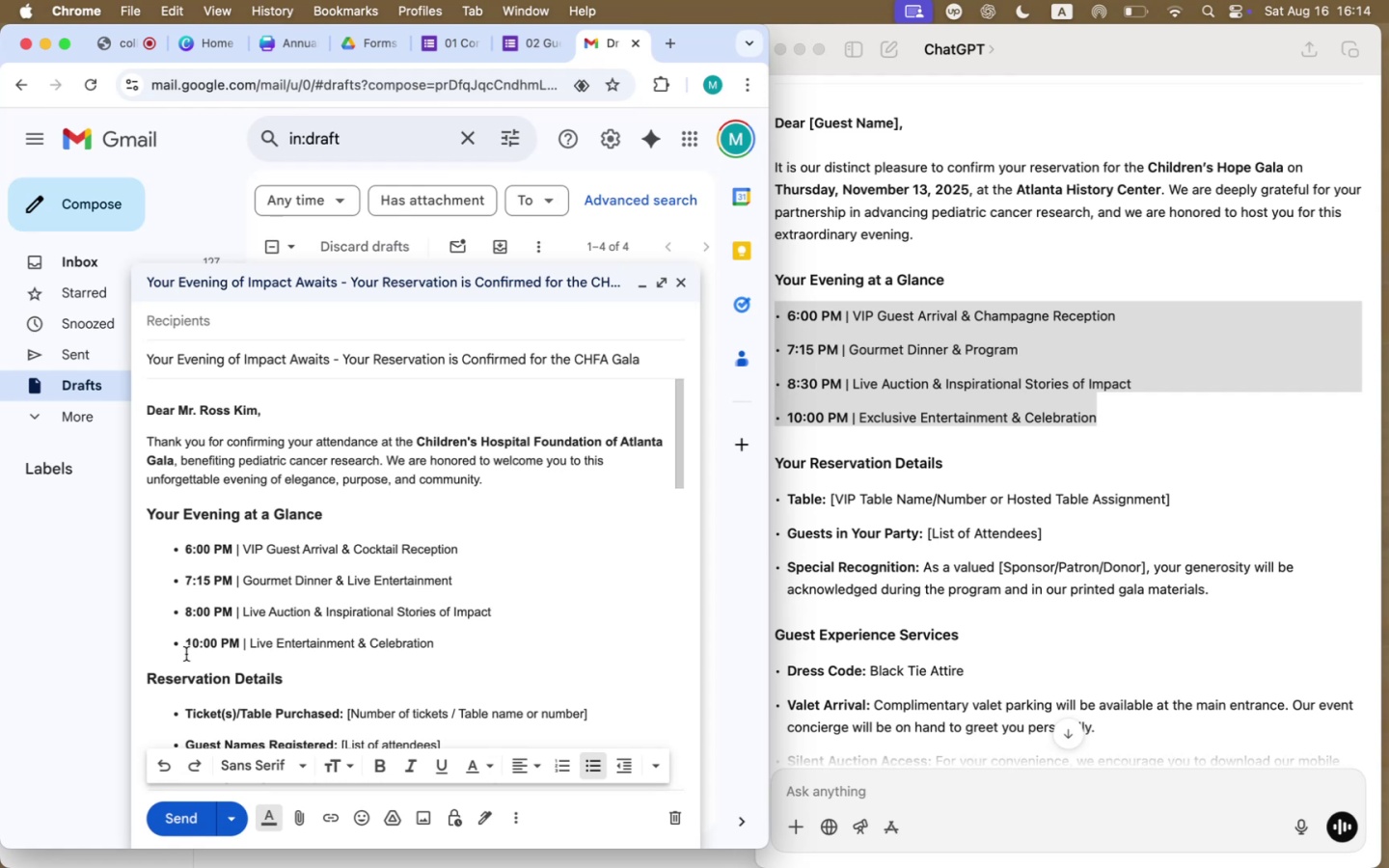 
hold_key(key=ArrowRight, duration=0.31)
 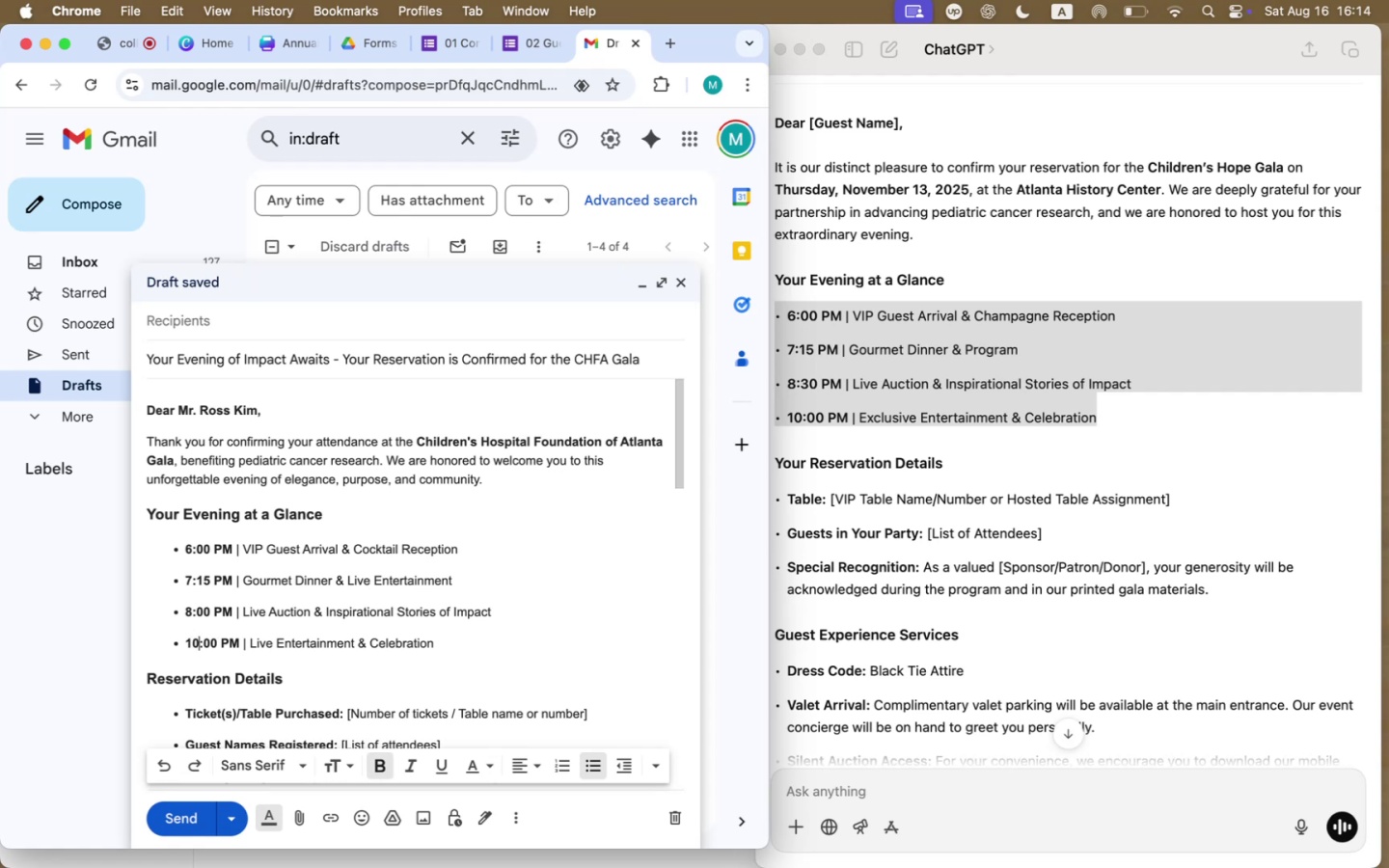 
key(Backspace)
 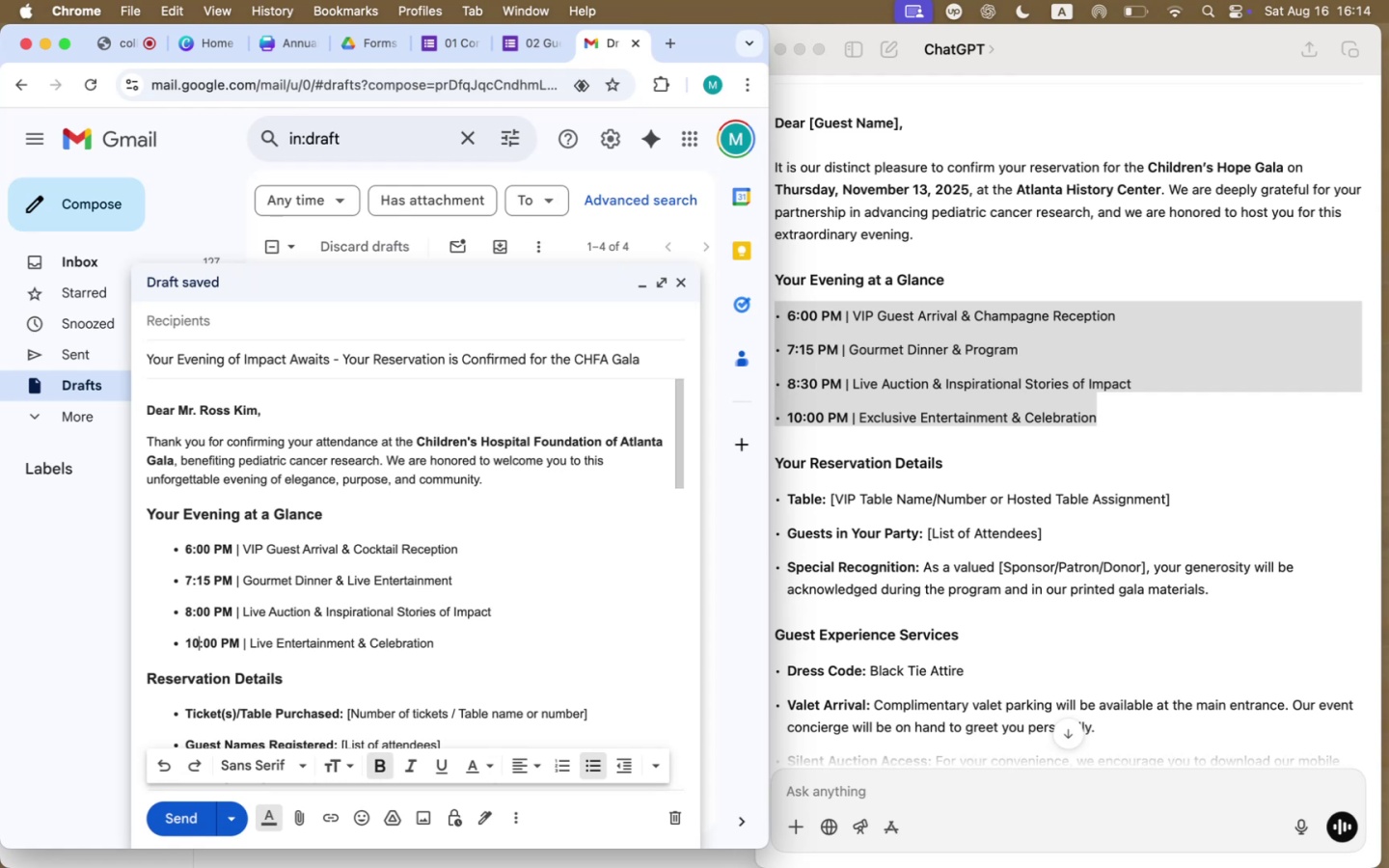 
key(Backspace)
 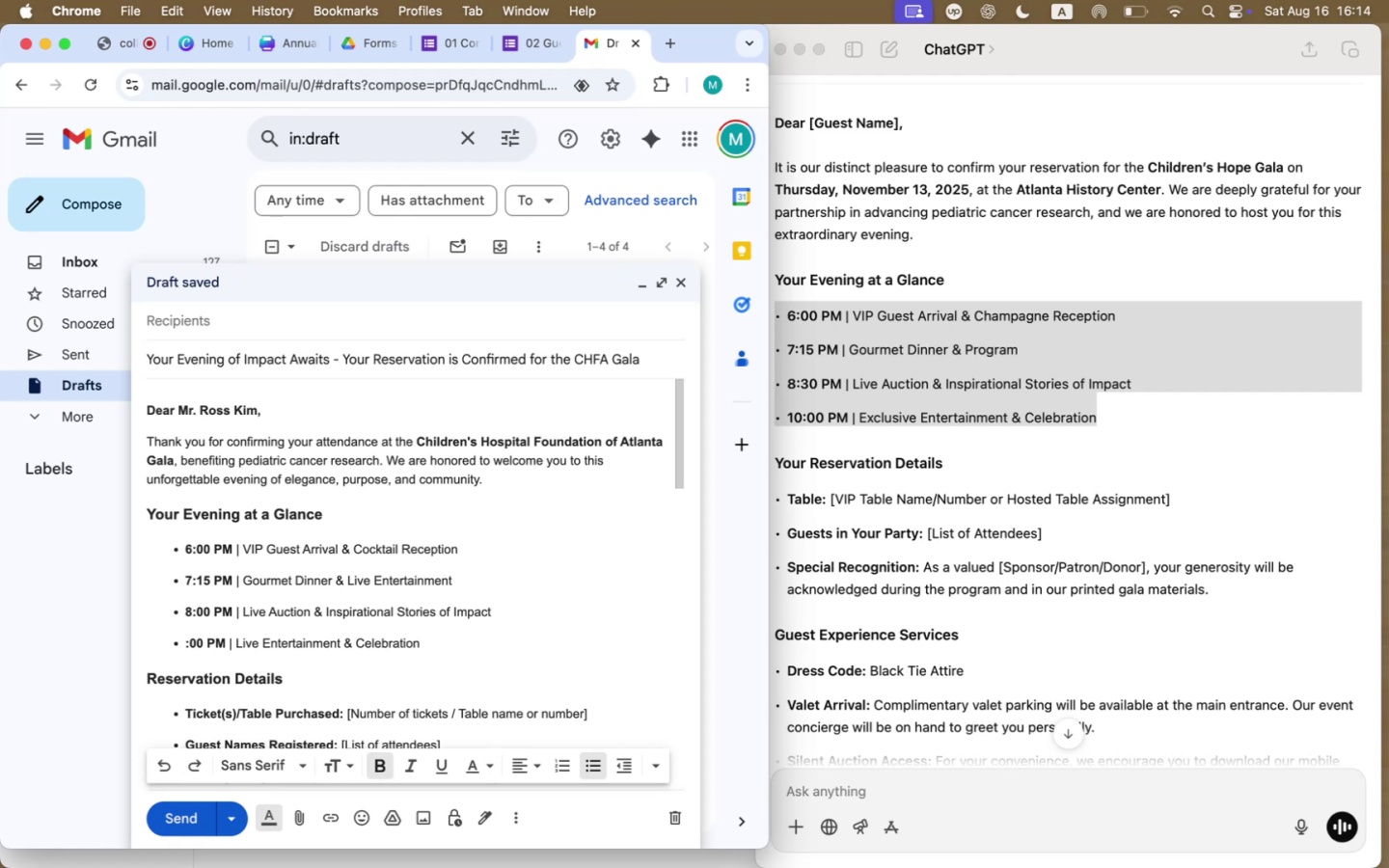 
key(8)
 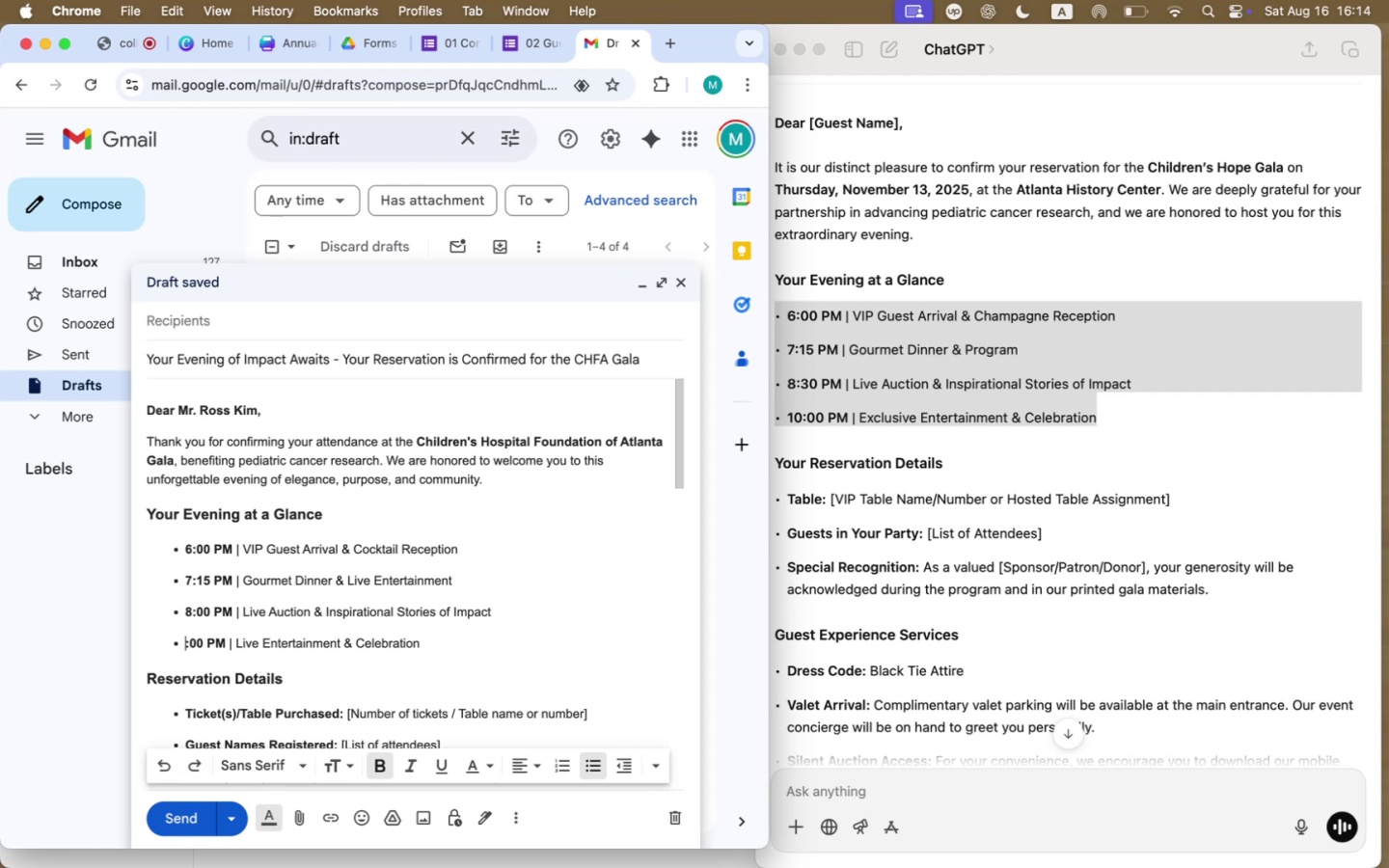 
key(ArrowRight)
 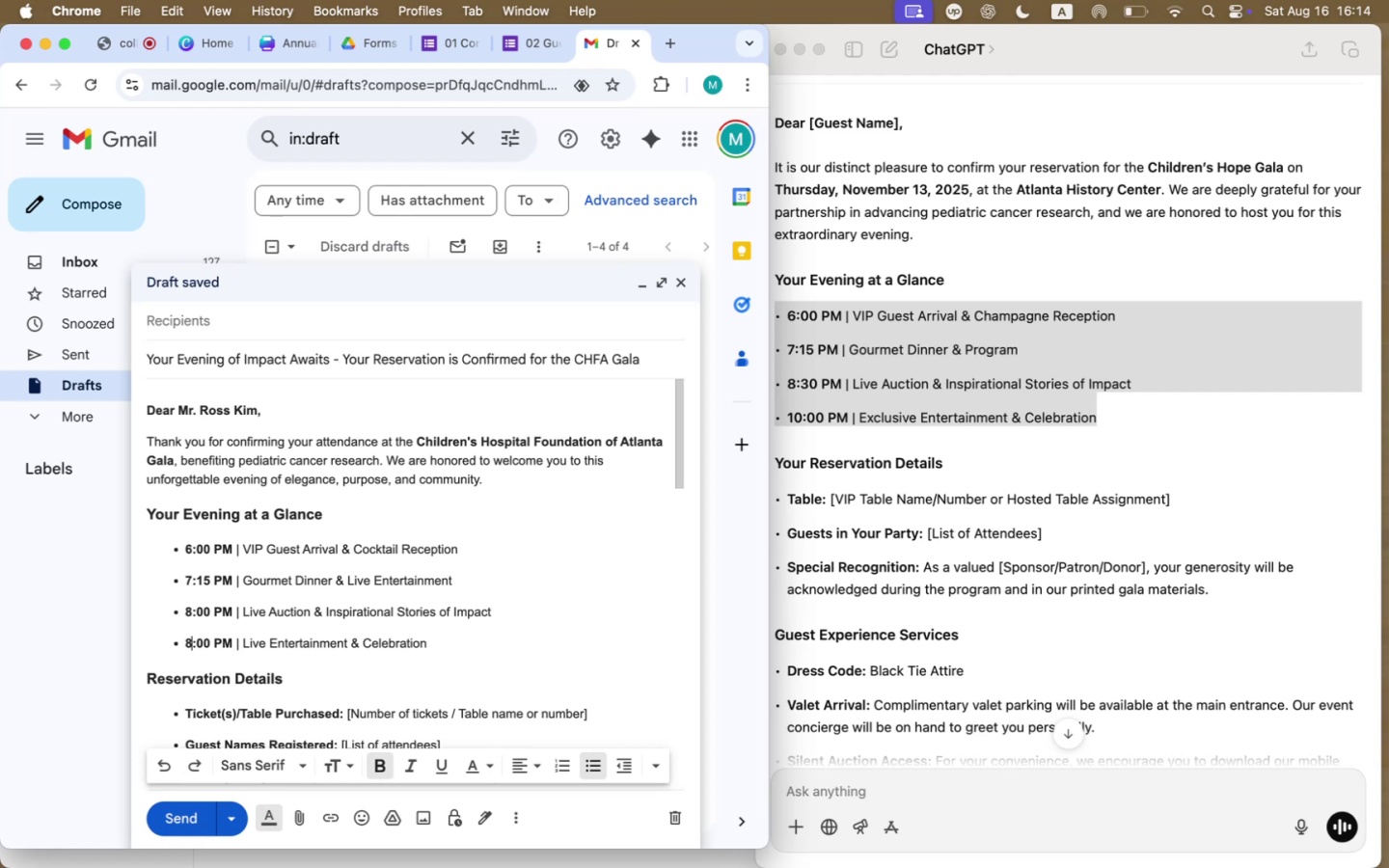 
key(ArrowRight)
 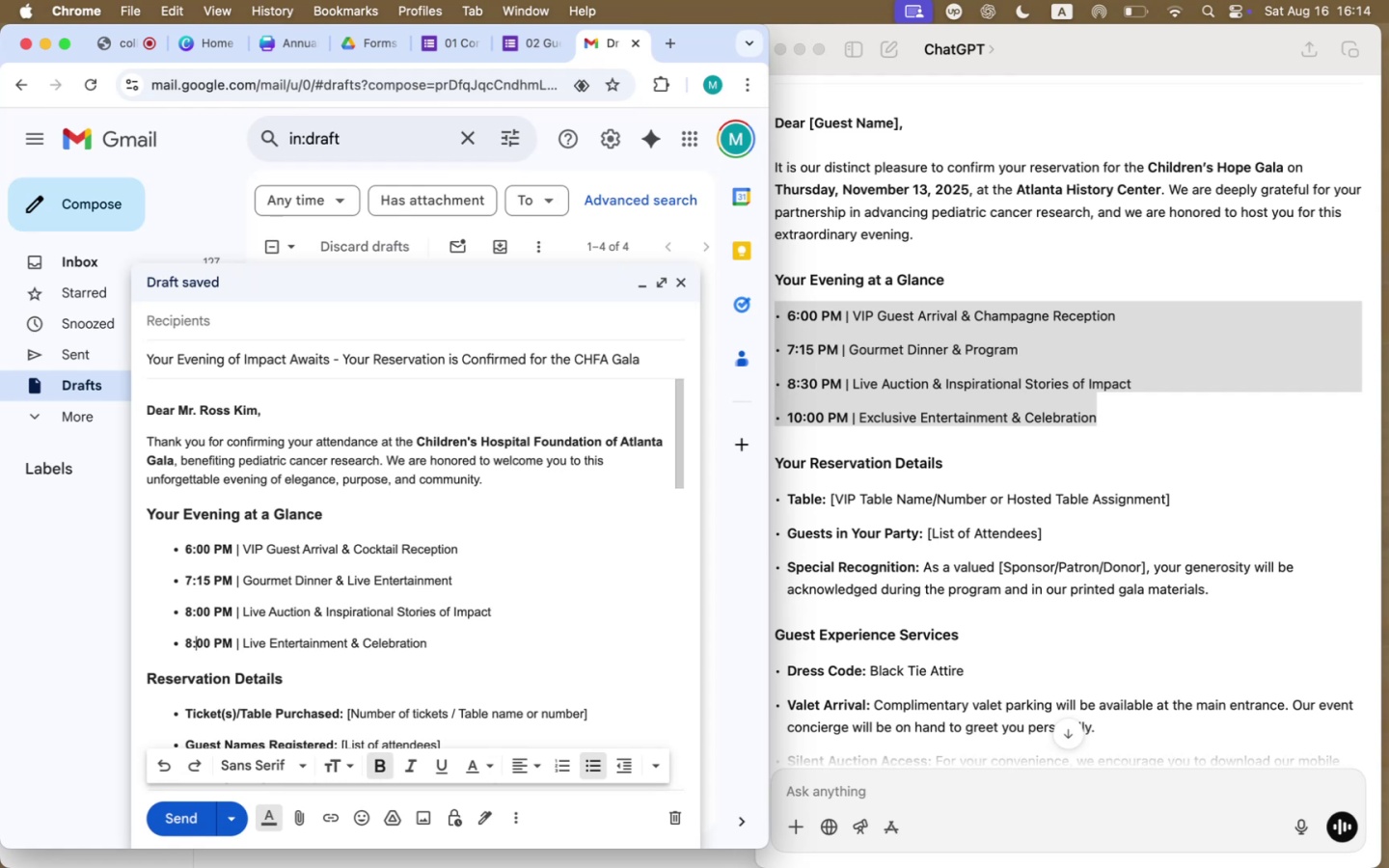 
key(Backspace)
 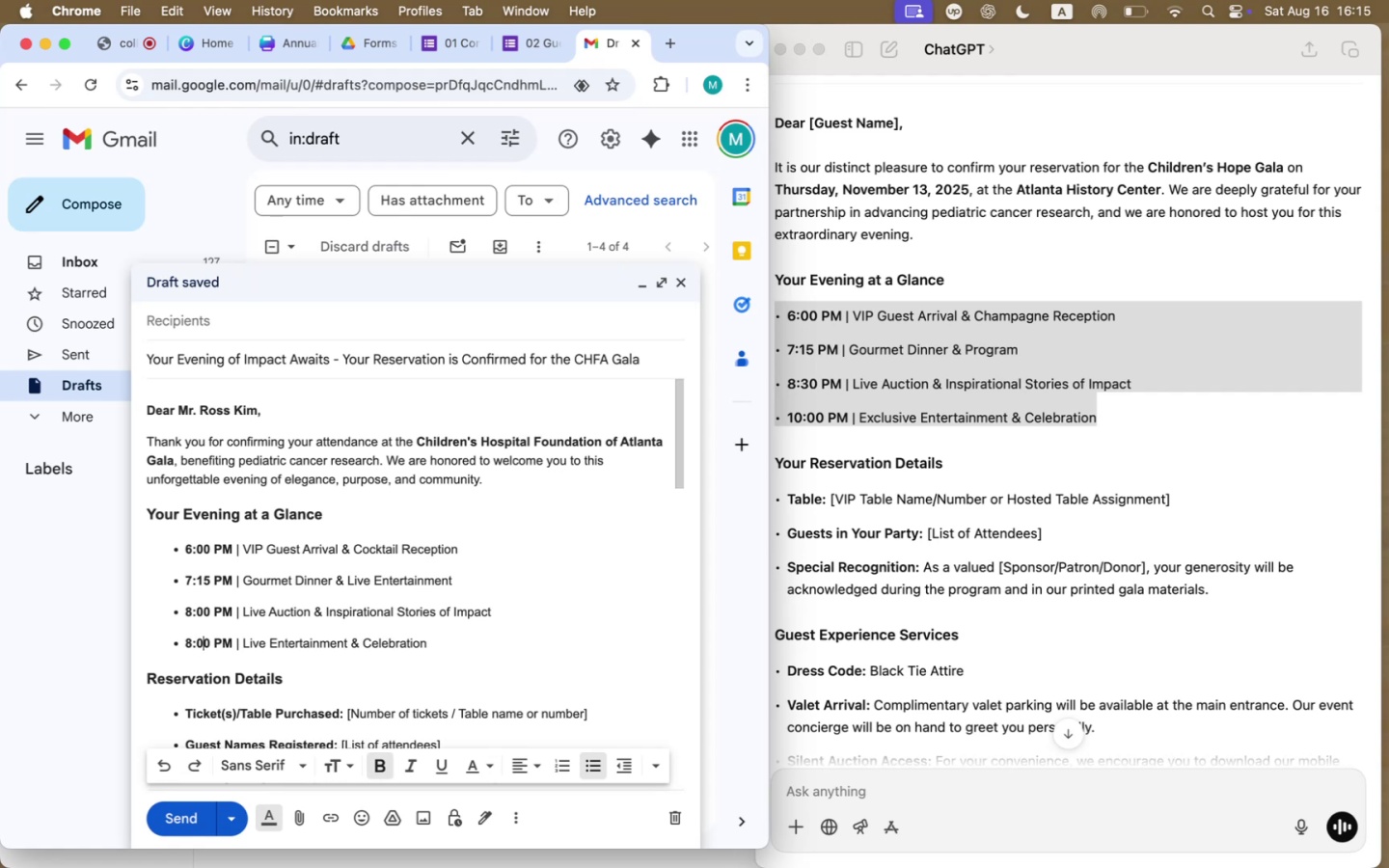 
key(3)
 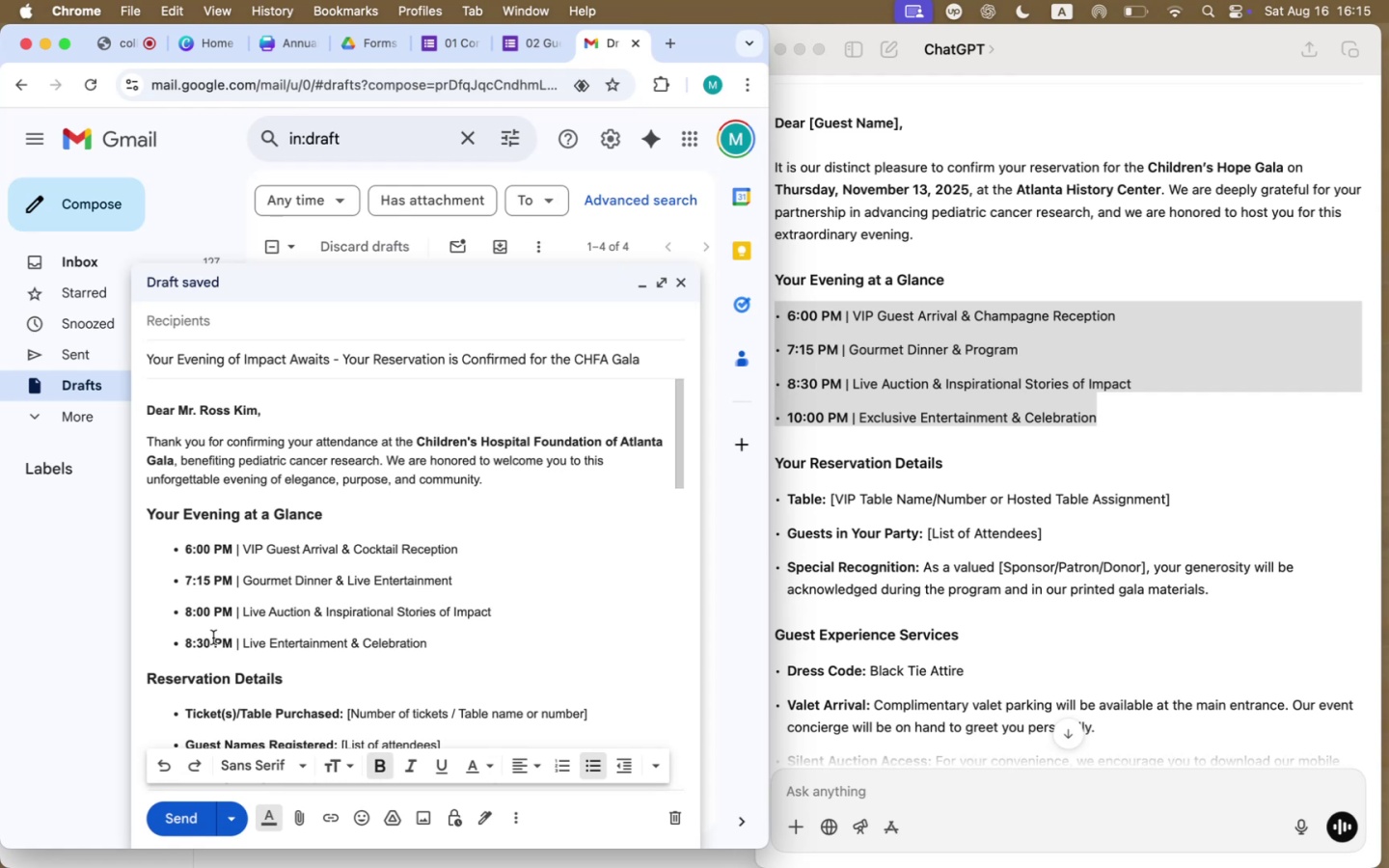 
wait(5.61)
 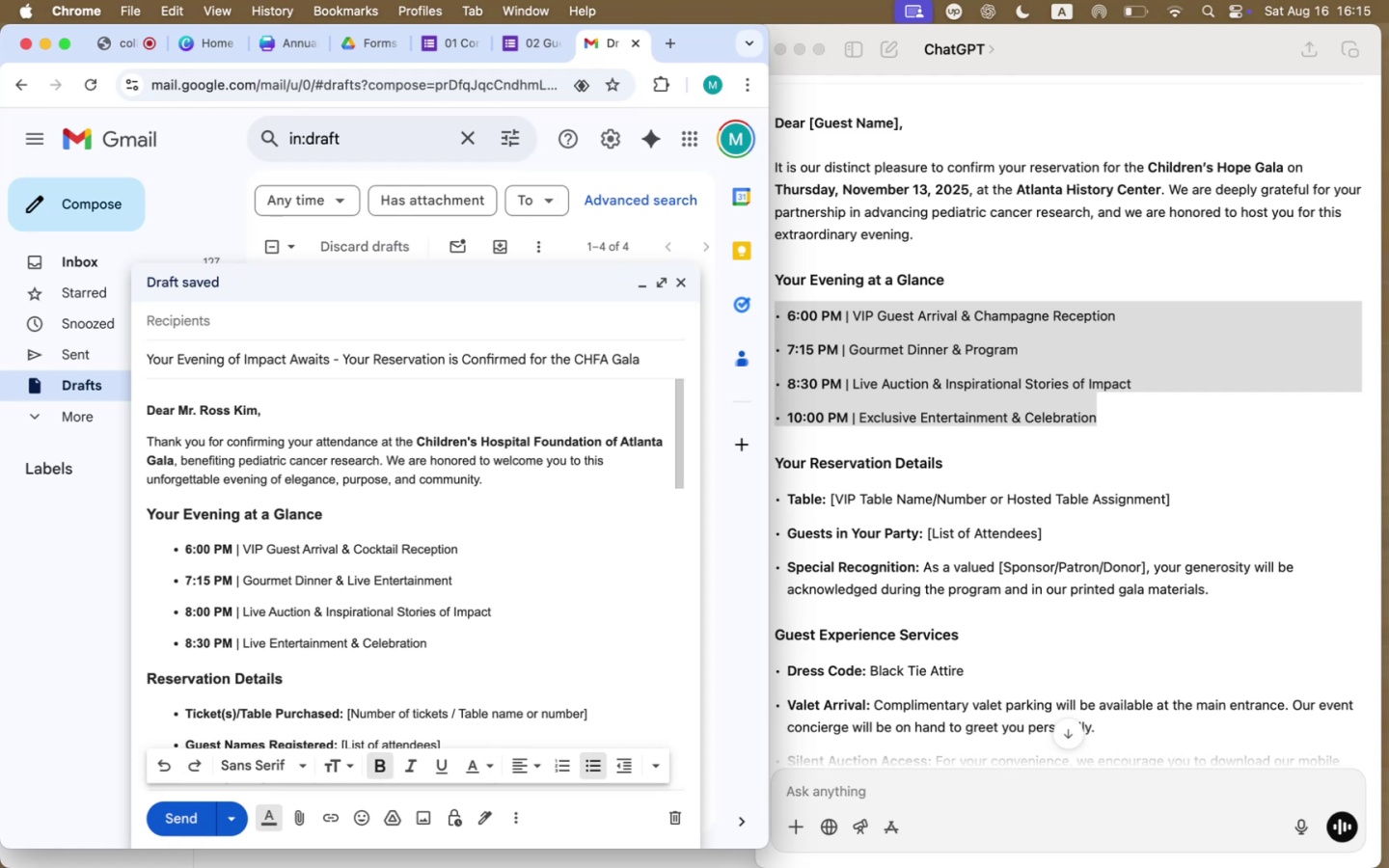 
left_click([267, 577])
 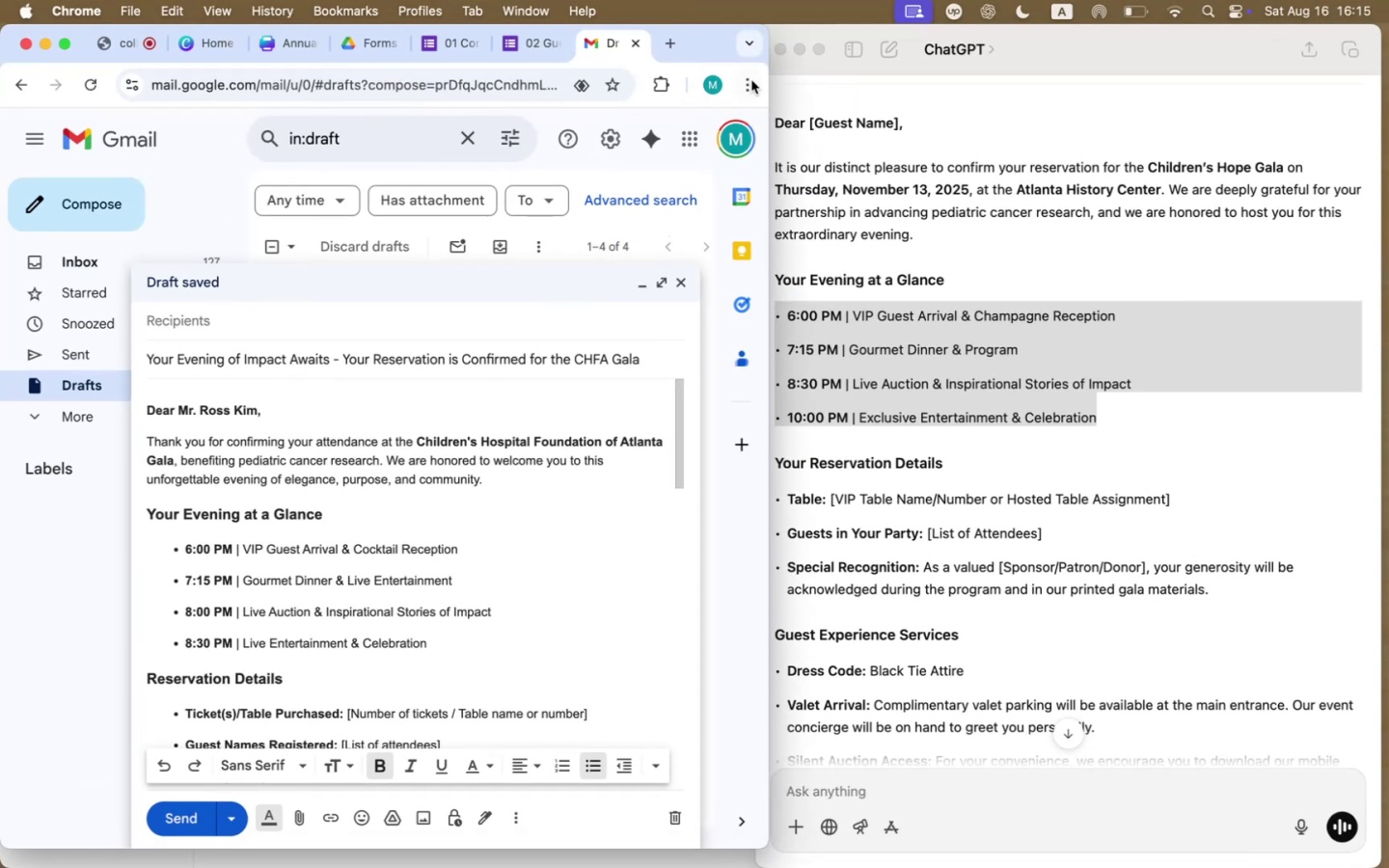 
left_click_drag(start_coordinate=[766, 56], to_coordinate=[967, 54])
 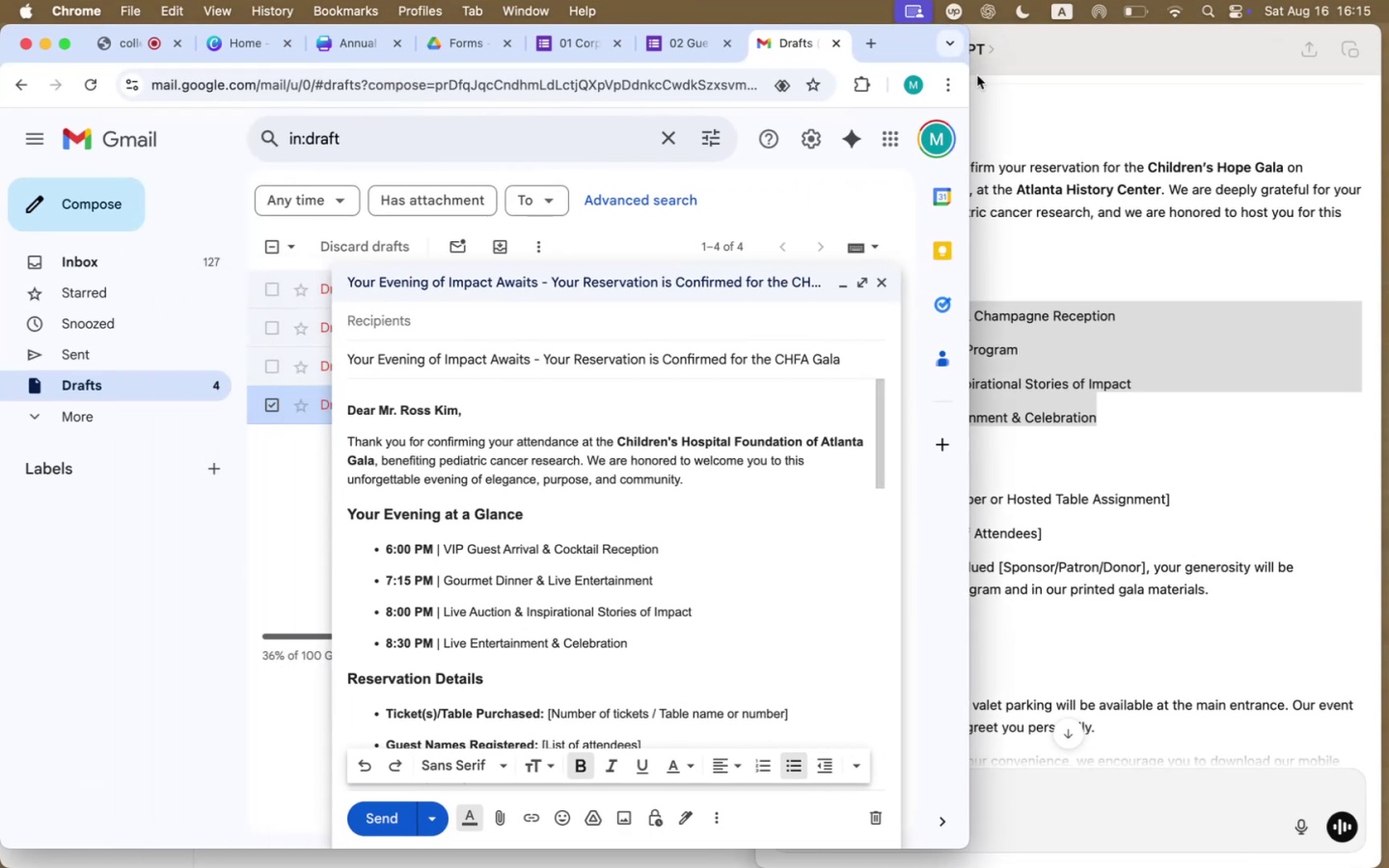 
left_click([1165, 440])
 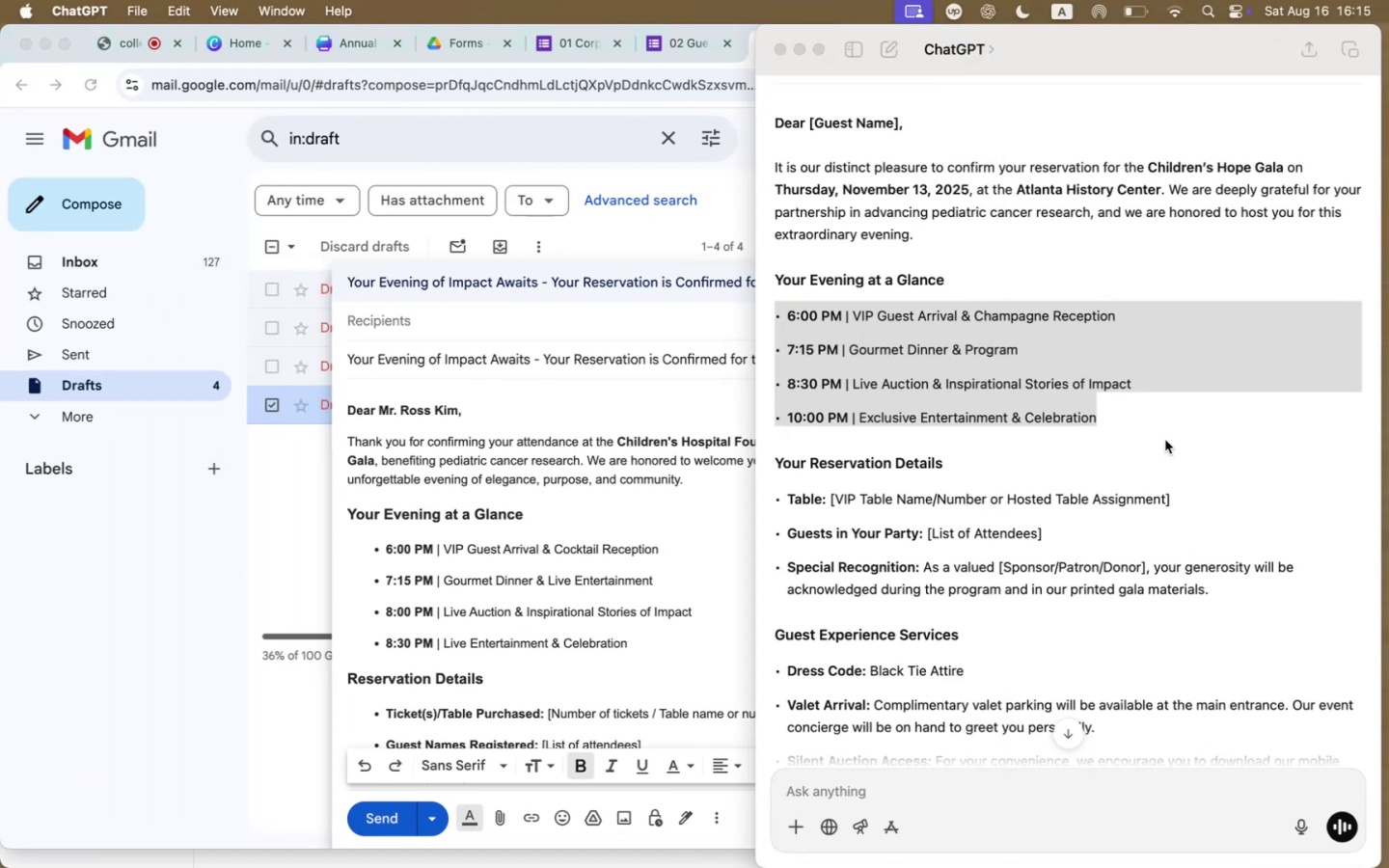 
scroll: coordinate [1168, 445], scroll_direction: up, amount: 204.0
 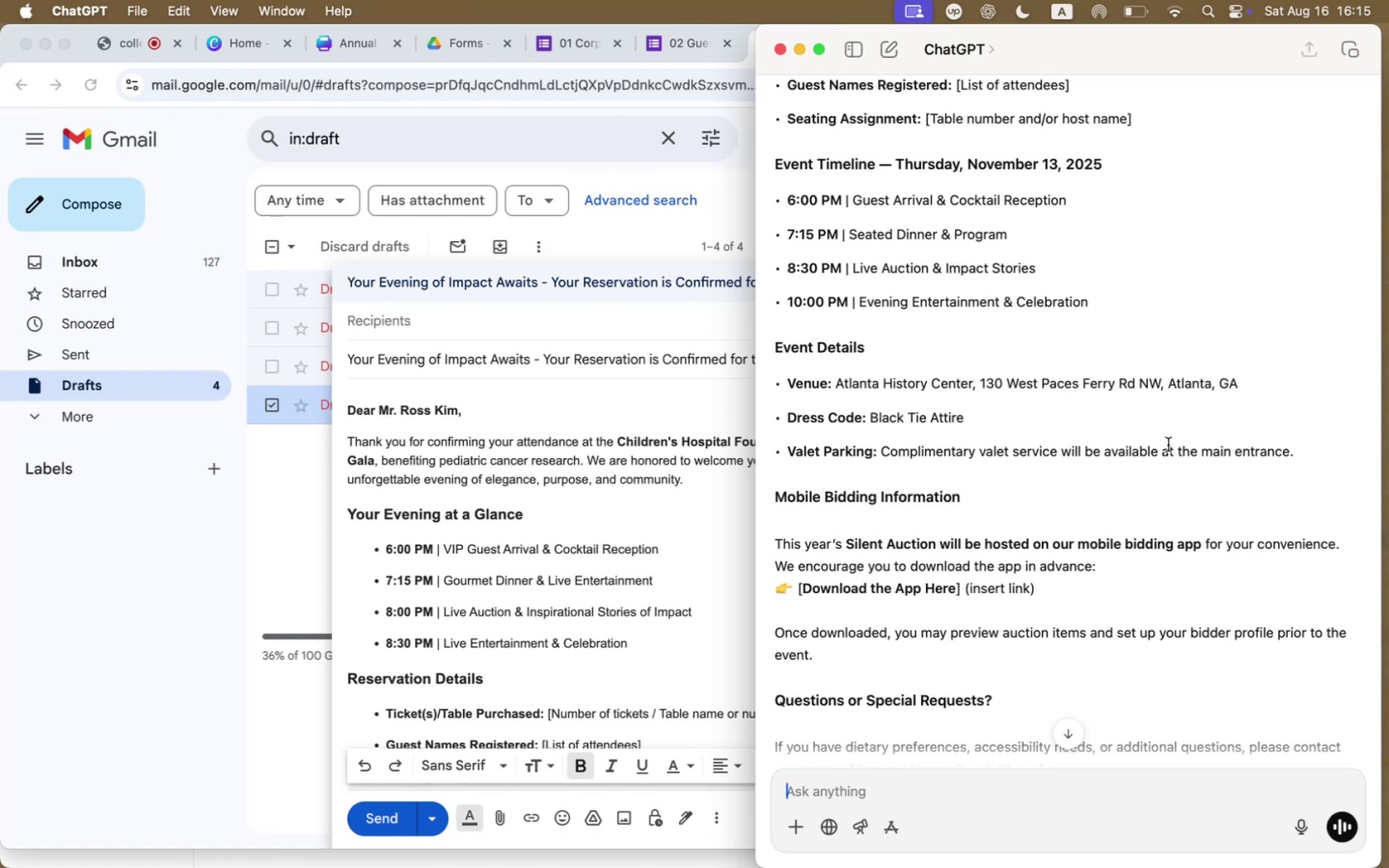 
wait(17.76)
 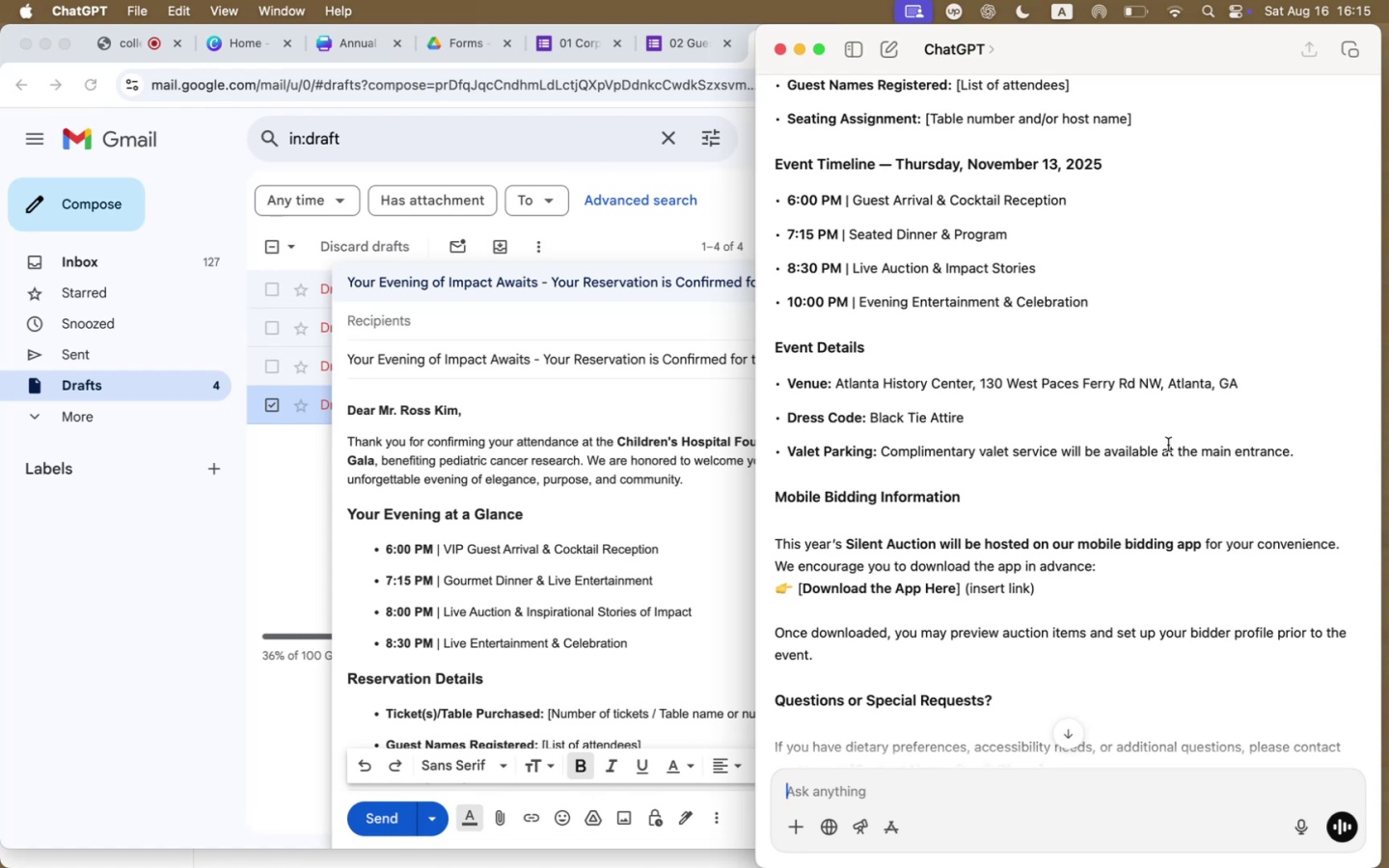 
left_click([409, 656])
 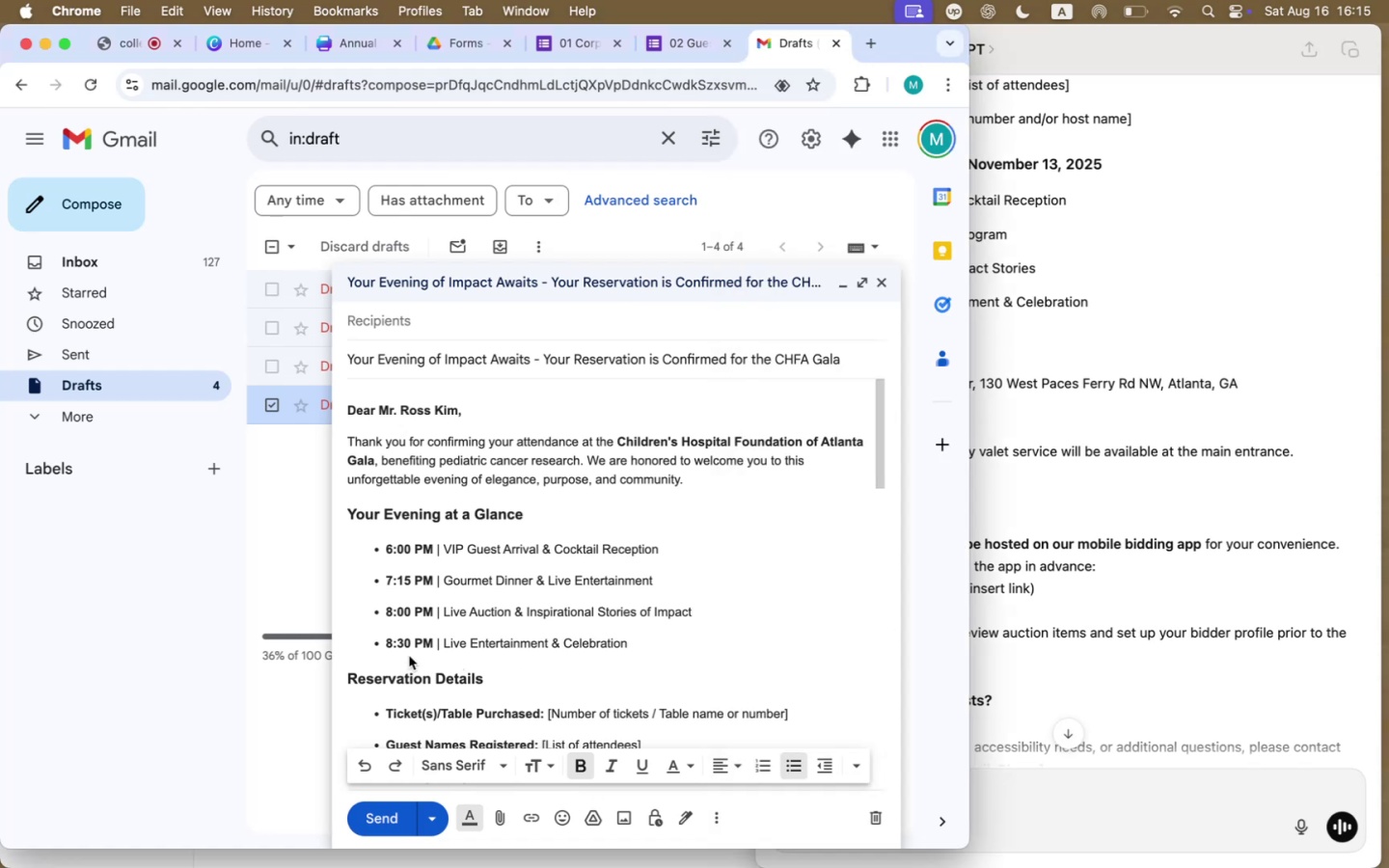 
scroll: coordinate [466, 561], scroll_direction: down, amount: 33.0
 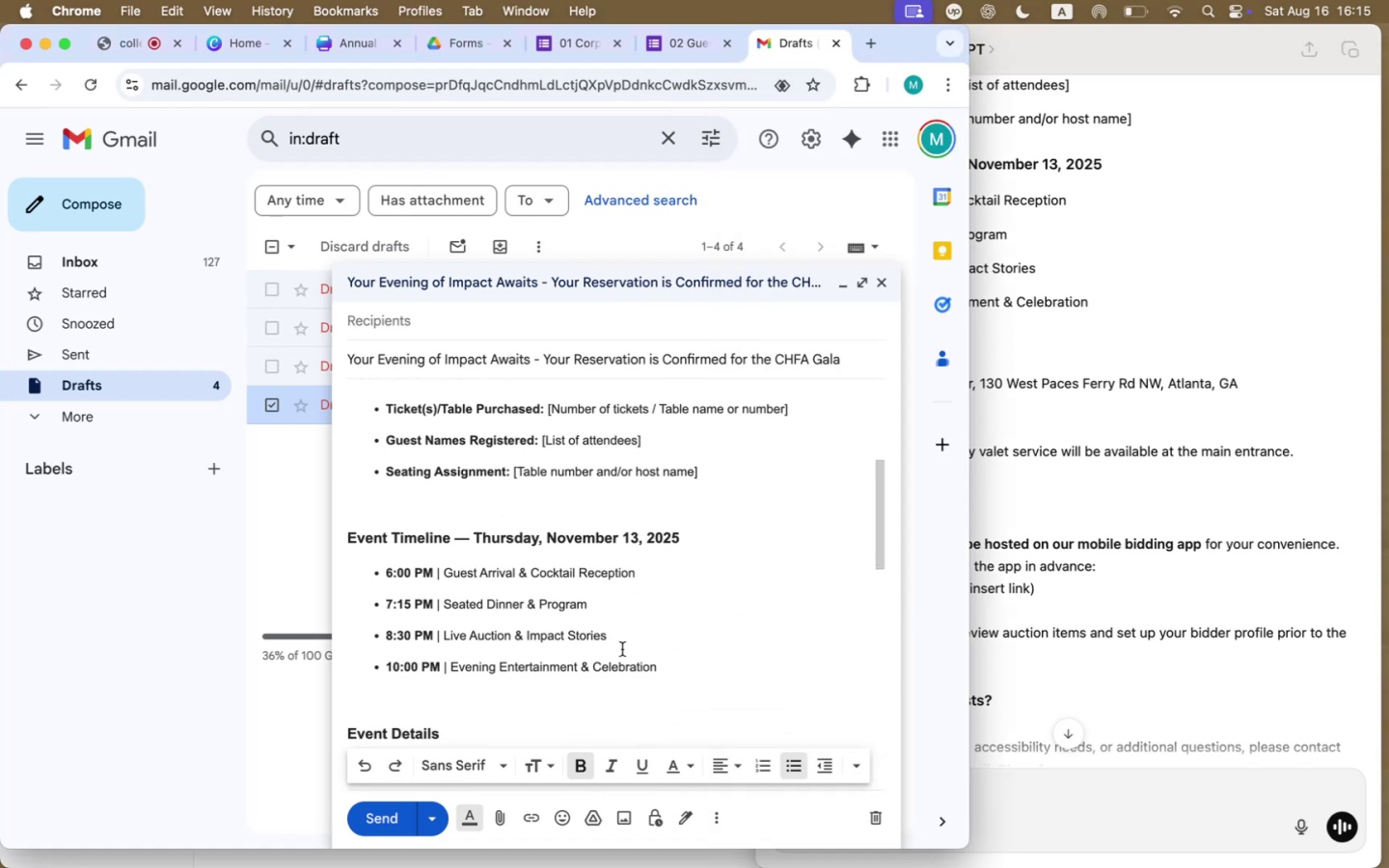 
left_click_drag(start_coordinate=[668, 661], to_coordinate=[325, 541])
 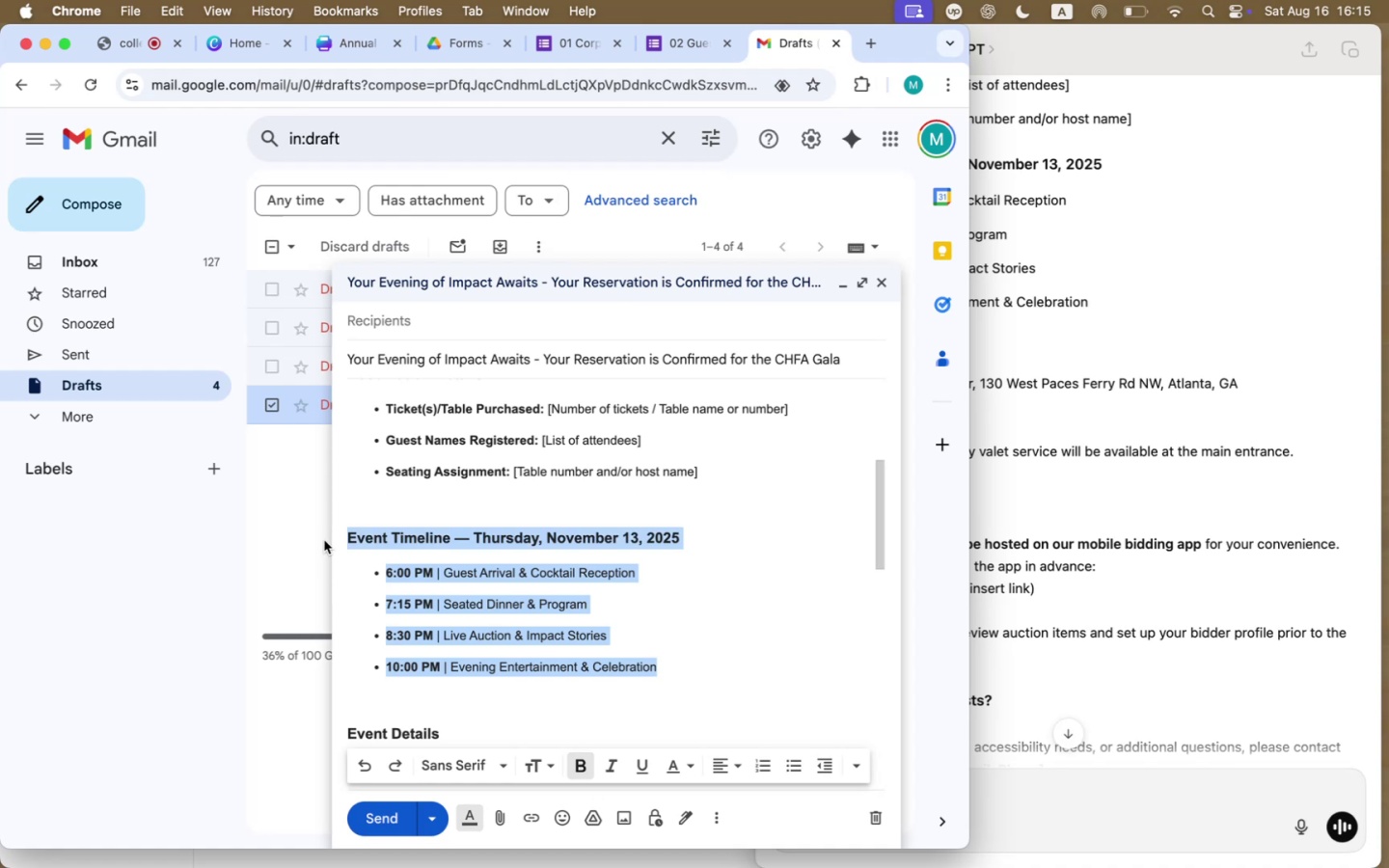 
key(Backspace)
 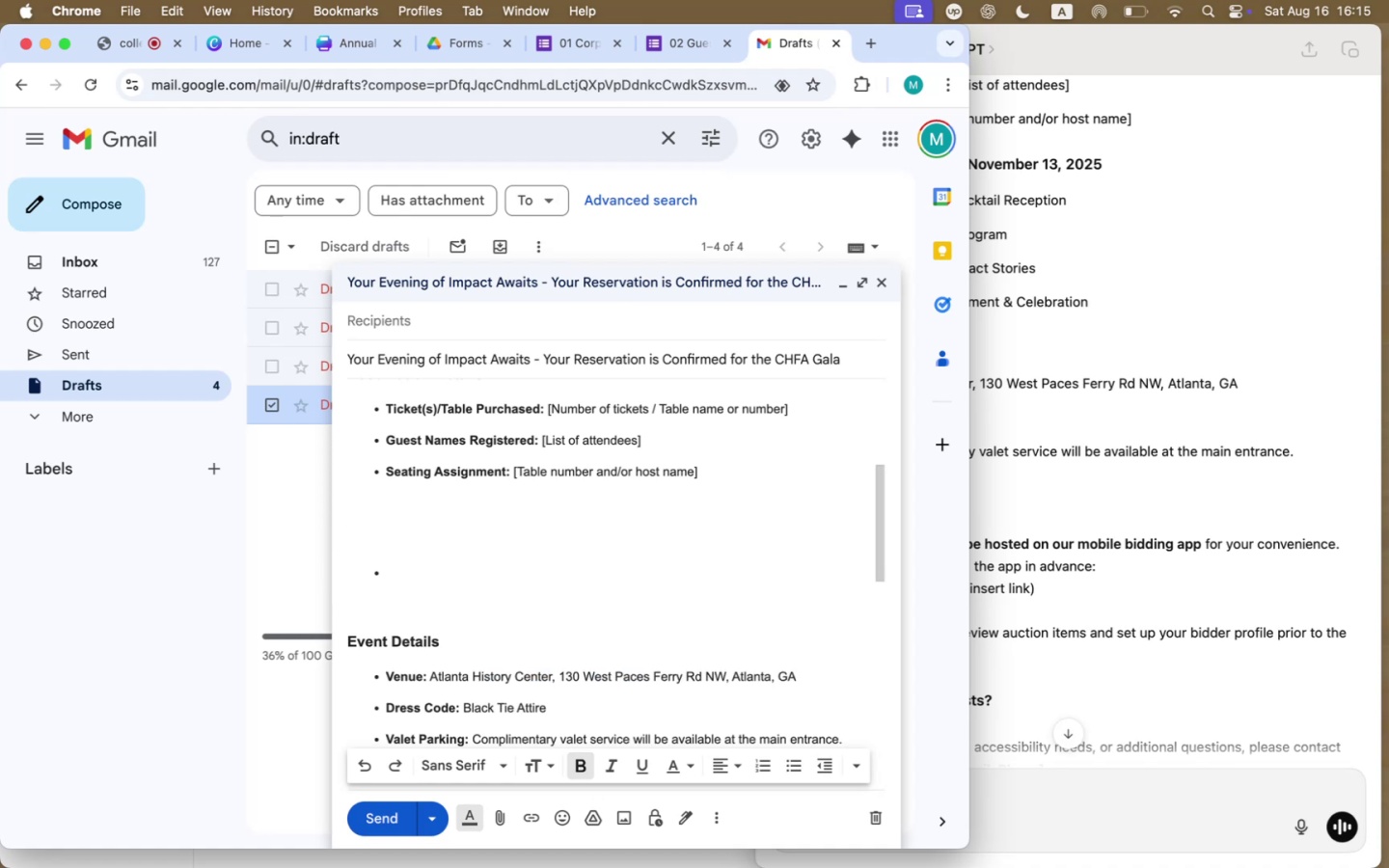 
left_click([457, 623])
 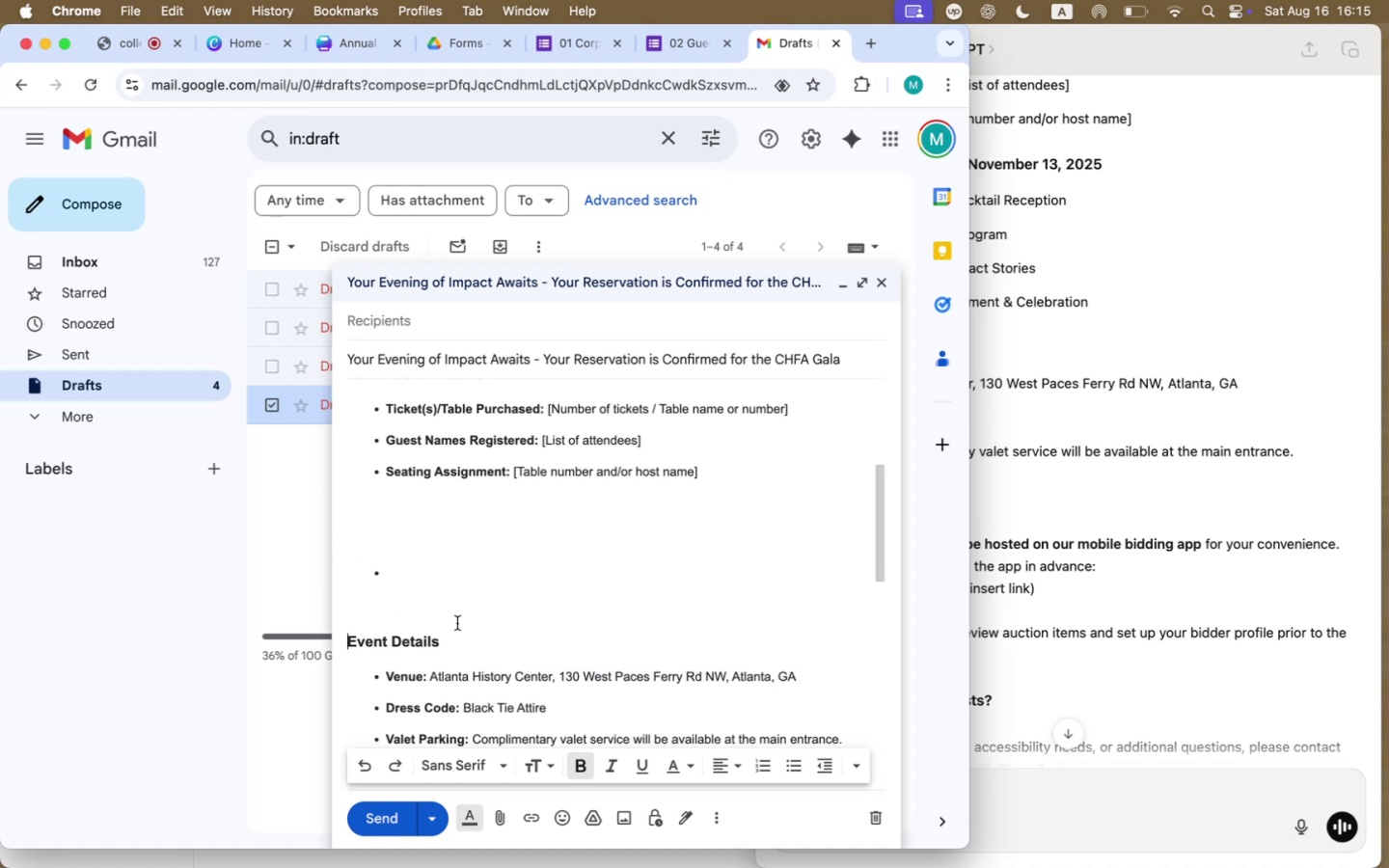 
scroll: coordinate [457, 623], scroll_direction: up, amount: 22.0
 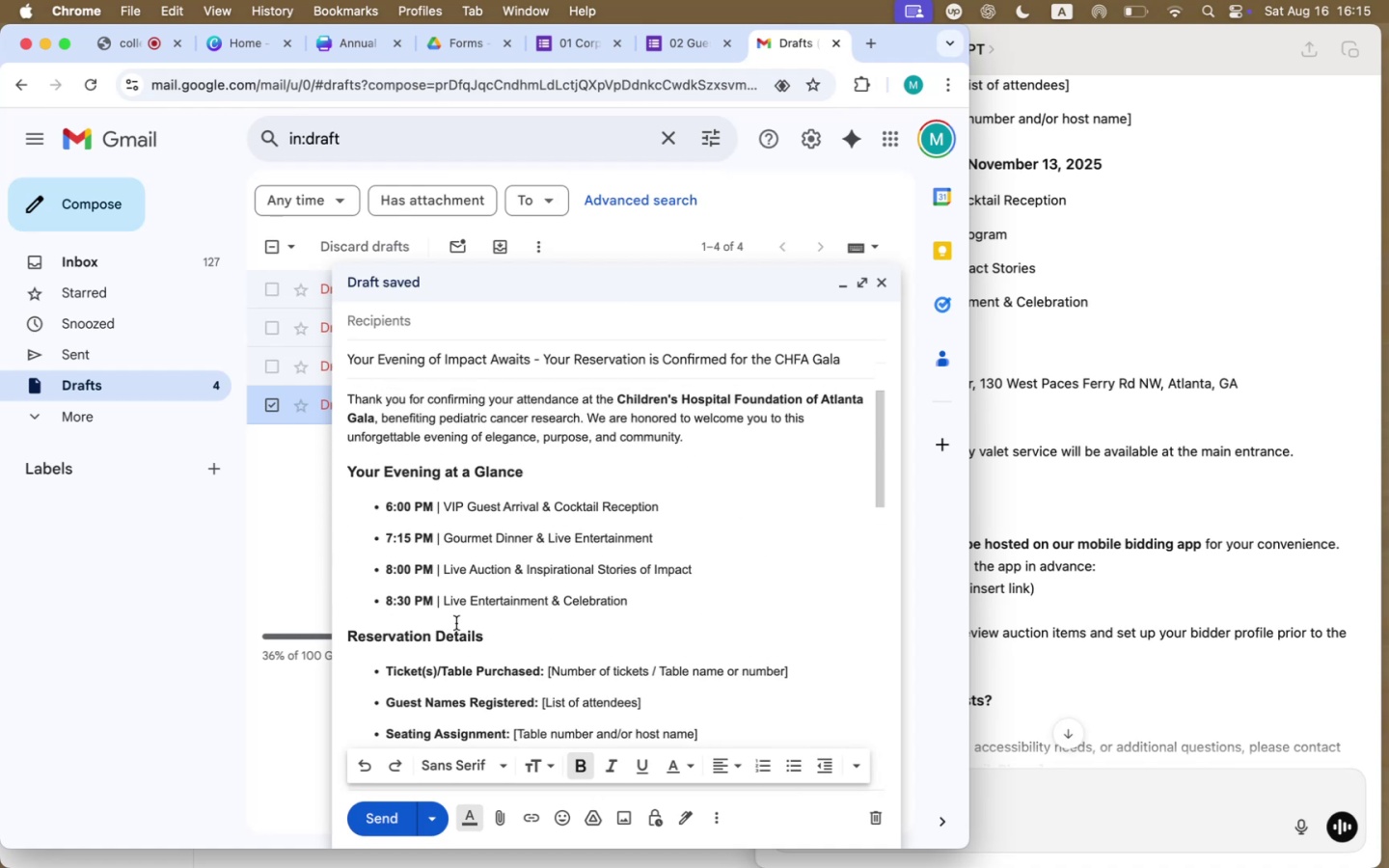 
left_click([429, 636])
 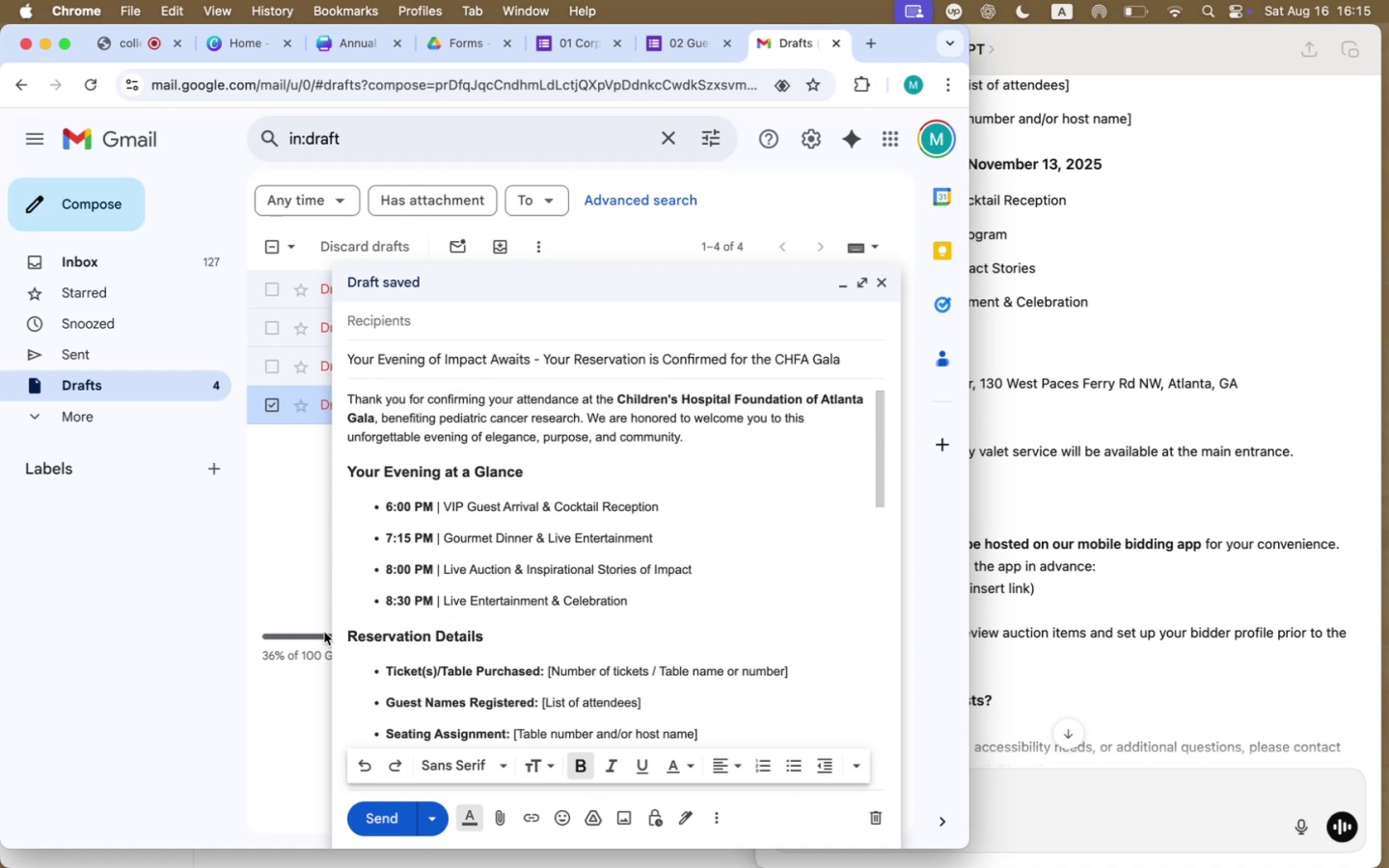 
left_click([347, 631])
 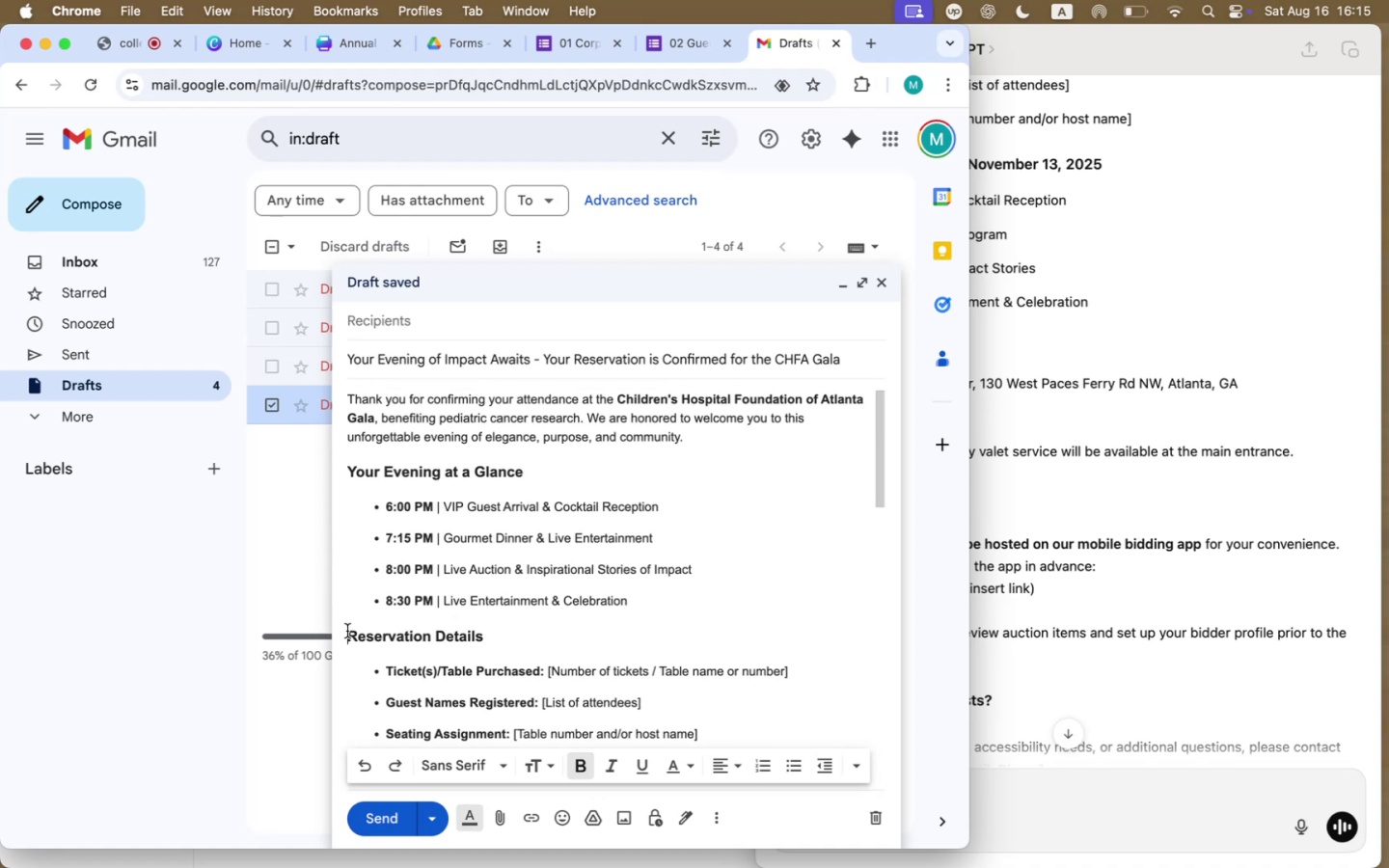 
type(Your )
 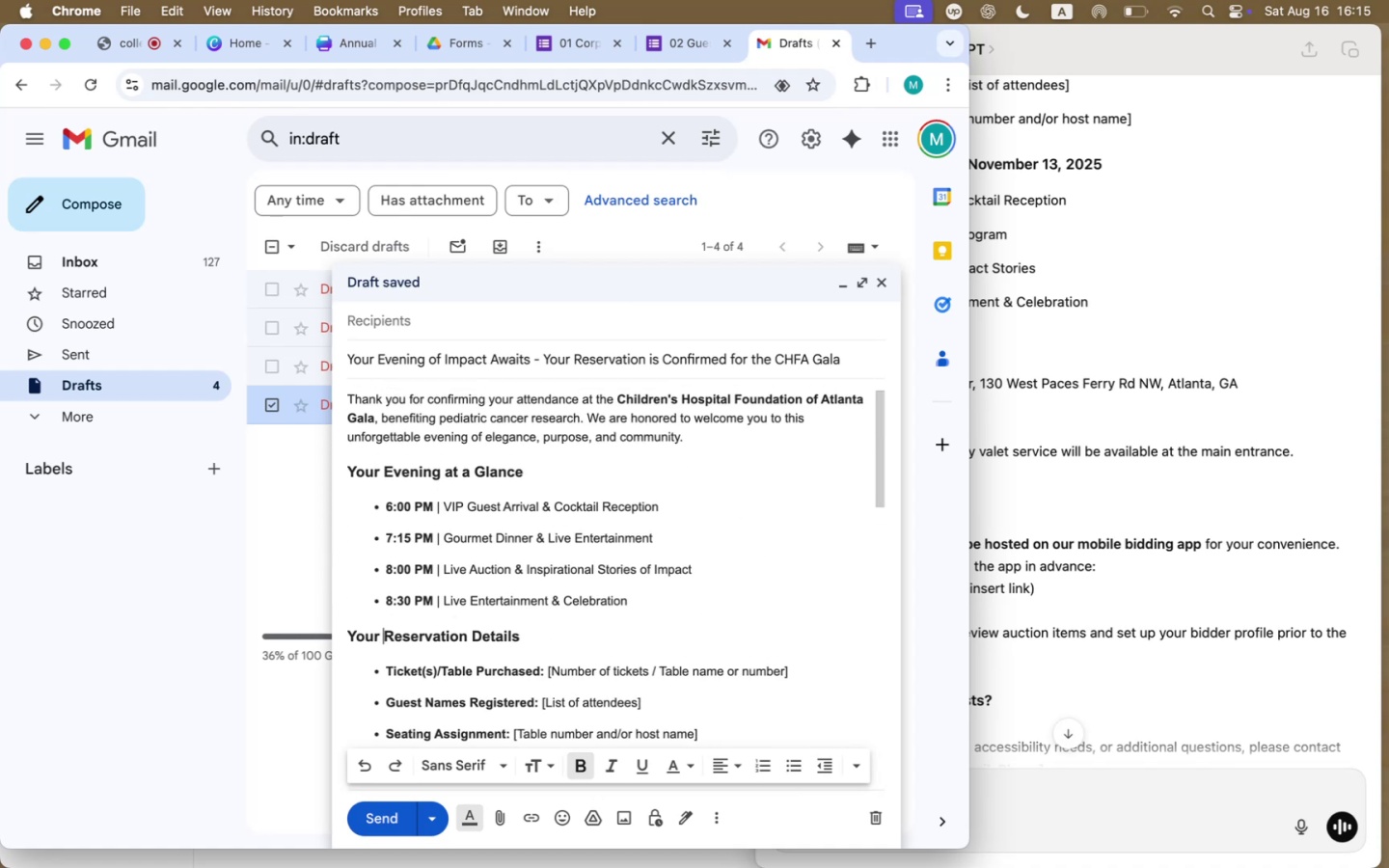 
scroll: coordinate [605, 638], scroll_direction: down, amount: 6.0
 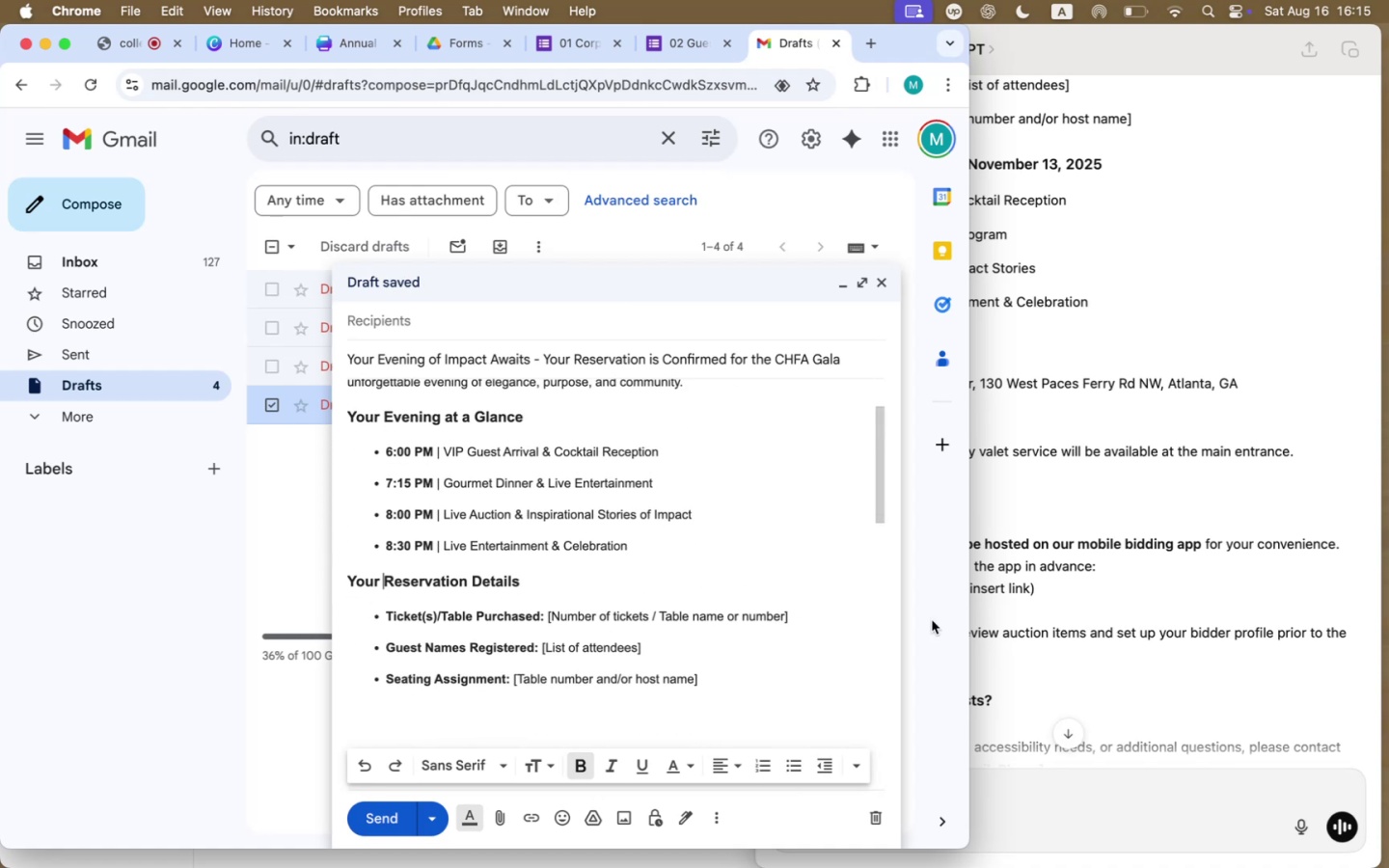 
left_click([1093, 589])
 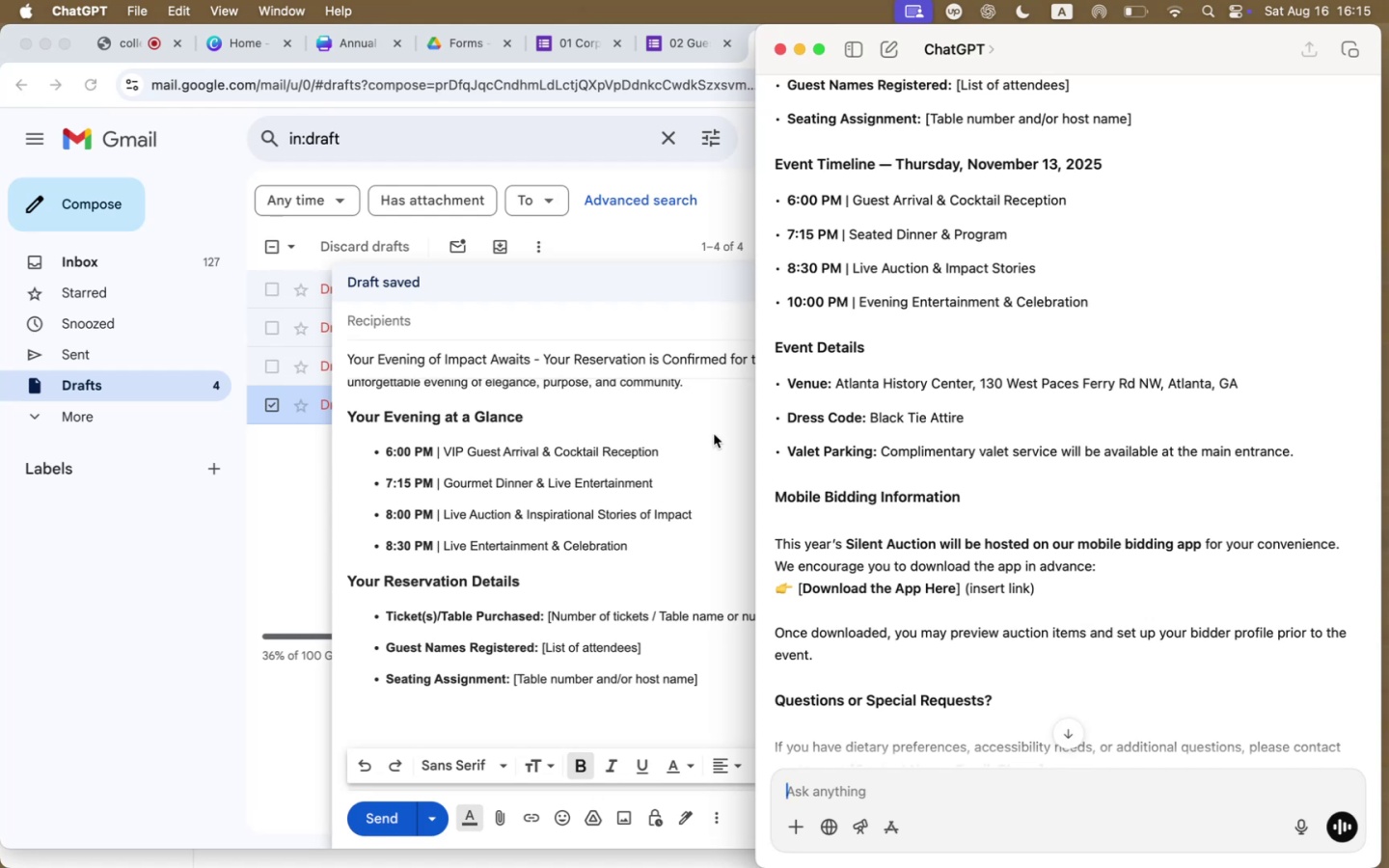 
left_click([179, 591])
 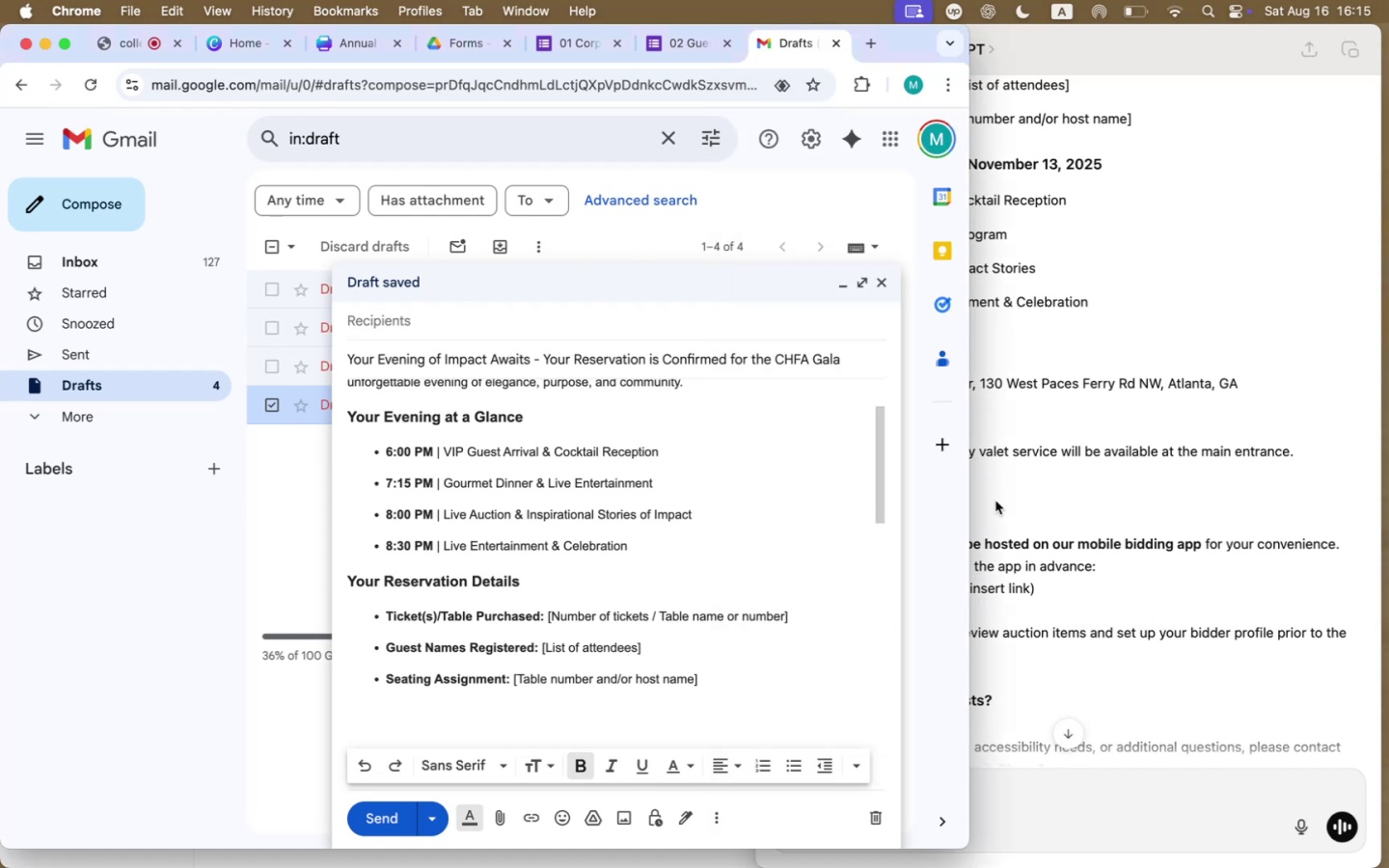 
left_click_drag(start_coordinate=[969, 519], to_coordinate=[778, 510])
 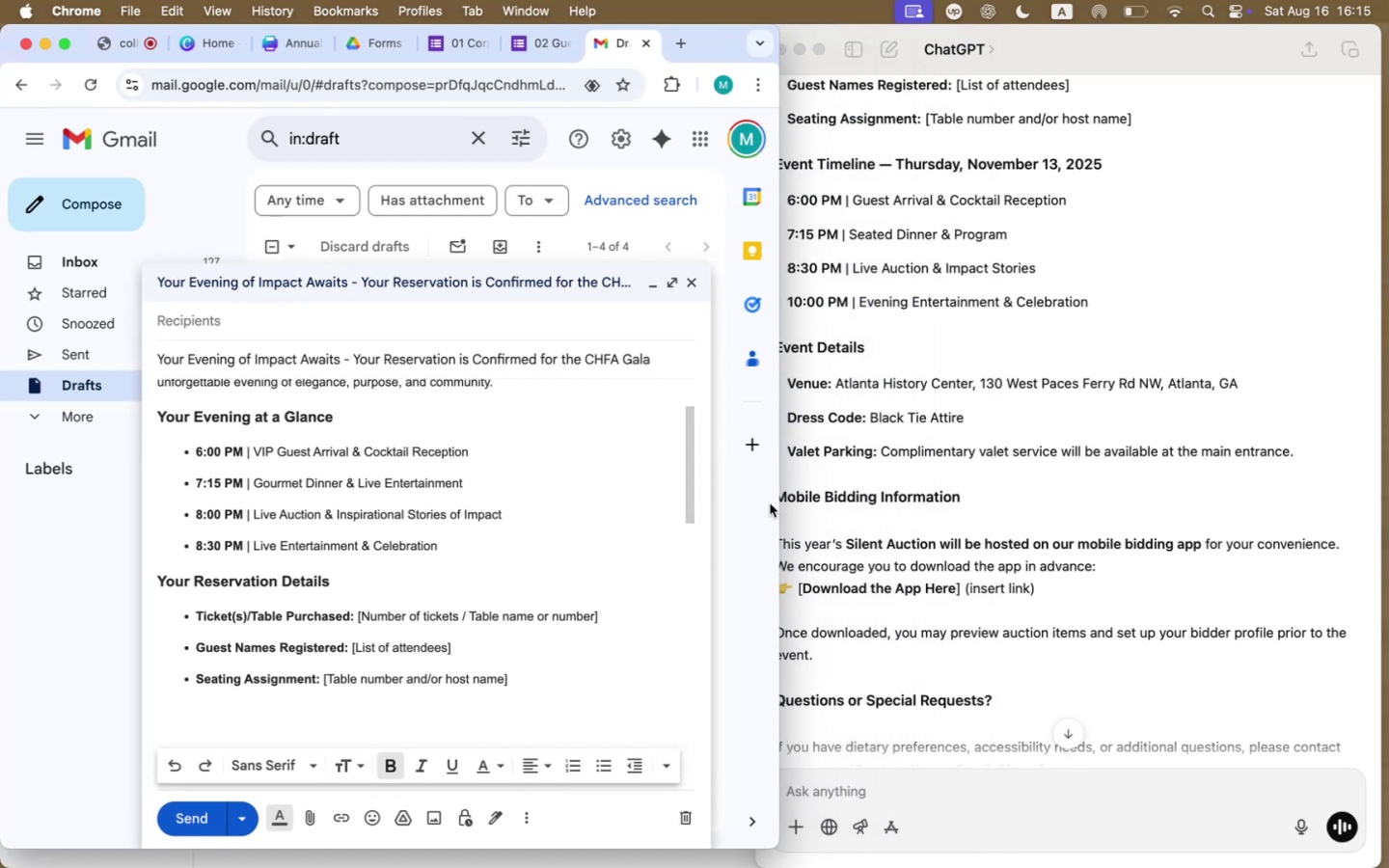 
scroll: coordinate [503, 532], scroll_direction: up, amount: 36.0
 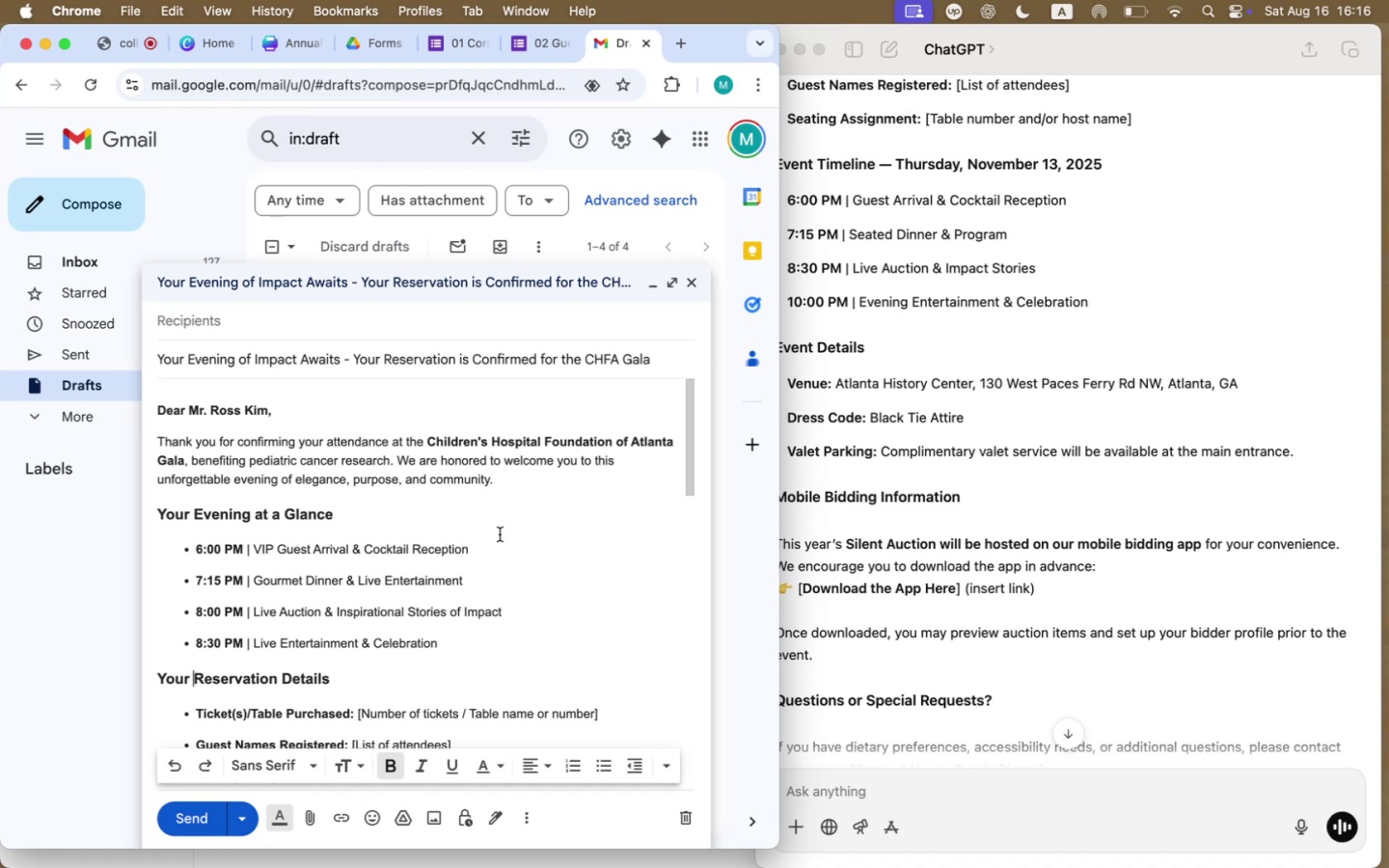 
wait(19.73)
 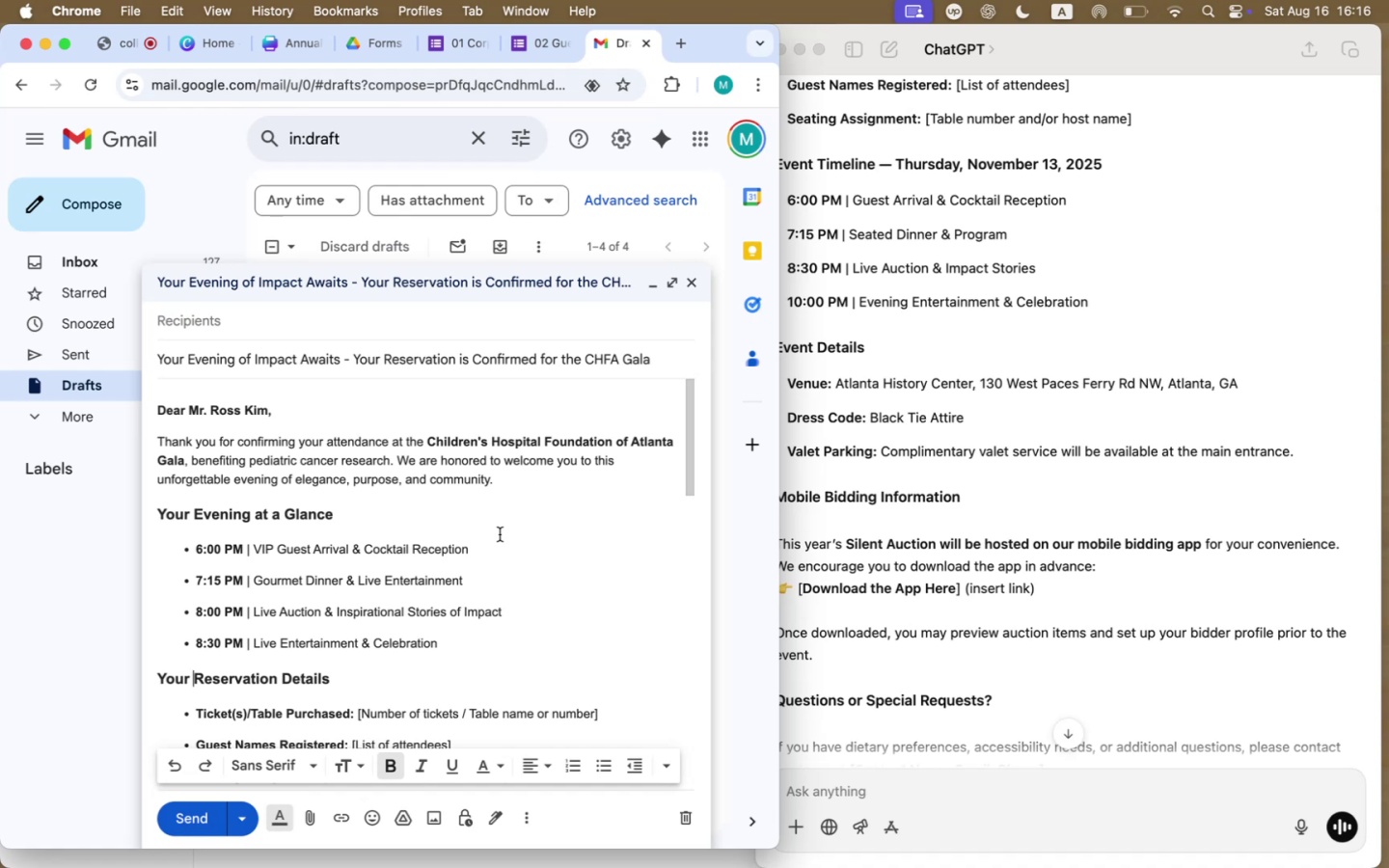 
scroll: coordinate [422, 637], scroll_direction: down, amount: 13.0
 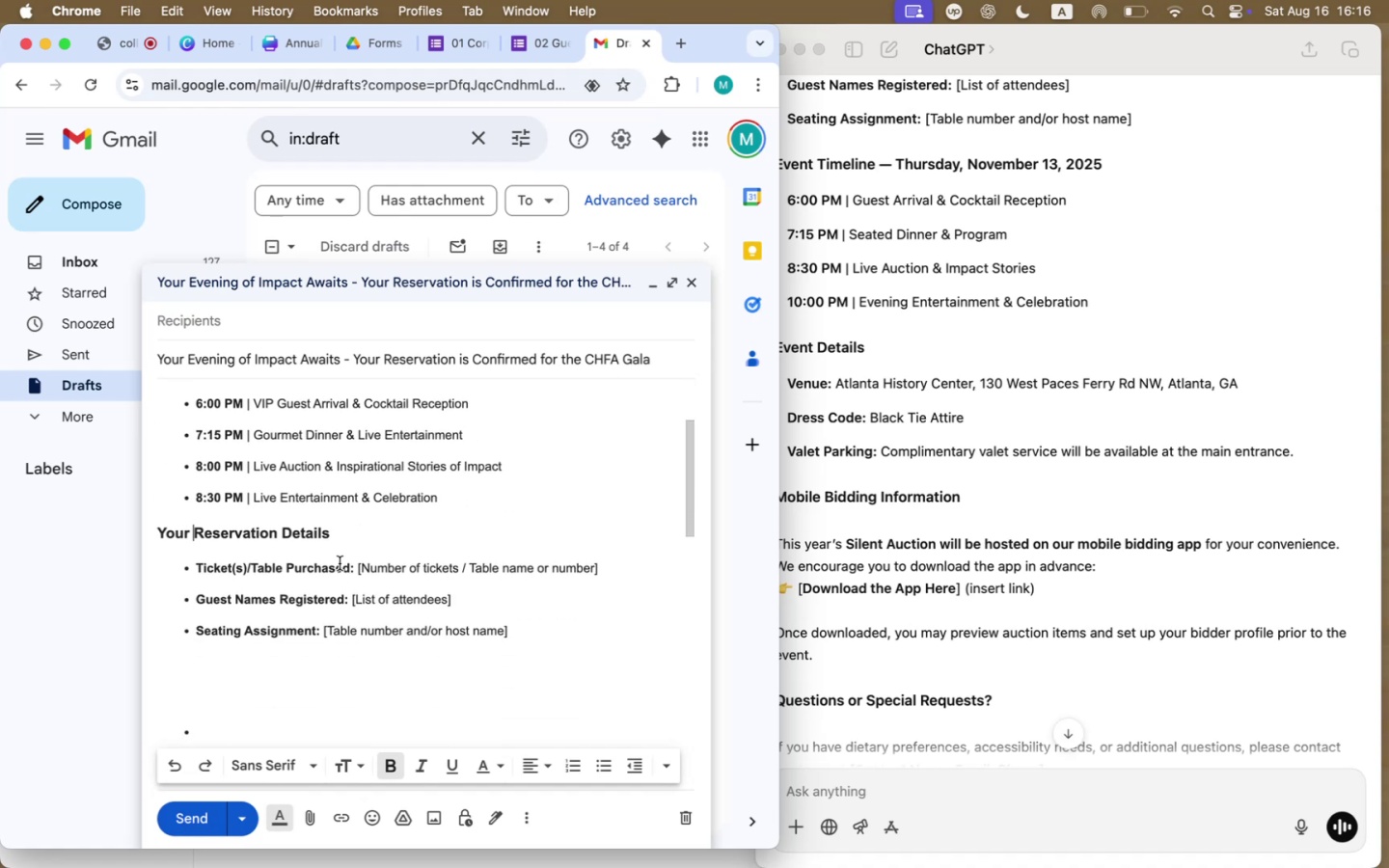 
left_click_drag(start_coordinate=[358, 570], to_coordinate=[602, 572])
 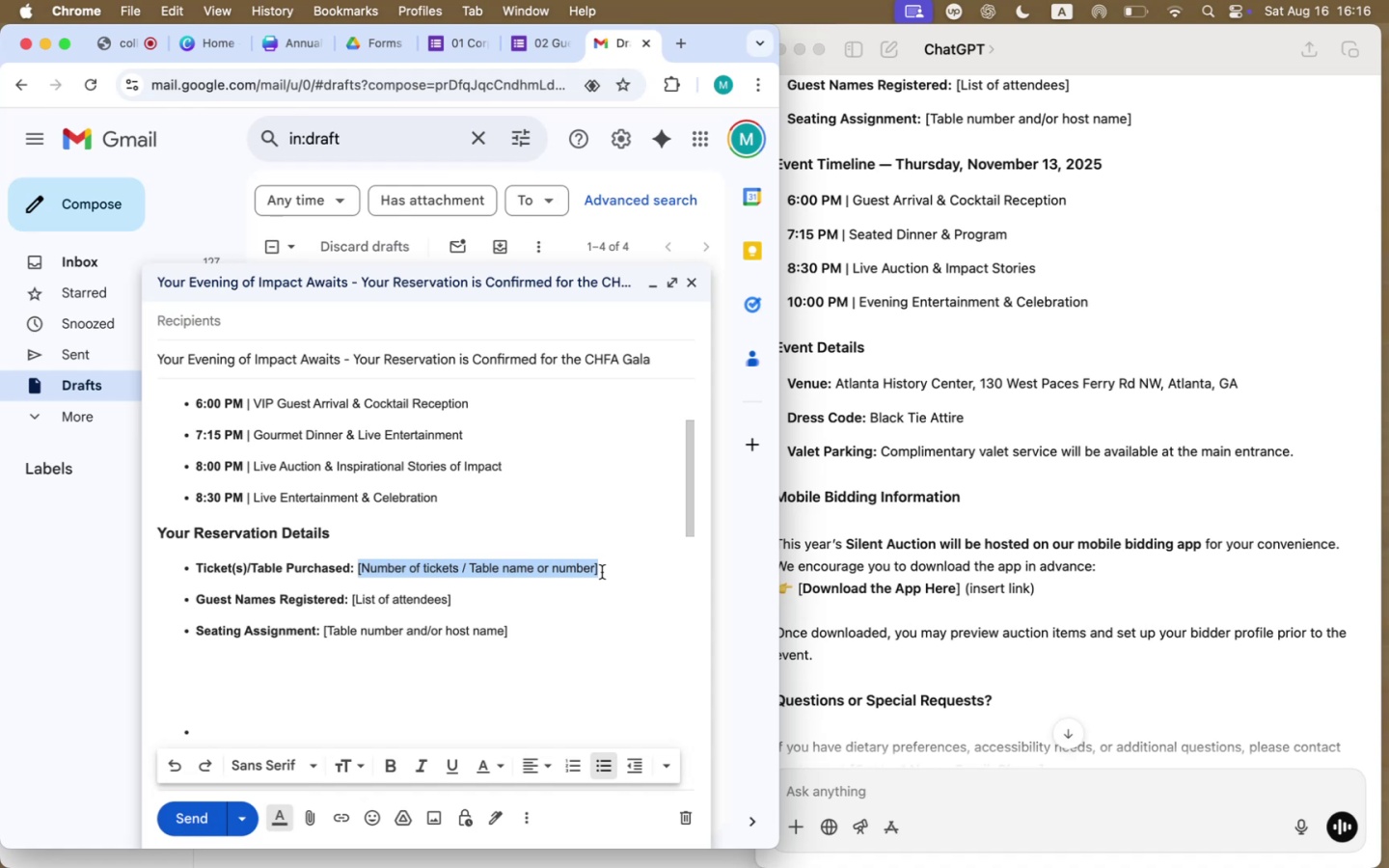 
left_click([480, 566])
 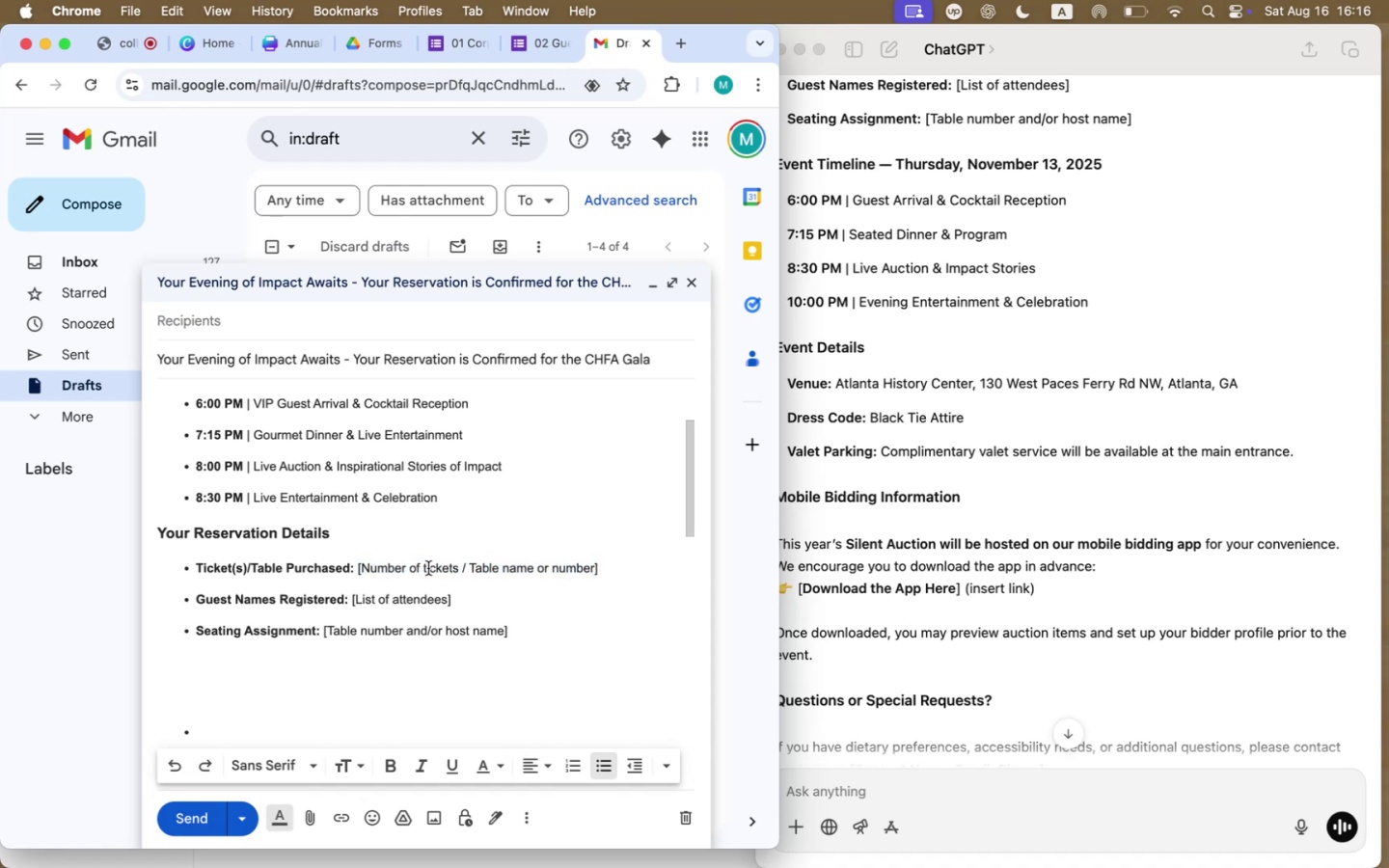 
left_click_drag(start_coordinate=[458, 567], to_coordinate=[362, 568])
 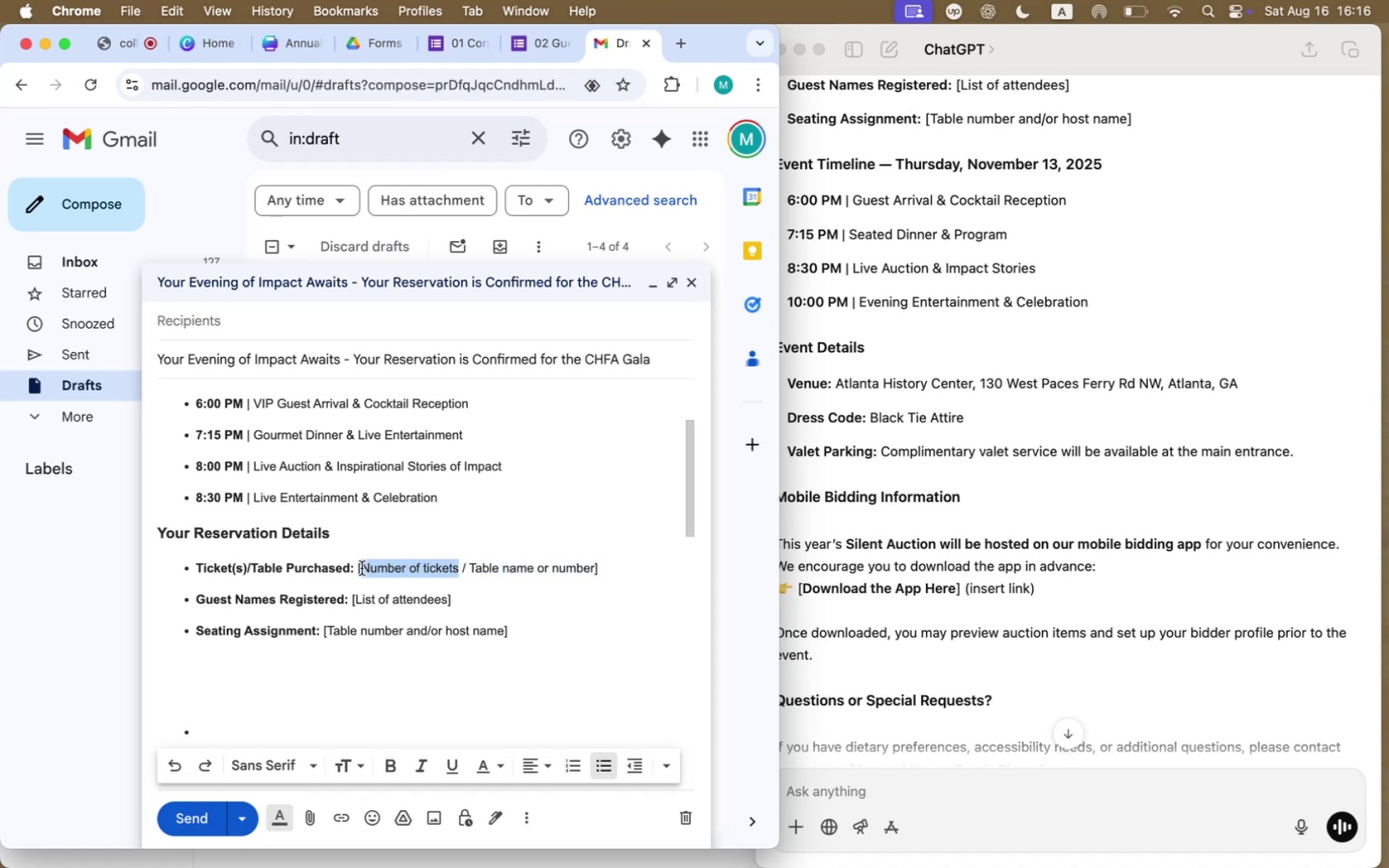 
type(5 Tickets)
 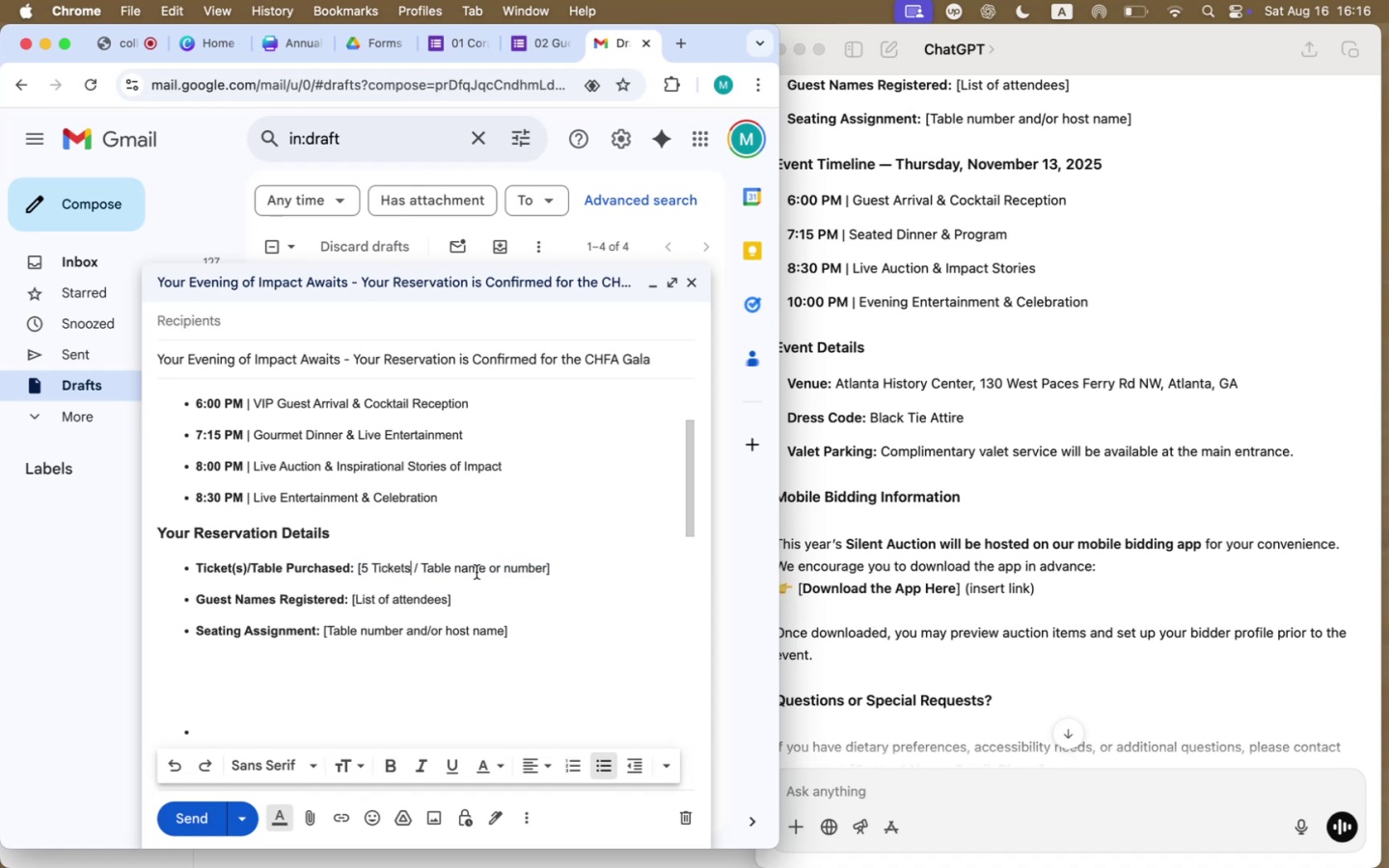 
left_click_drag(start_coordinate=[454, 569], to_coordinate=[545, 565])
 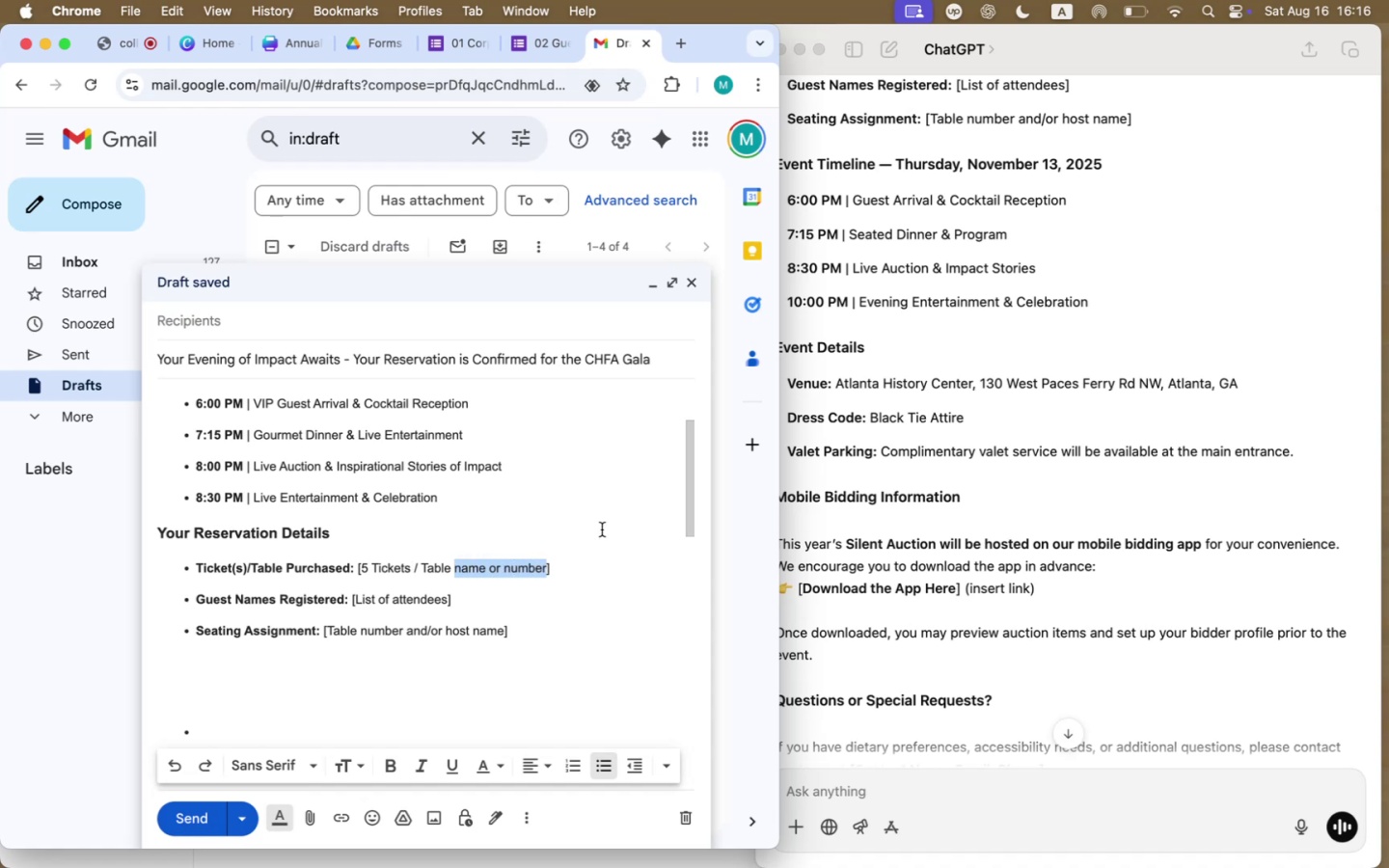 
type(# XI)
 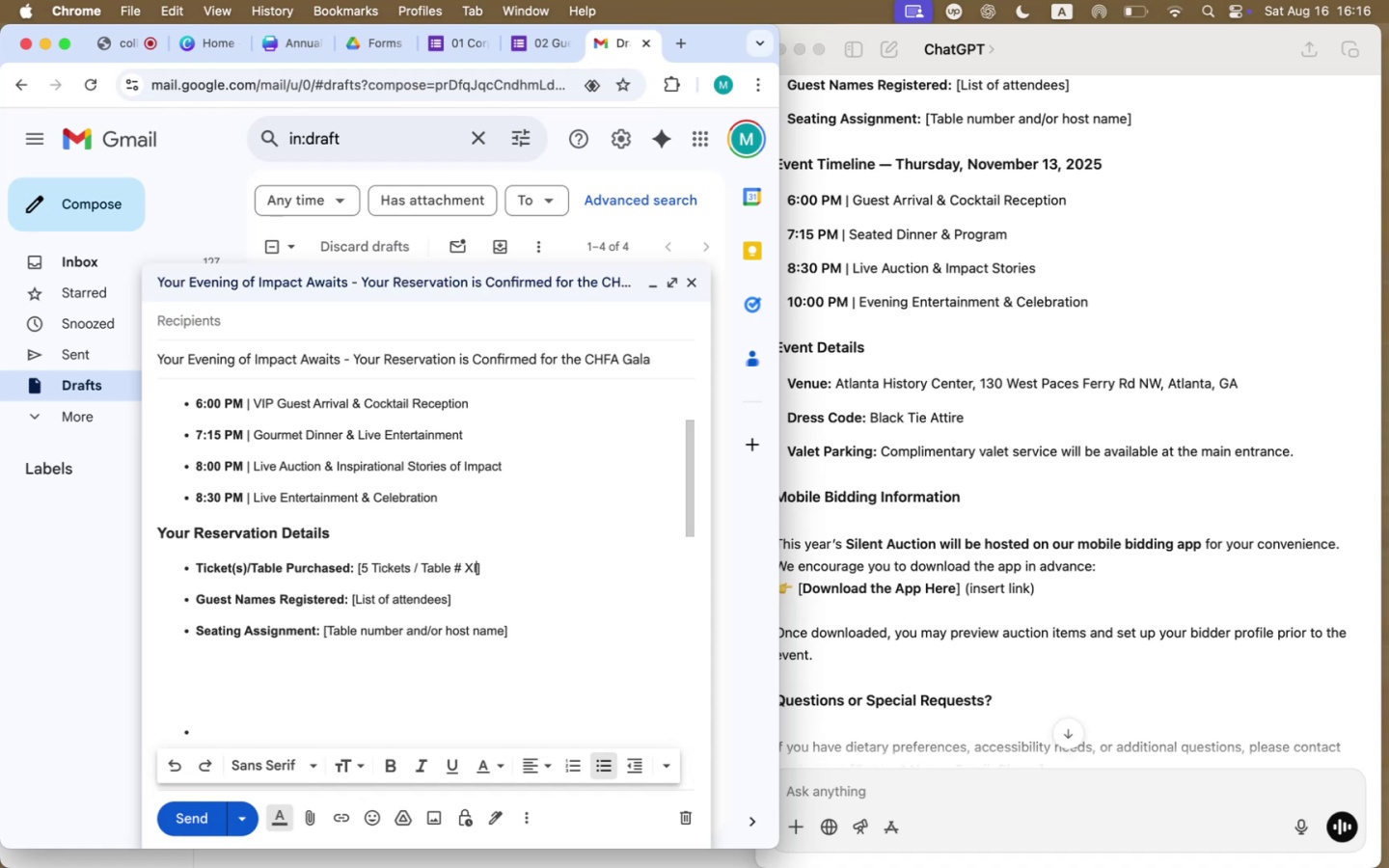 
wait(7.01)
 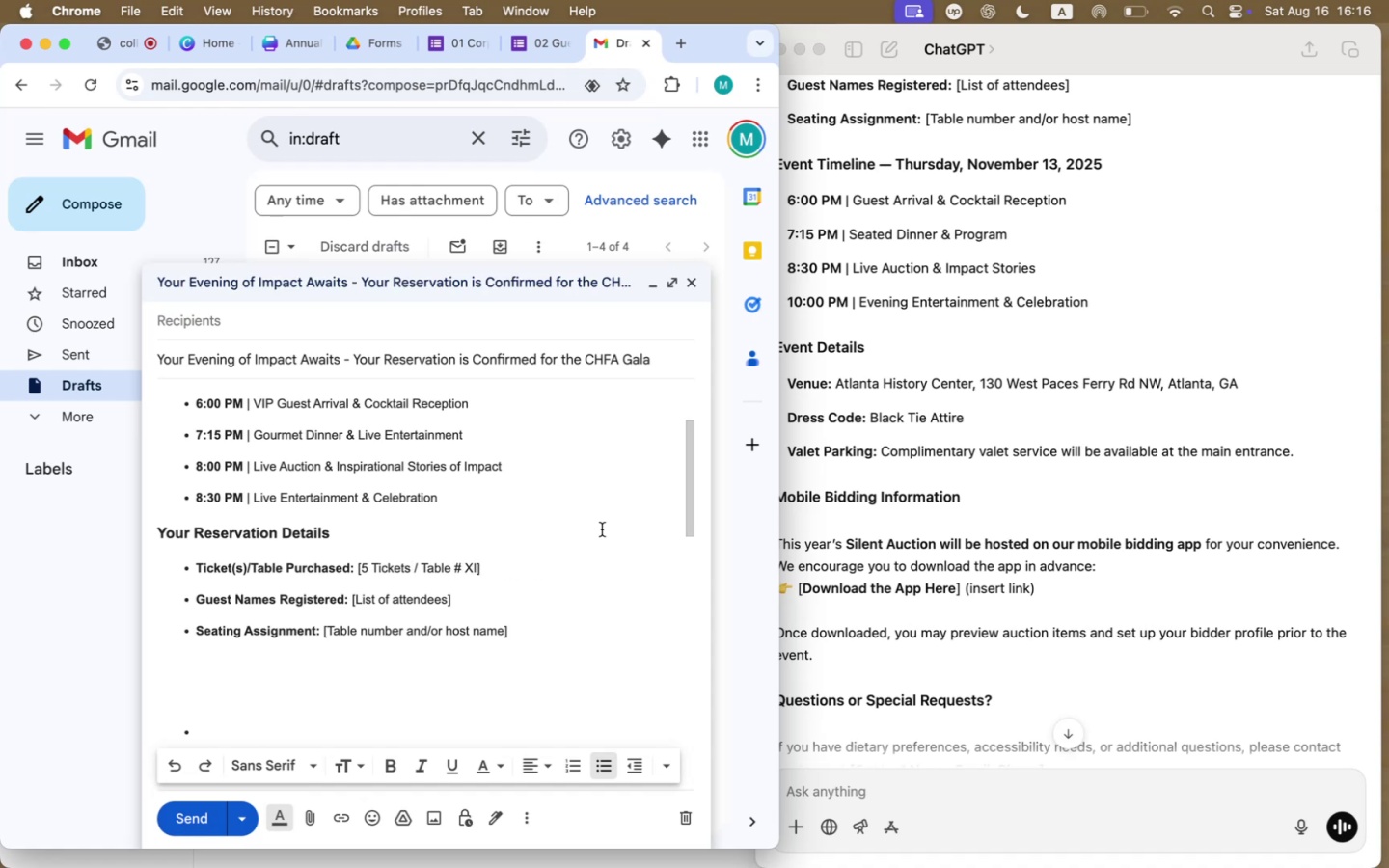 
key(Backspace)
 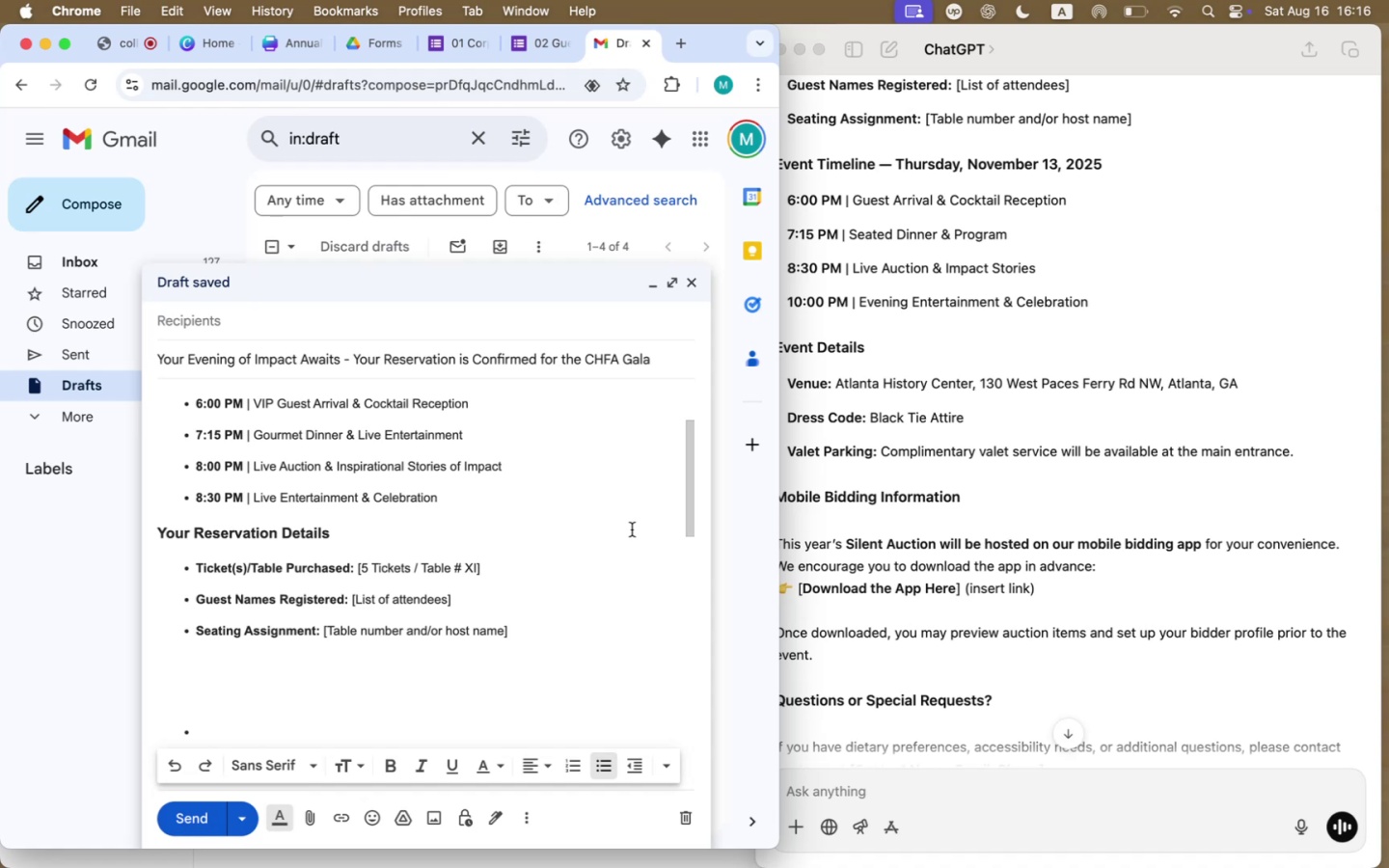 
key(1)
 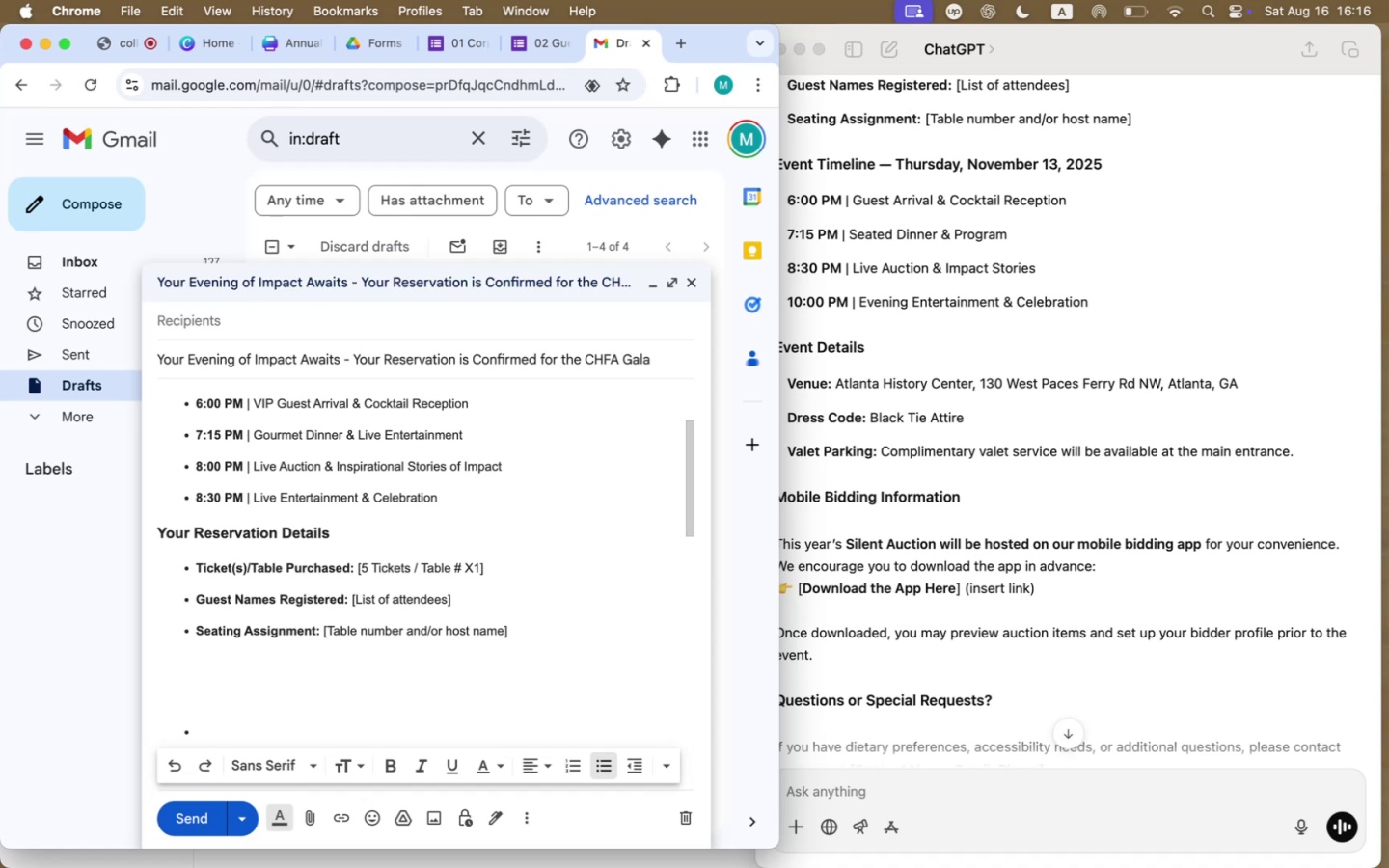 
key(Backspace)
 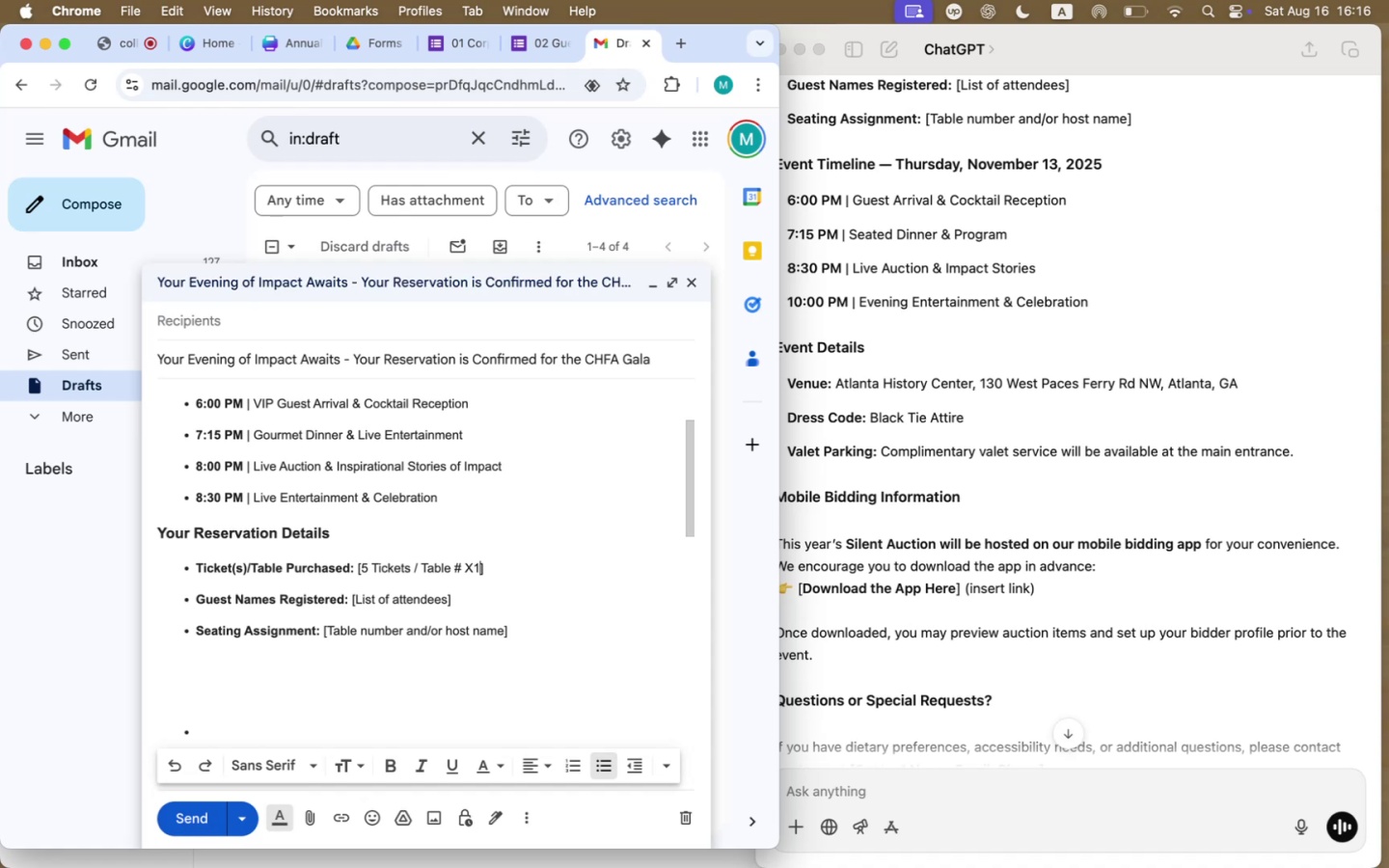 
key(Backspace)
 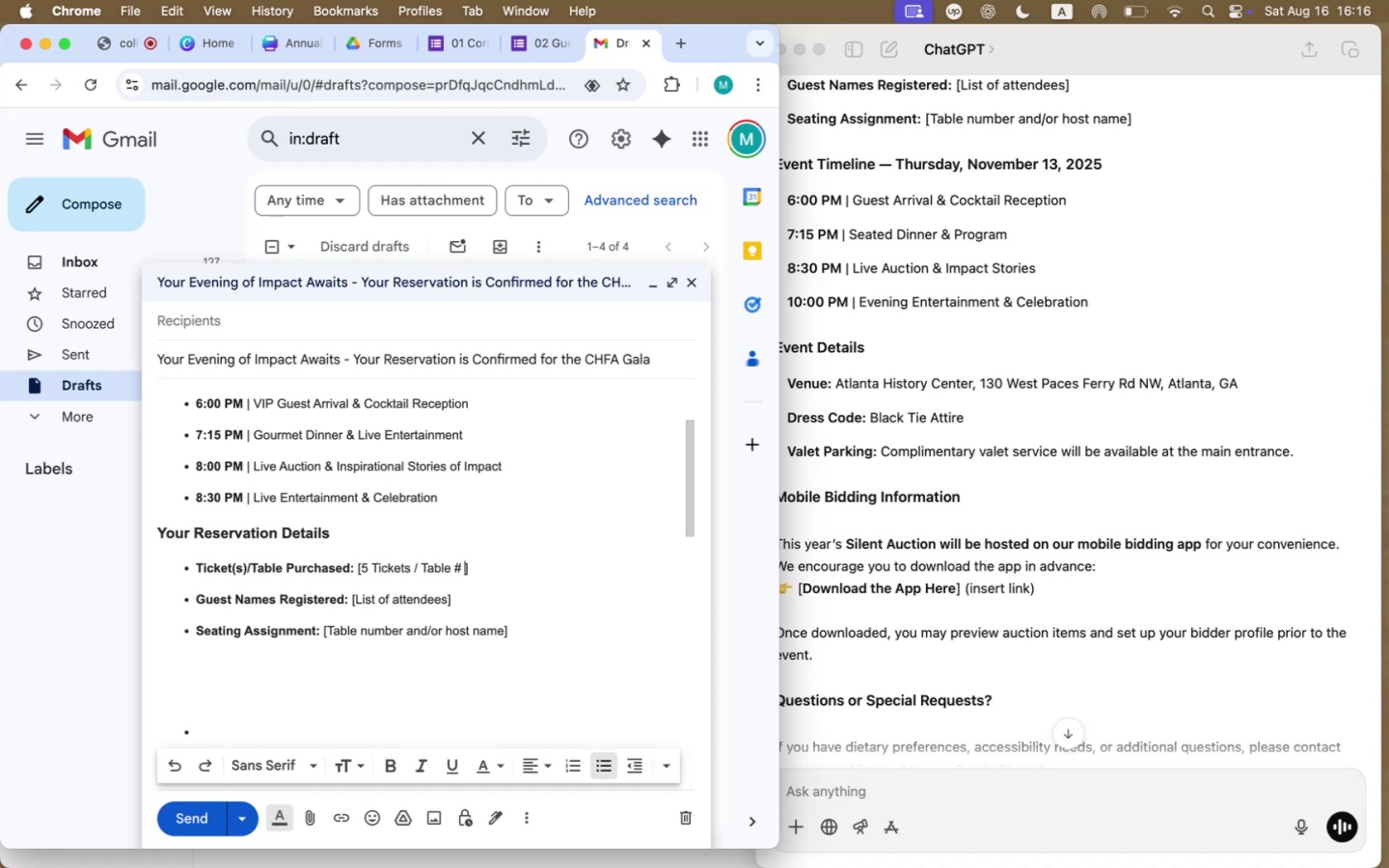 
key(9)
 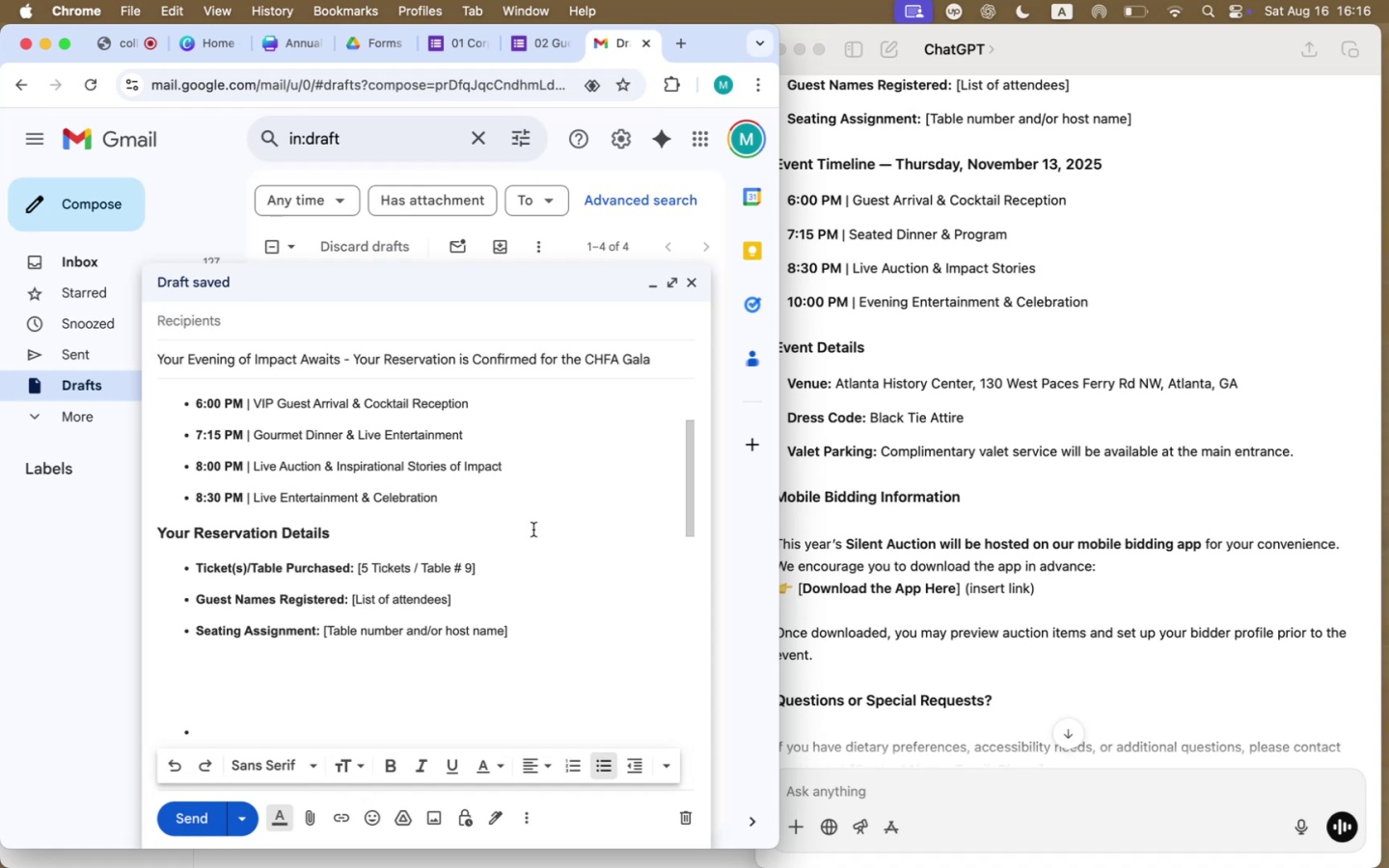 
wait(9.17)
 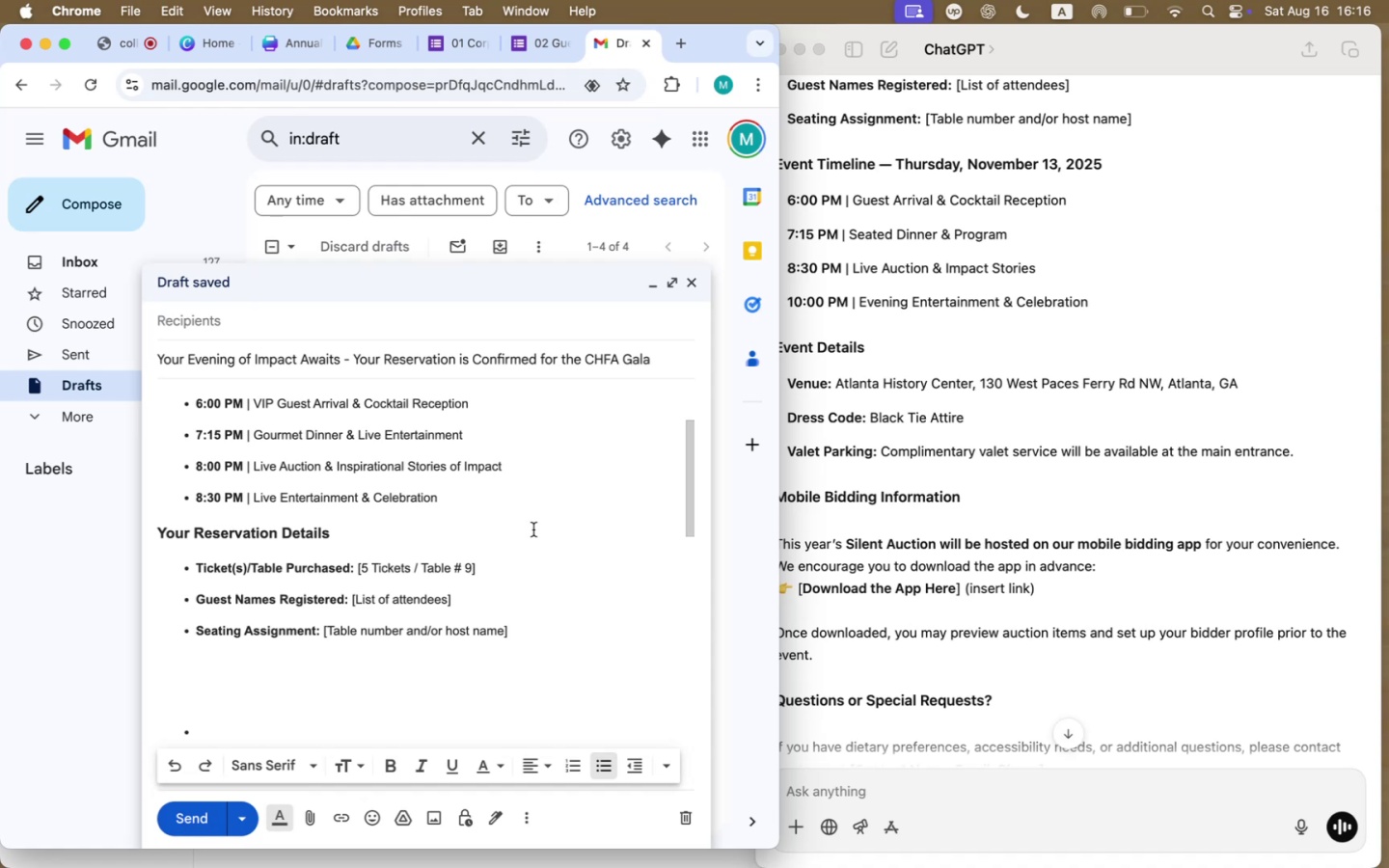 
left_click_drag(start_coordinate=[351, 601], to_coordinate=[457, 601])
 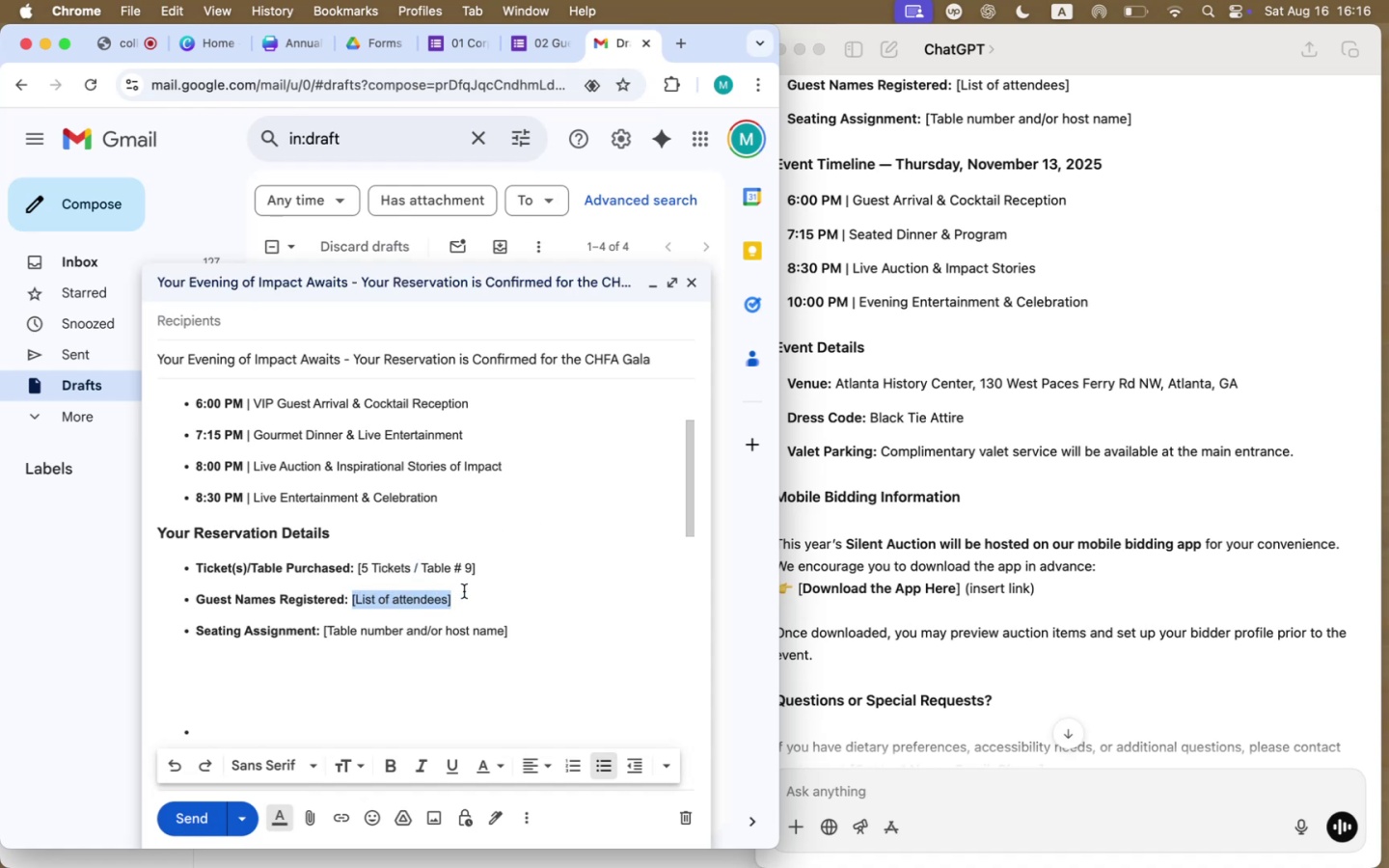 
key(Backspace)
 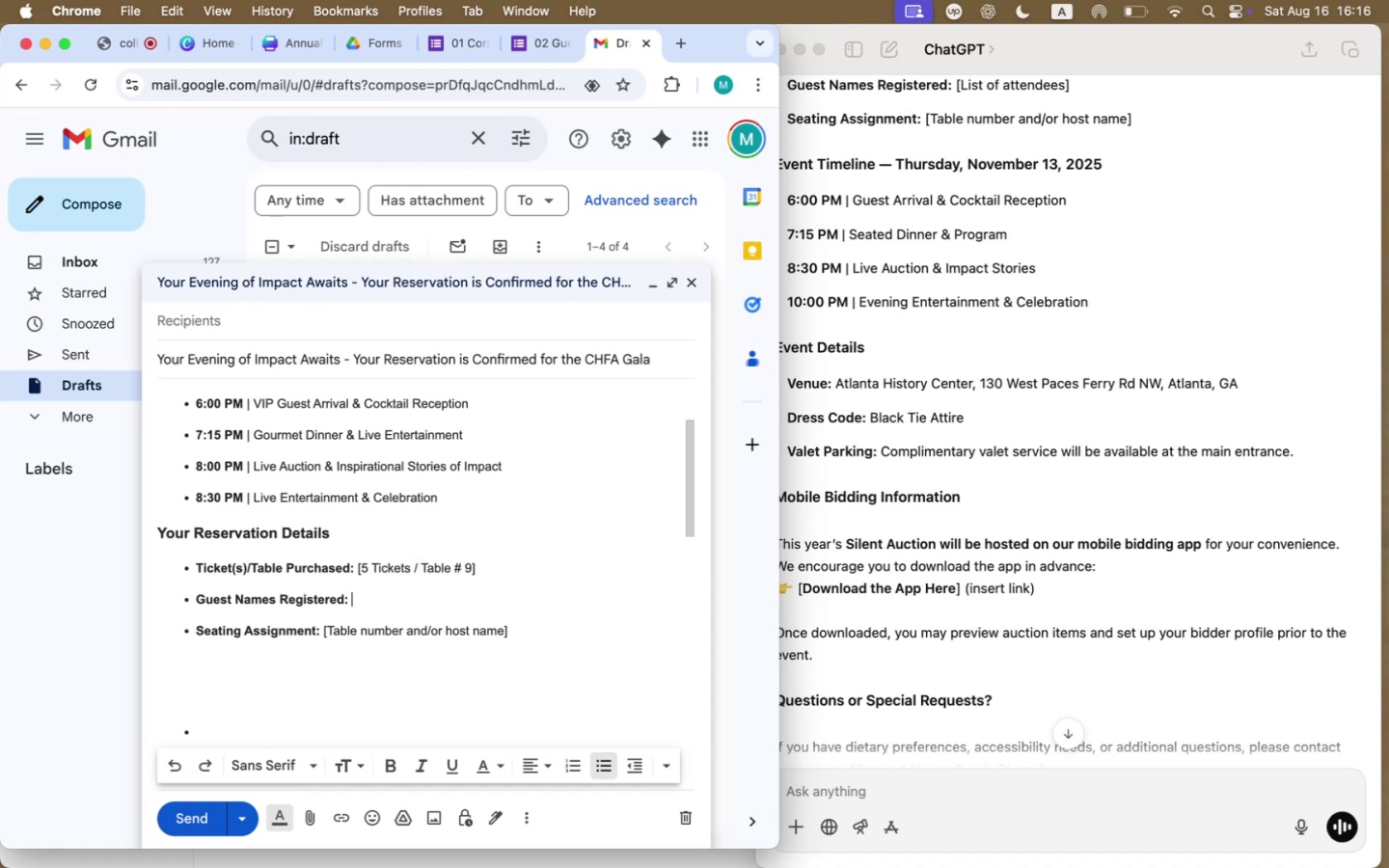 
key(Enter)
 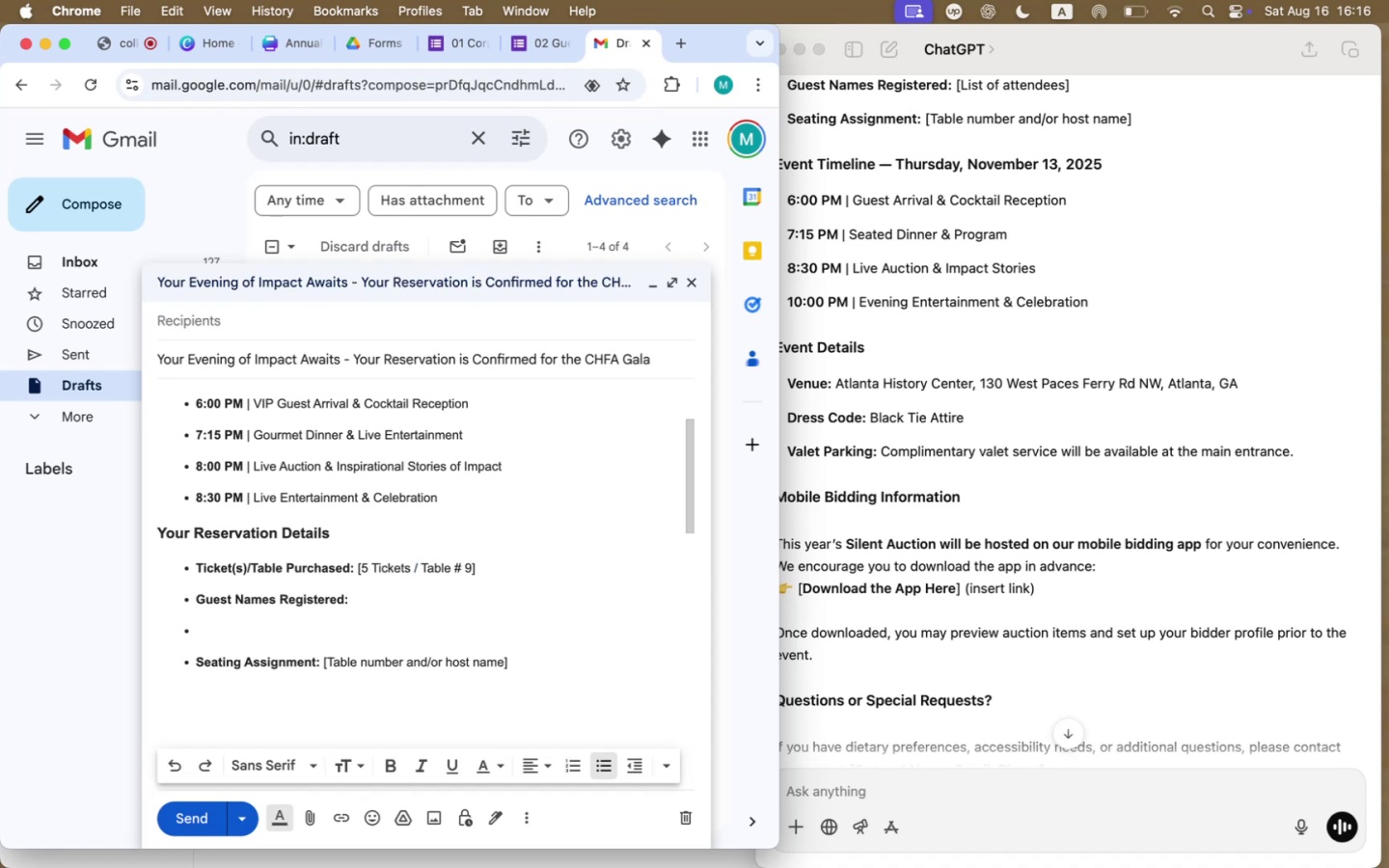 
key(Tab)
 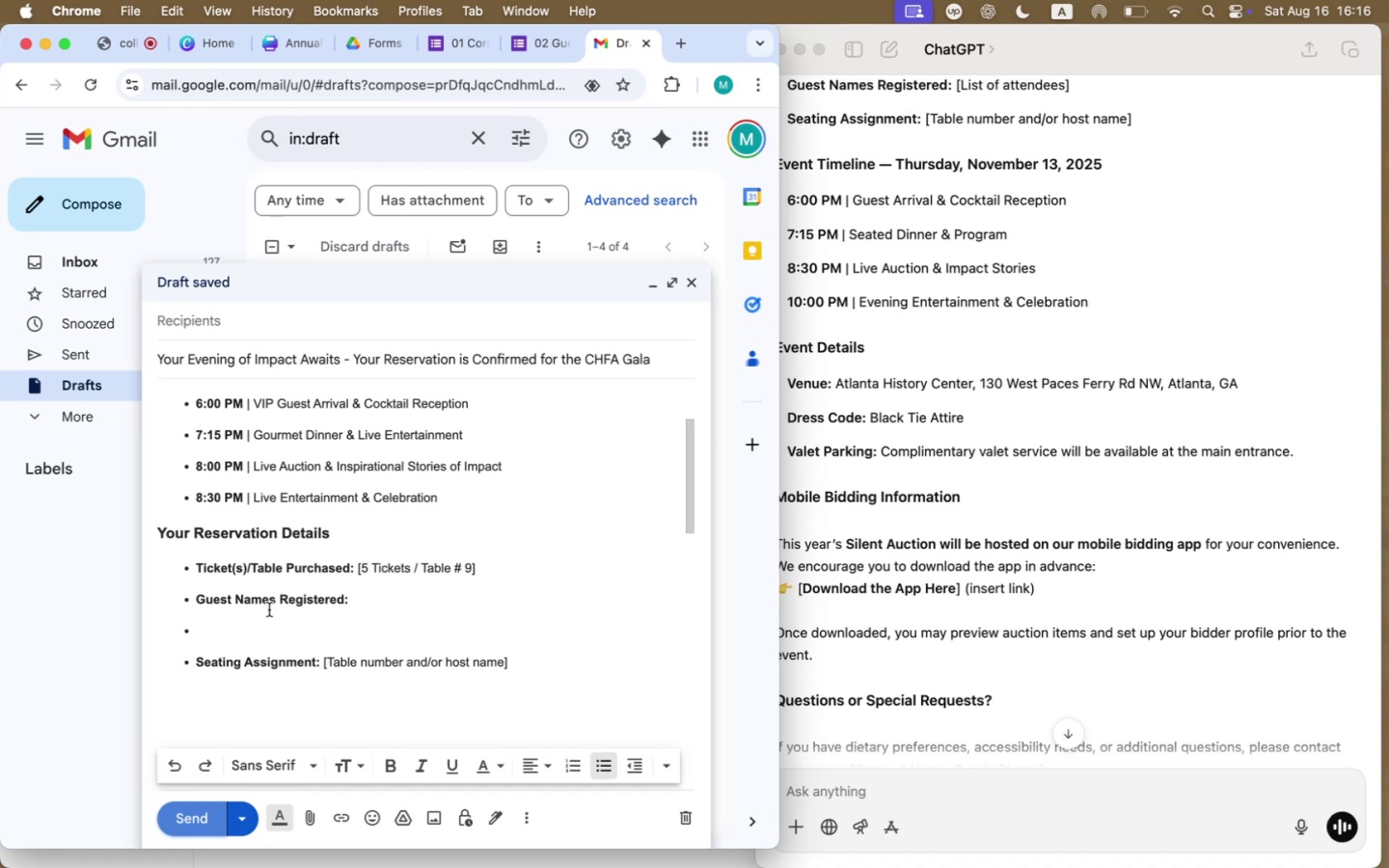 
mouse_move([650, 766])
 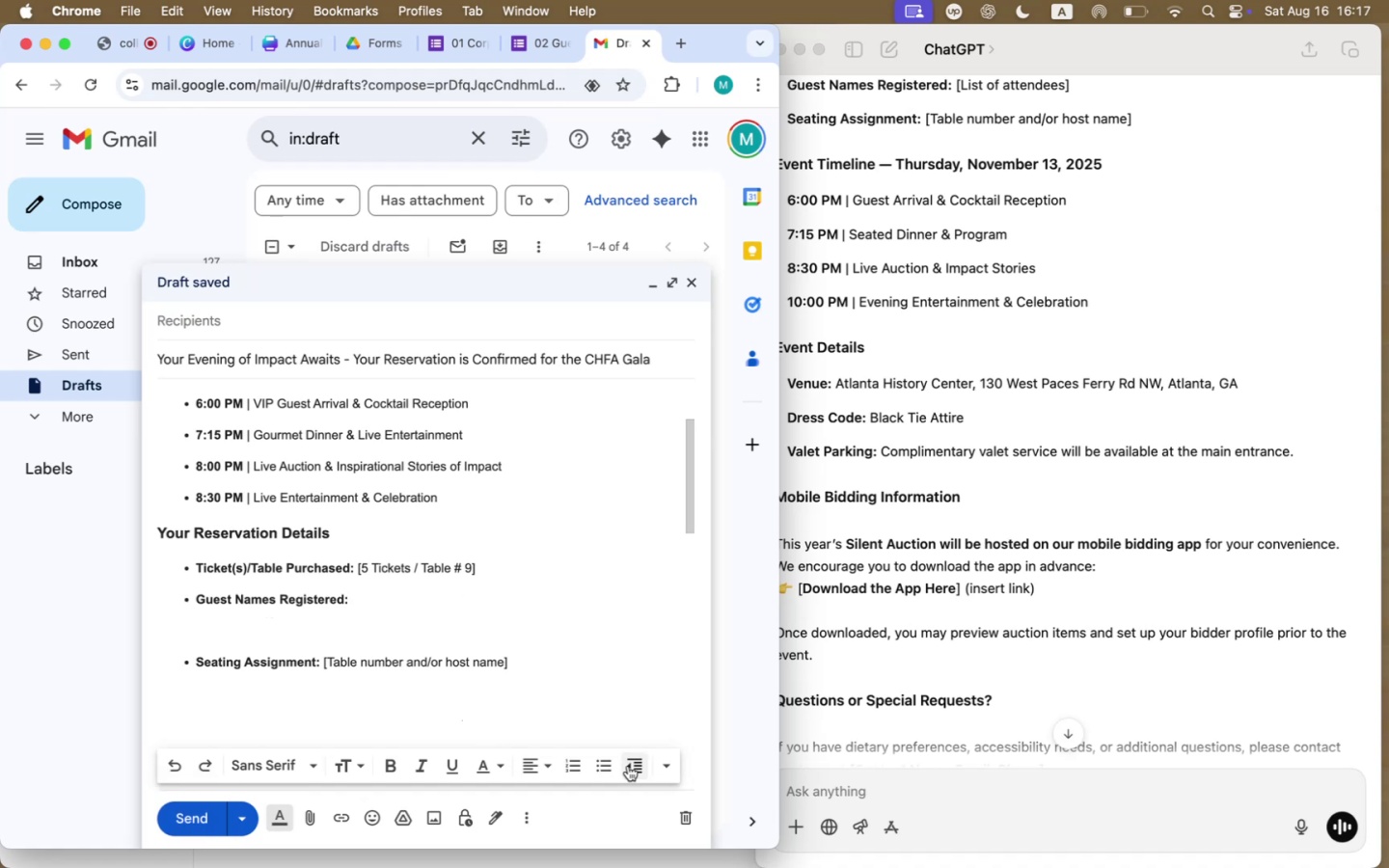 
left_click([660, 766])
 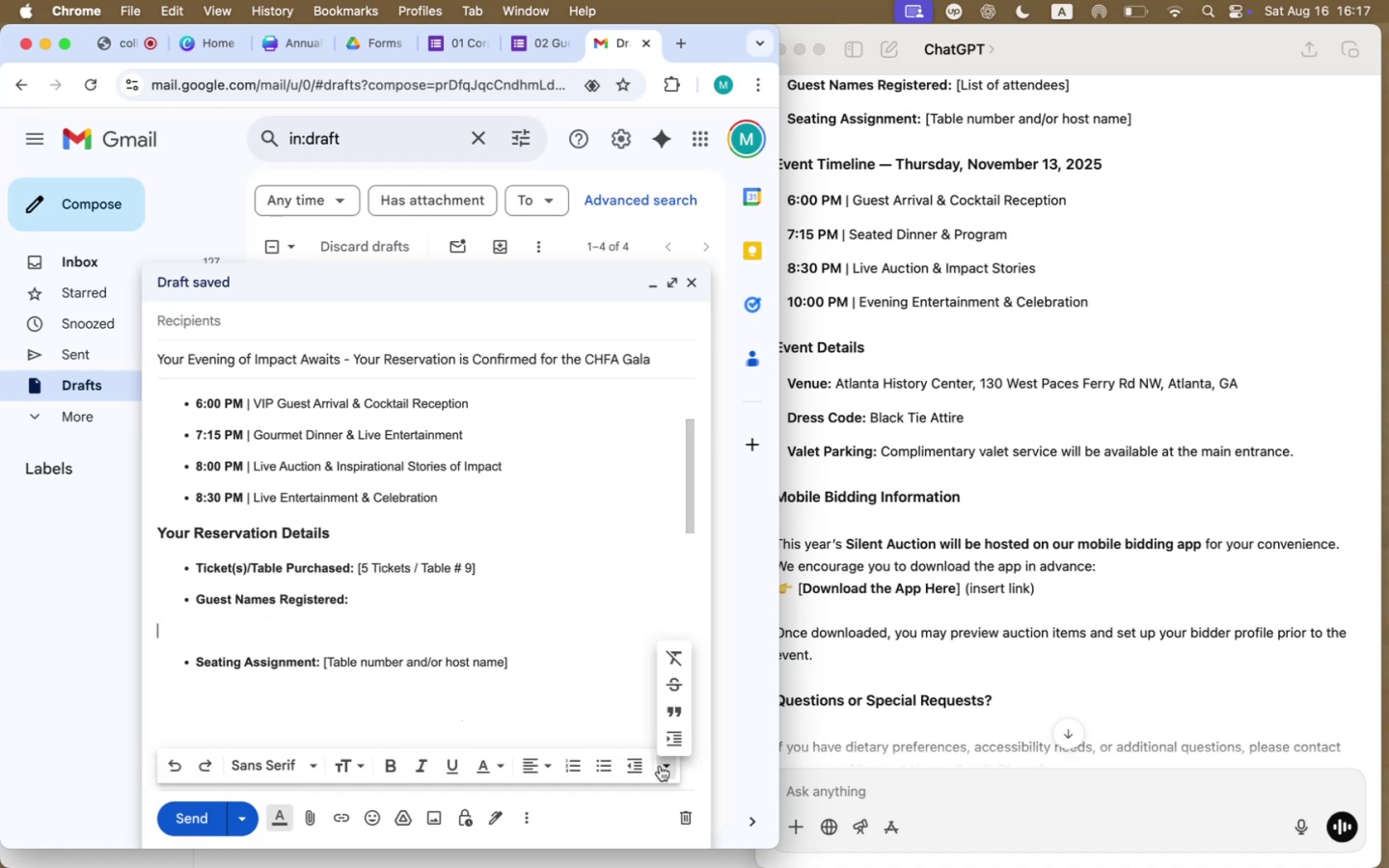 
left_click([675, 741])
 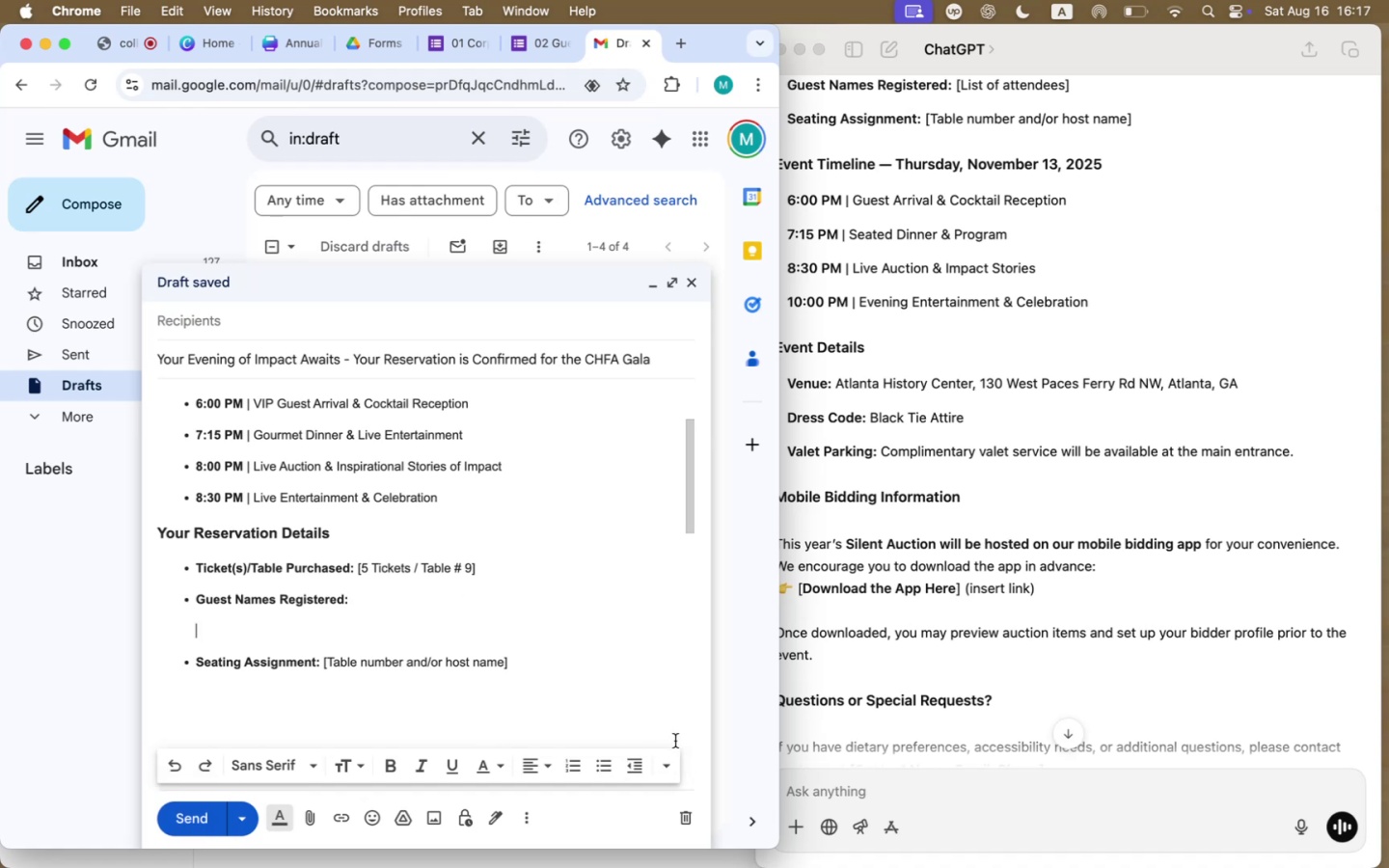 
left_click([665, 776])
 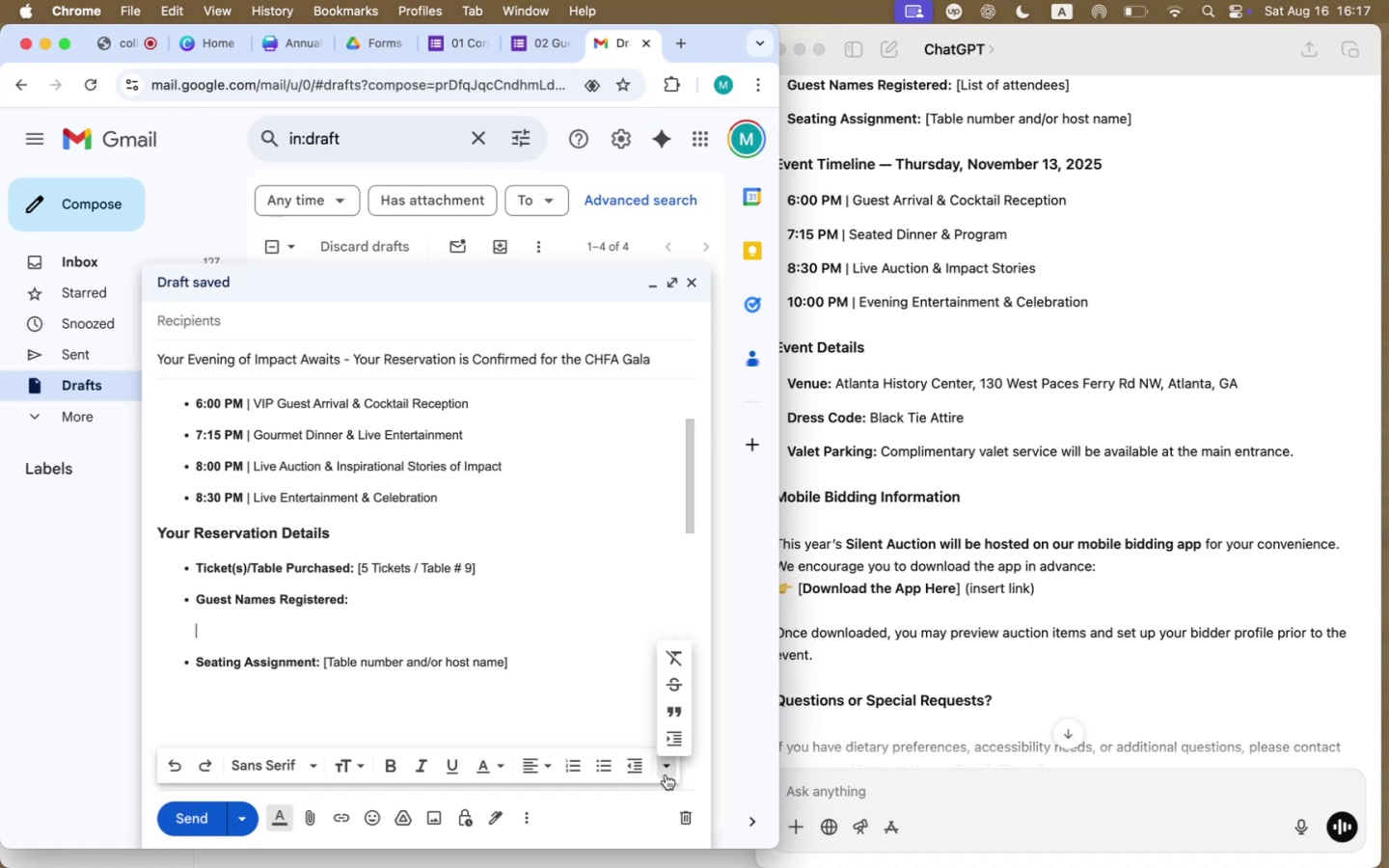 
left_click([675, 740])
 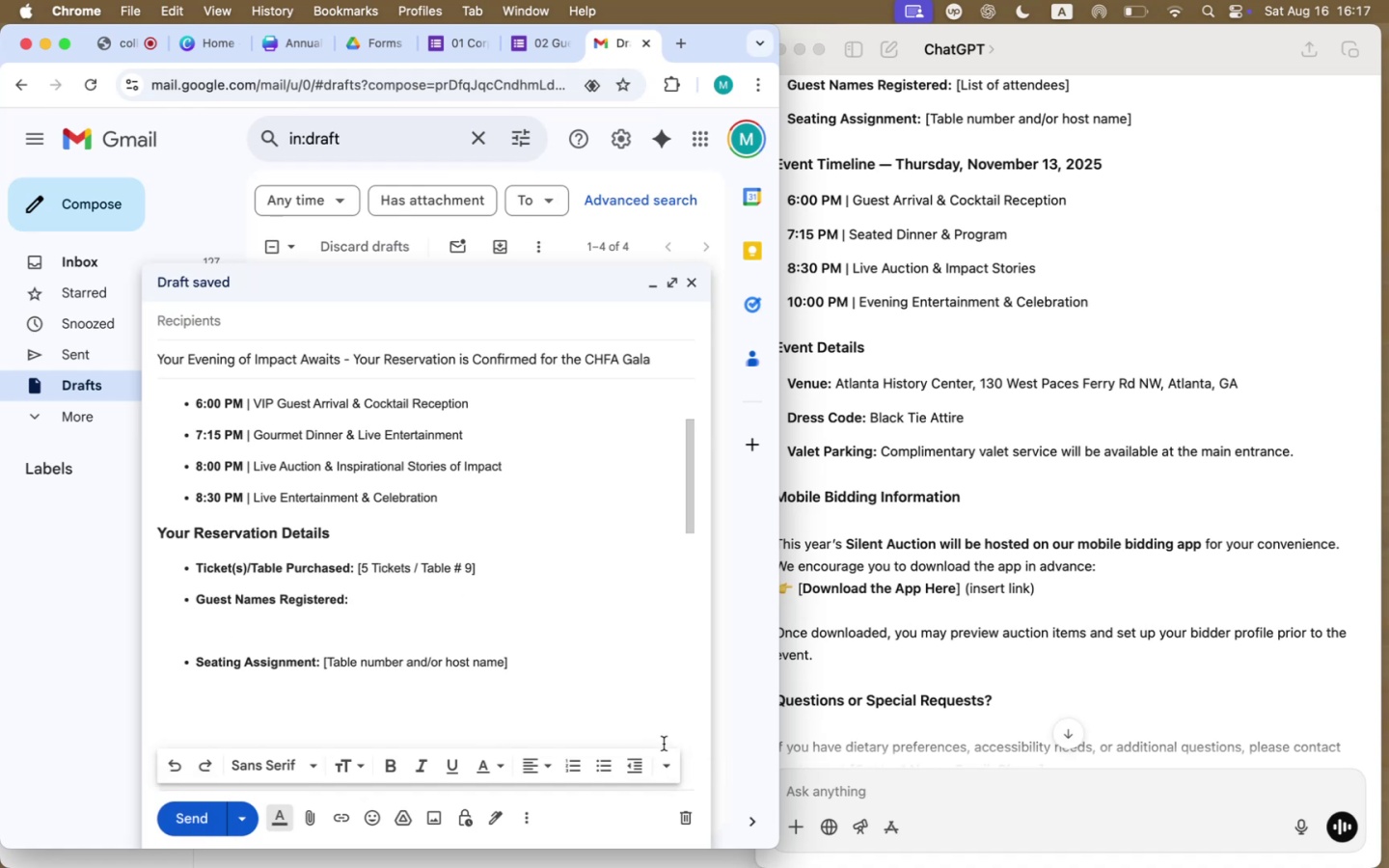 
left_click([601, 771])
 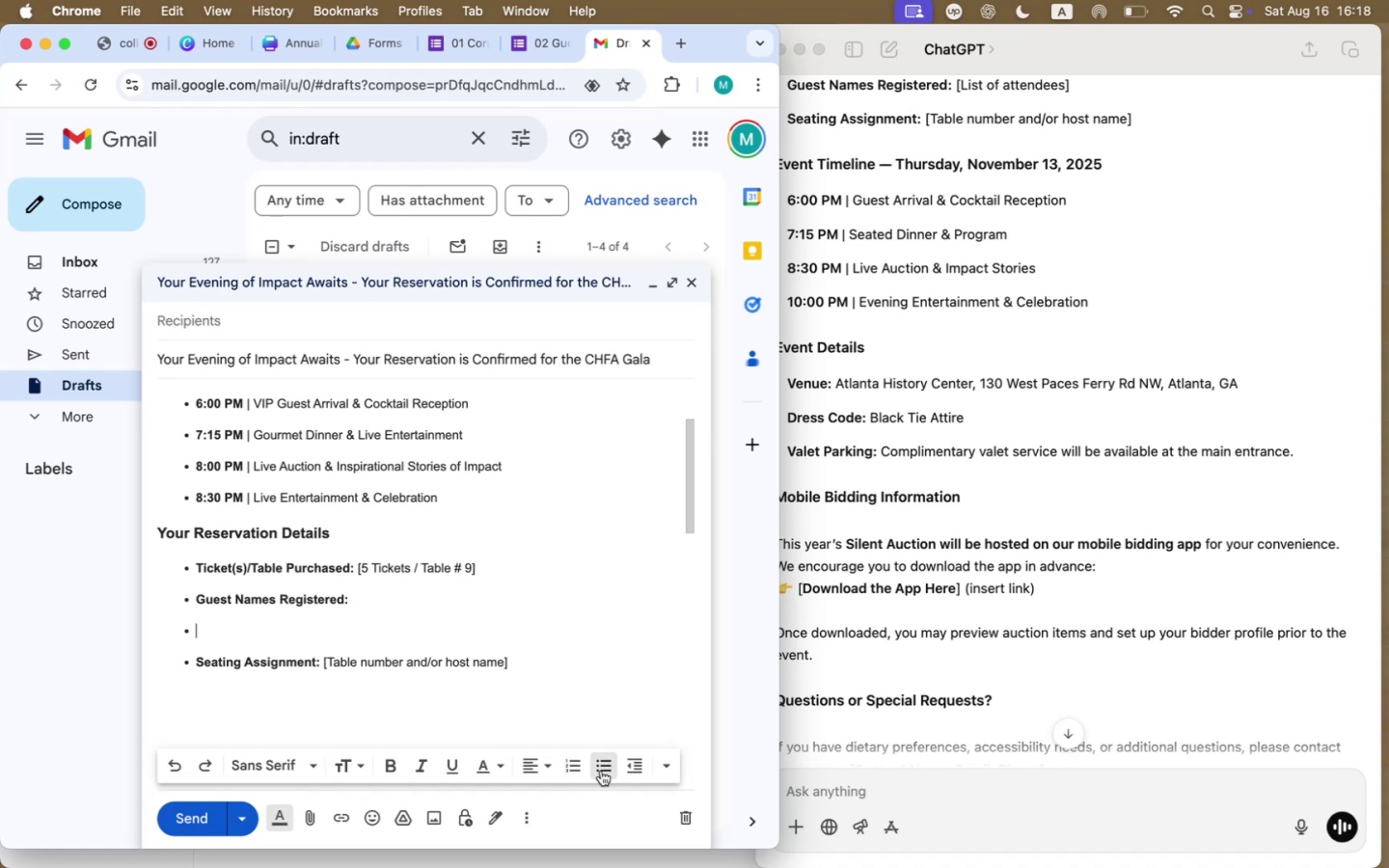 
wait(85.53)
 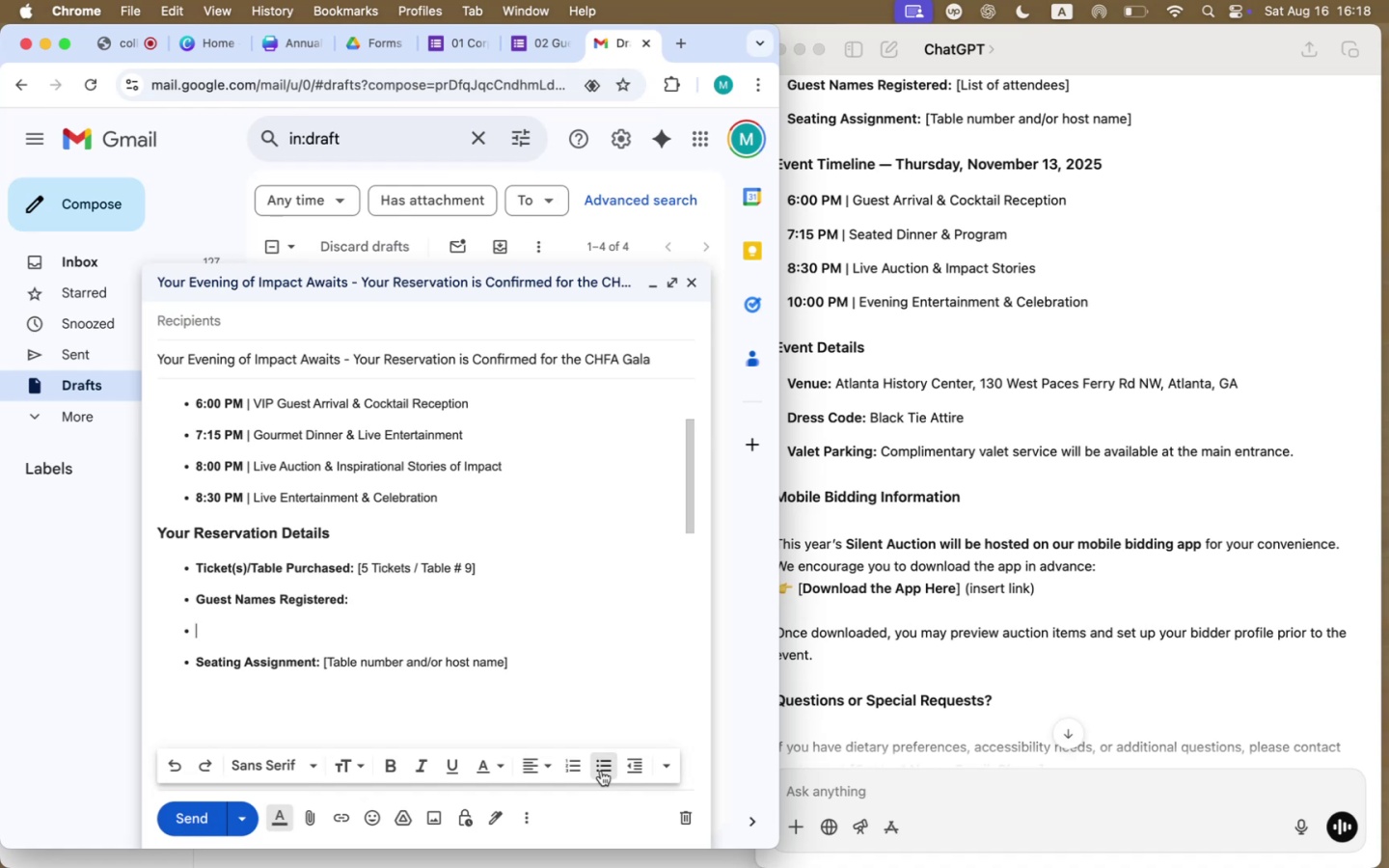 
left_click([663, 767])
 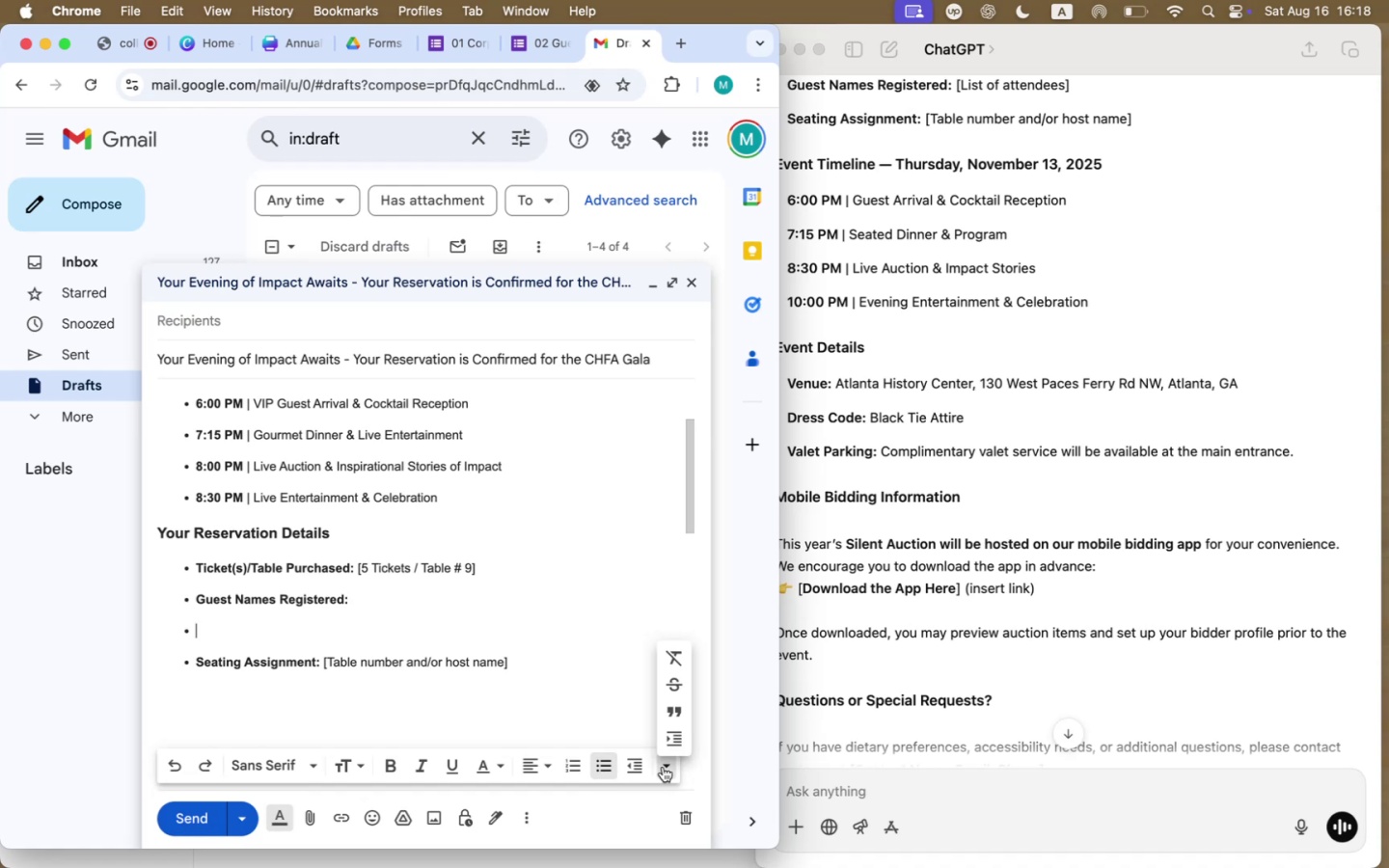 
left_click([360, 641])
 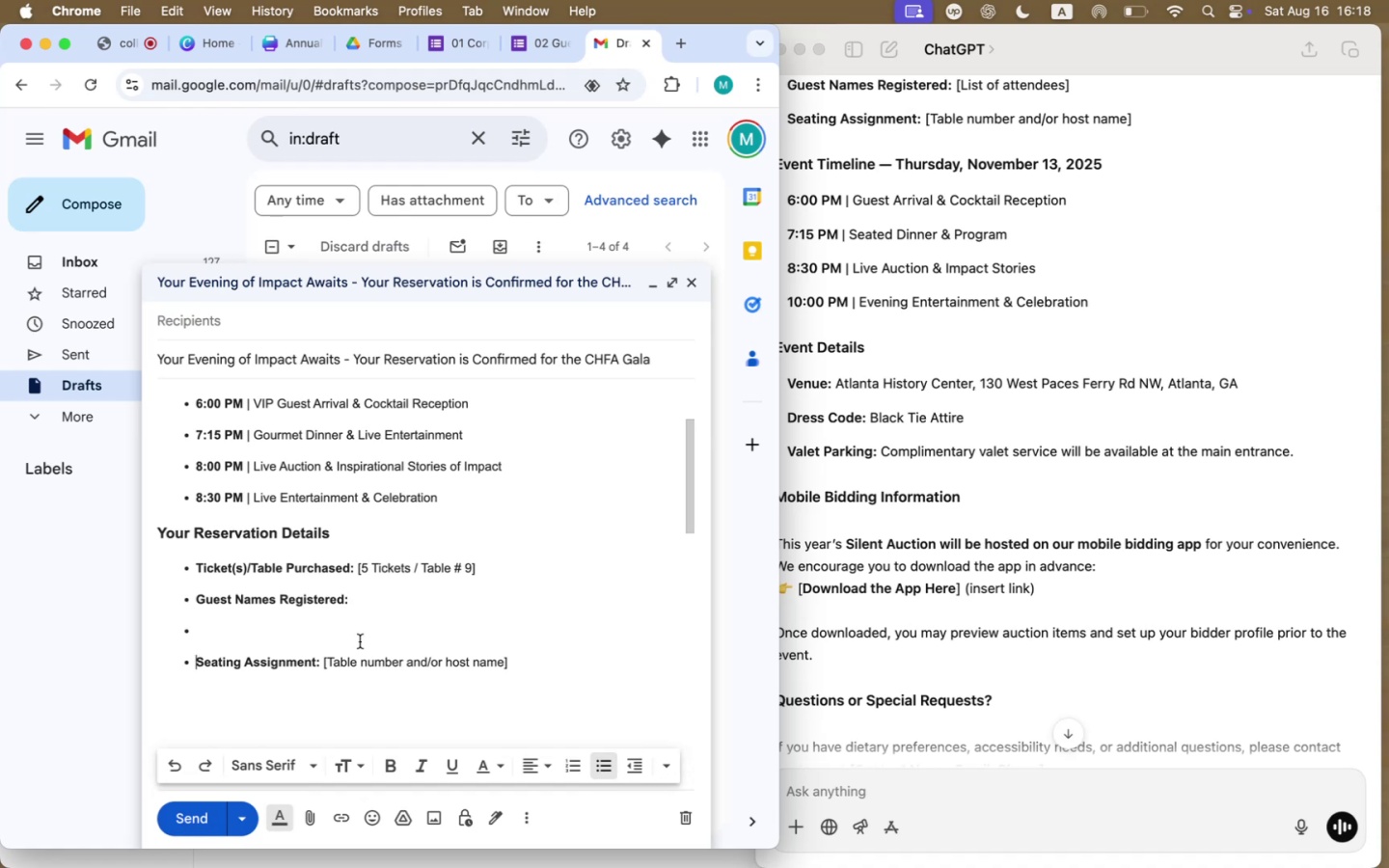 
left_click([360, 636])
 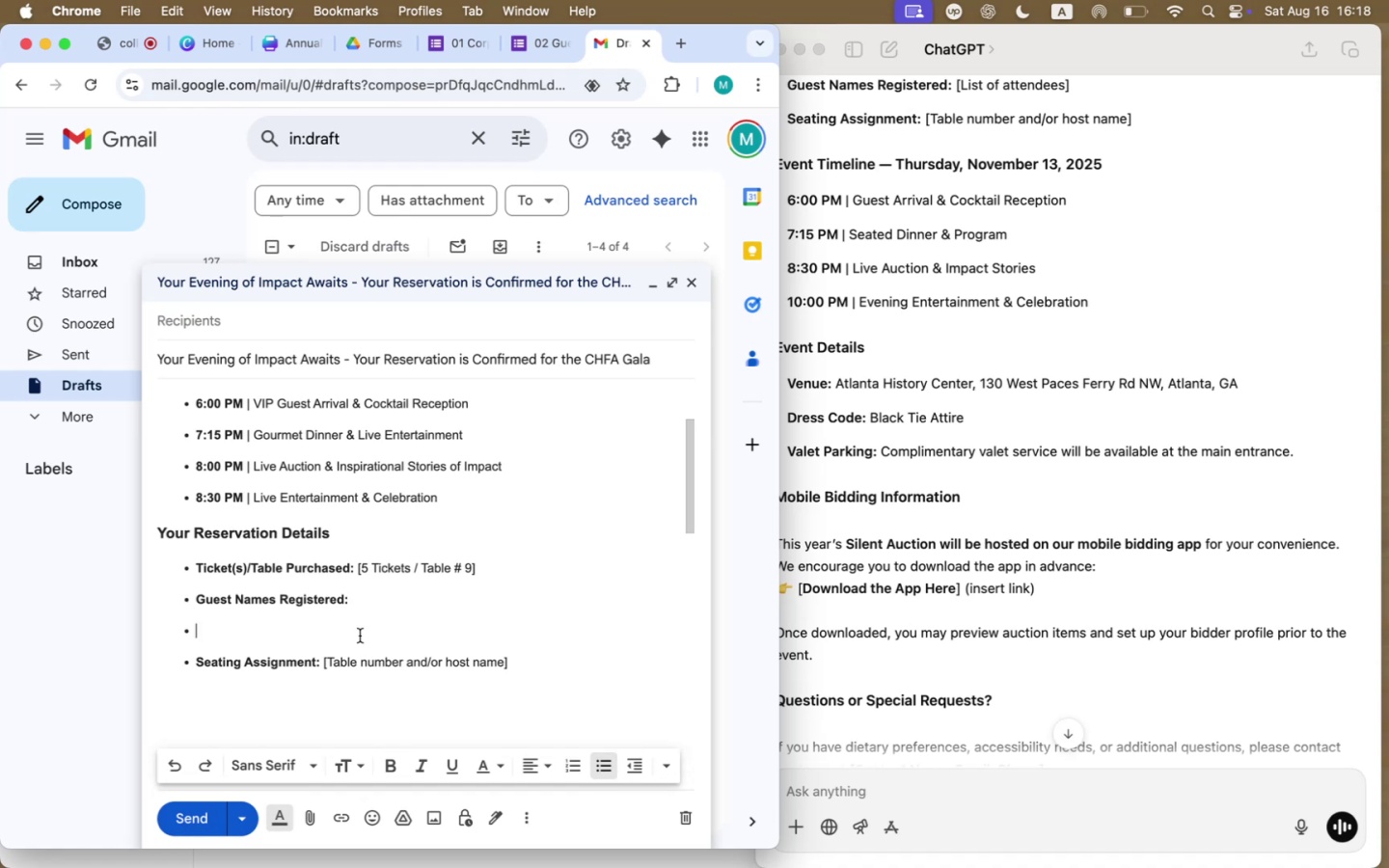 
type(Ramsey Granger)
 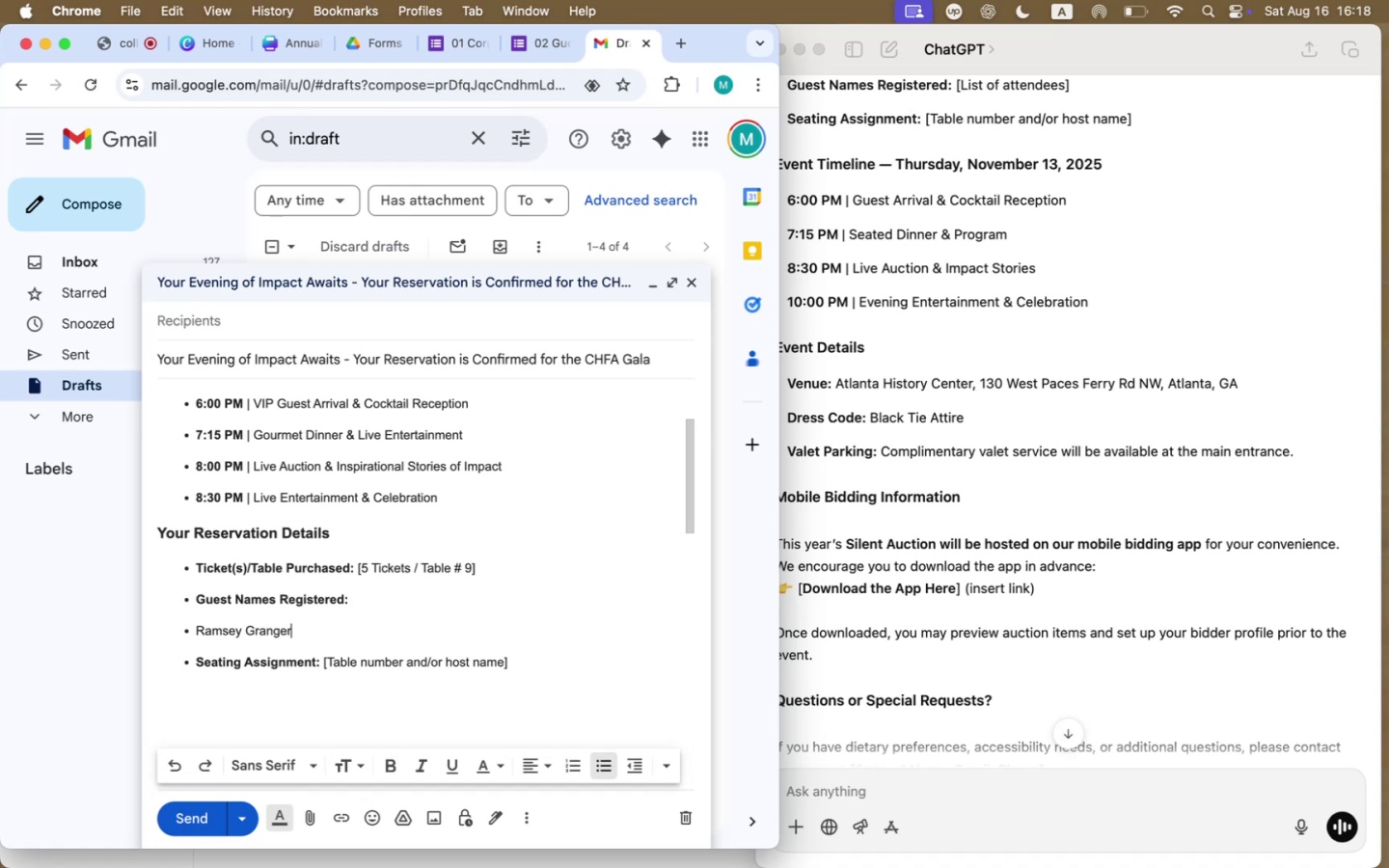 
left_click([198, 631])
 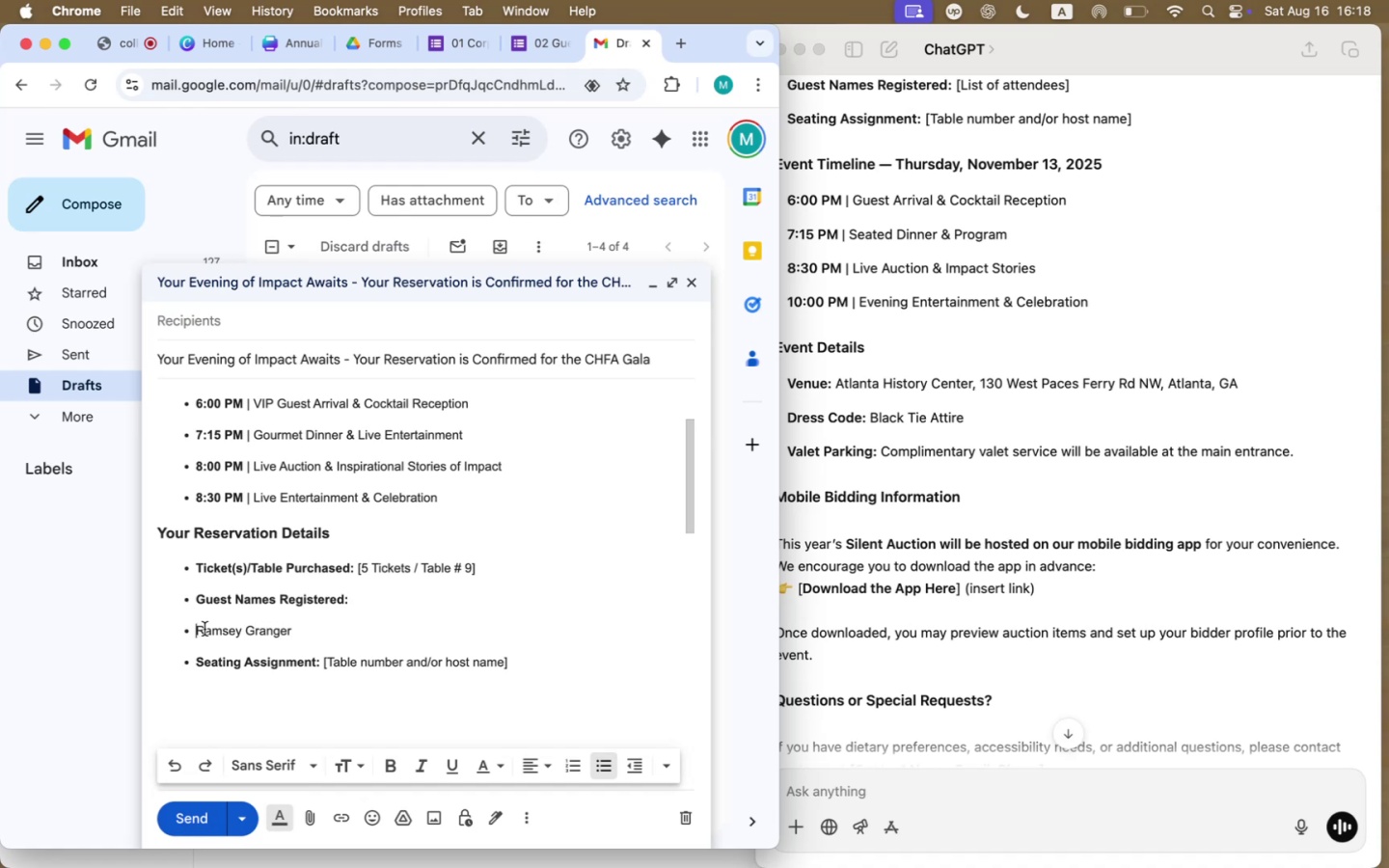 
type(Mr. )
 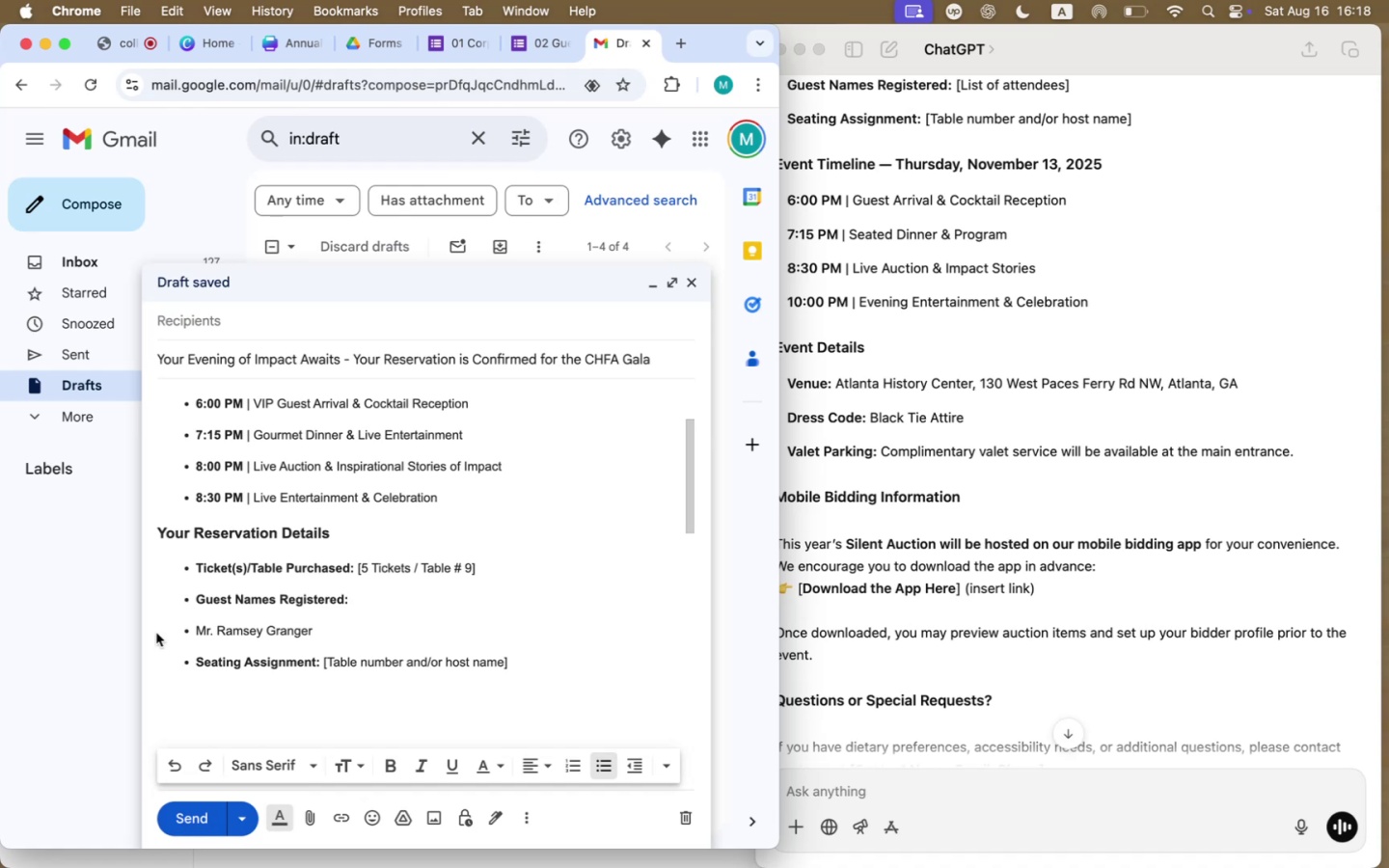 
left_click([196, 621])
 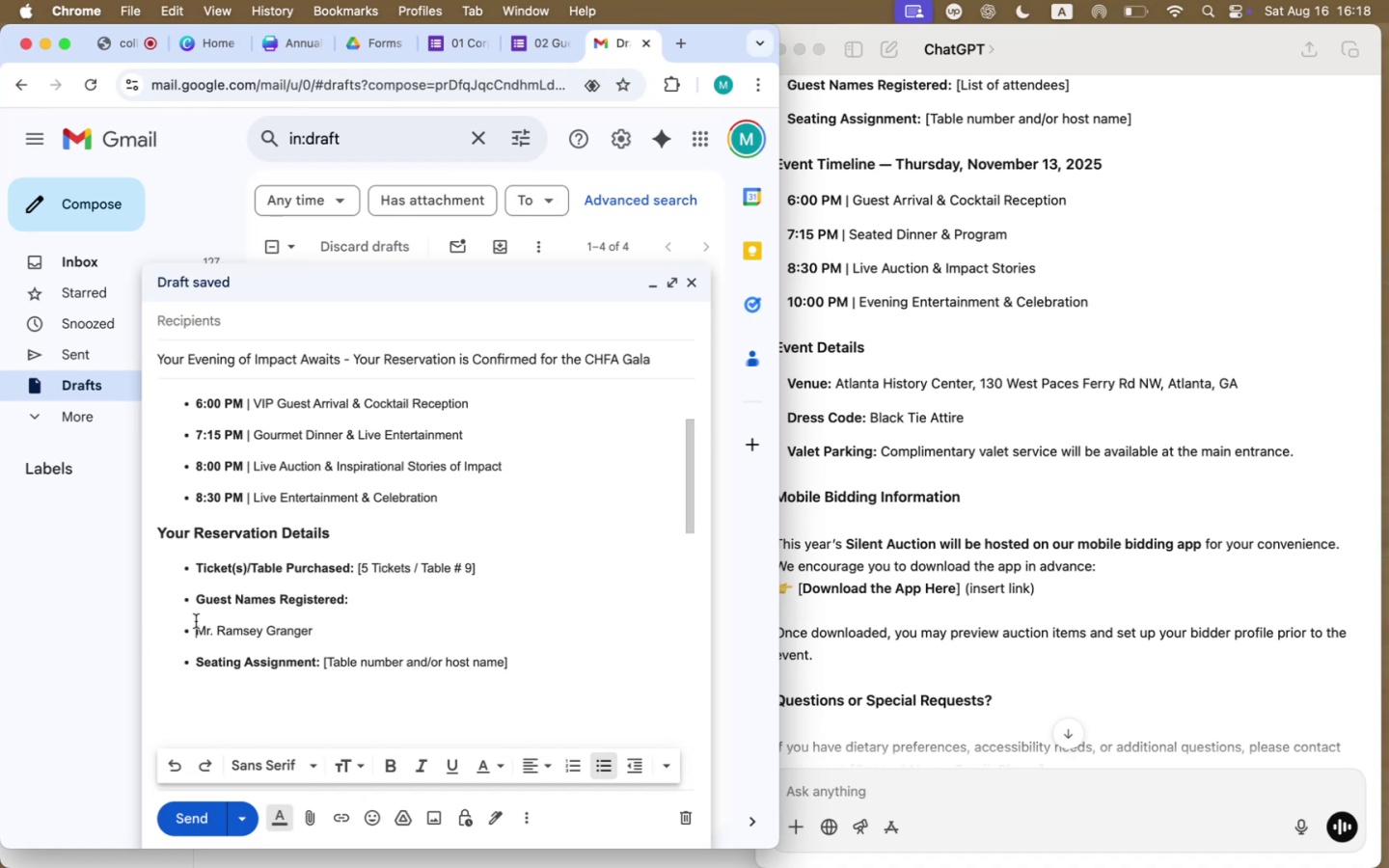 
key(Enter)
 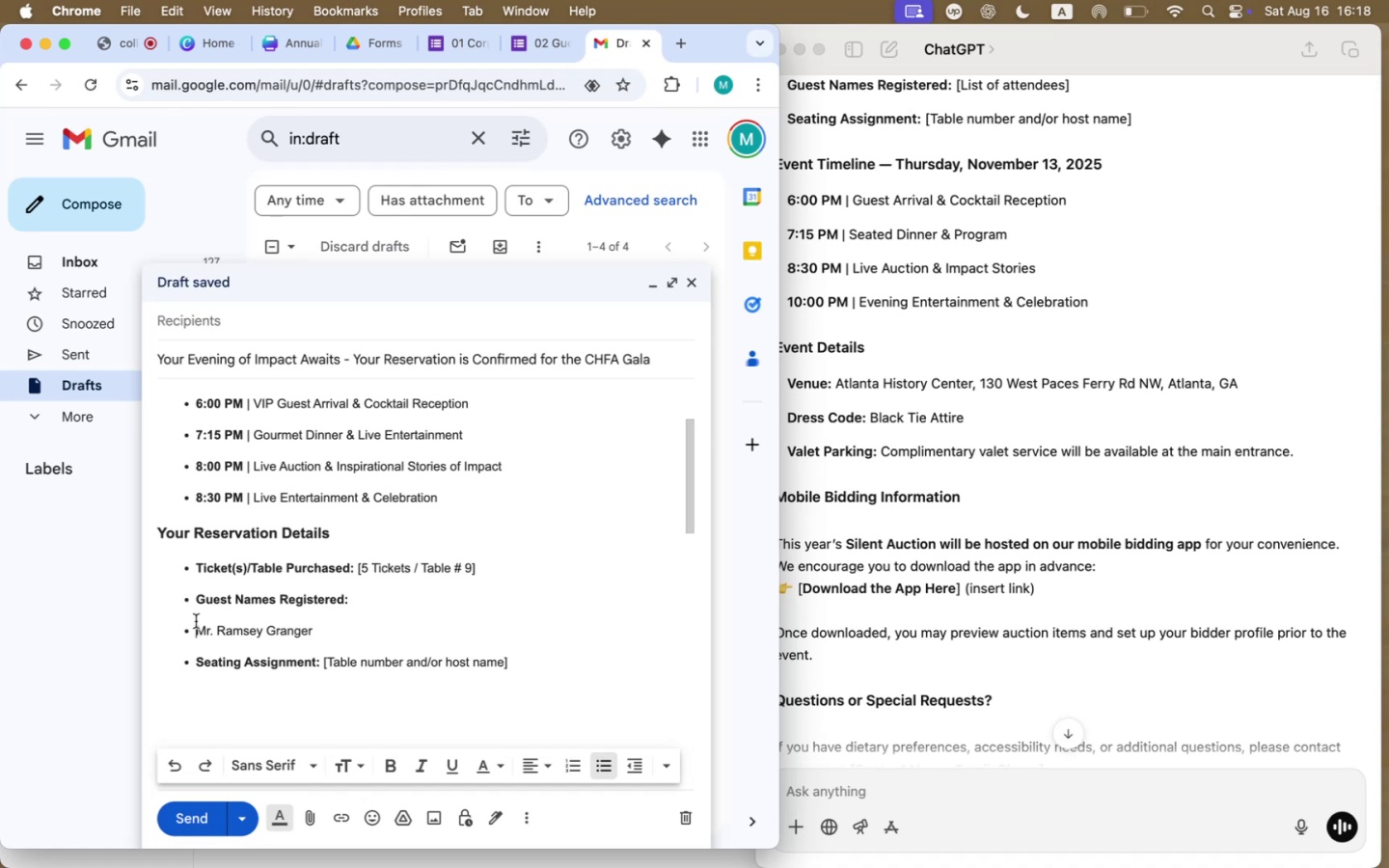 
key(ArrowUp)
 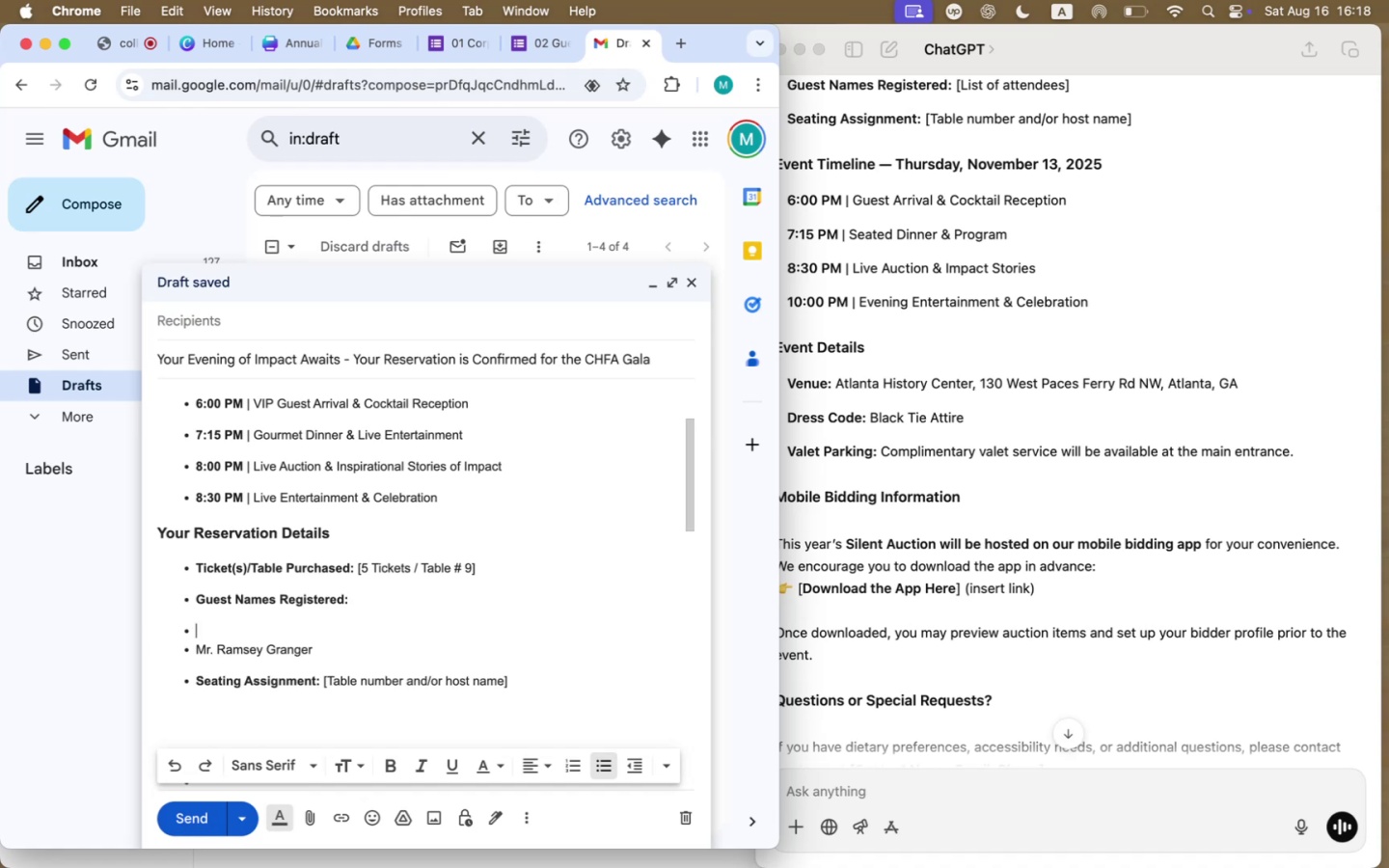 
type(Ms. )
 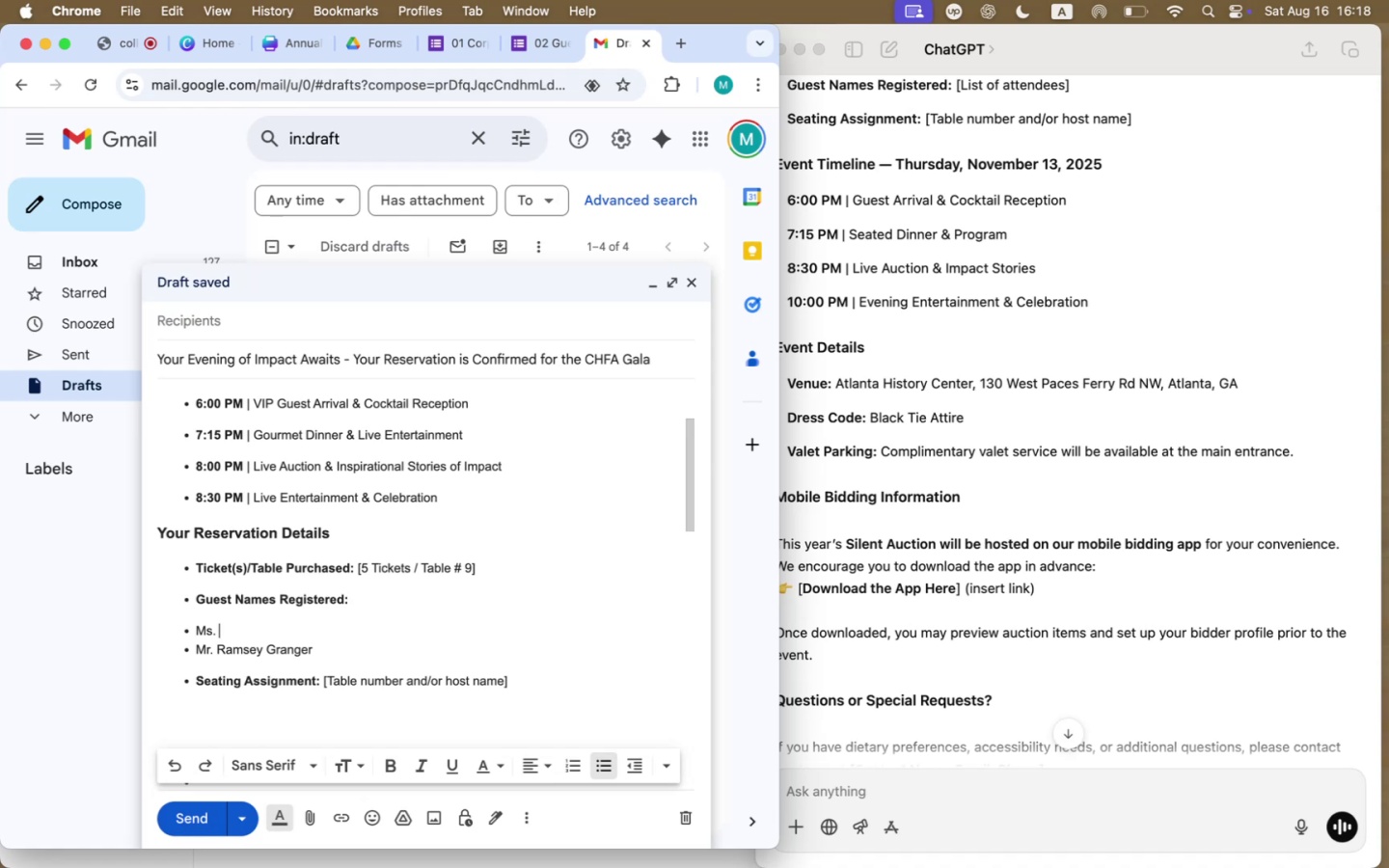 
wait(8.34)
 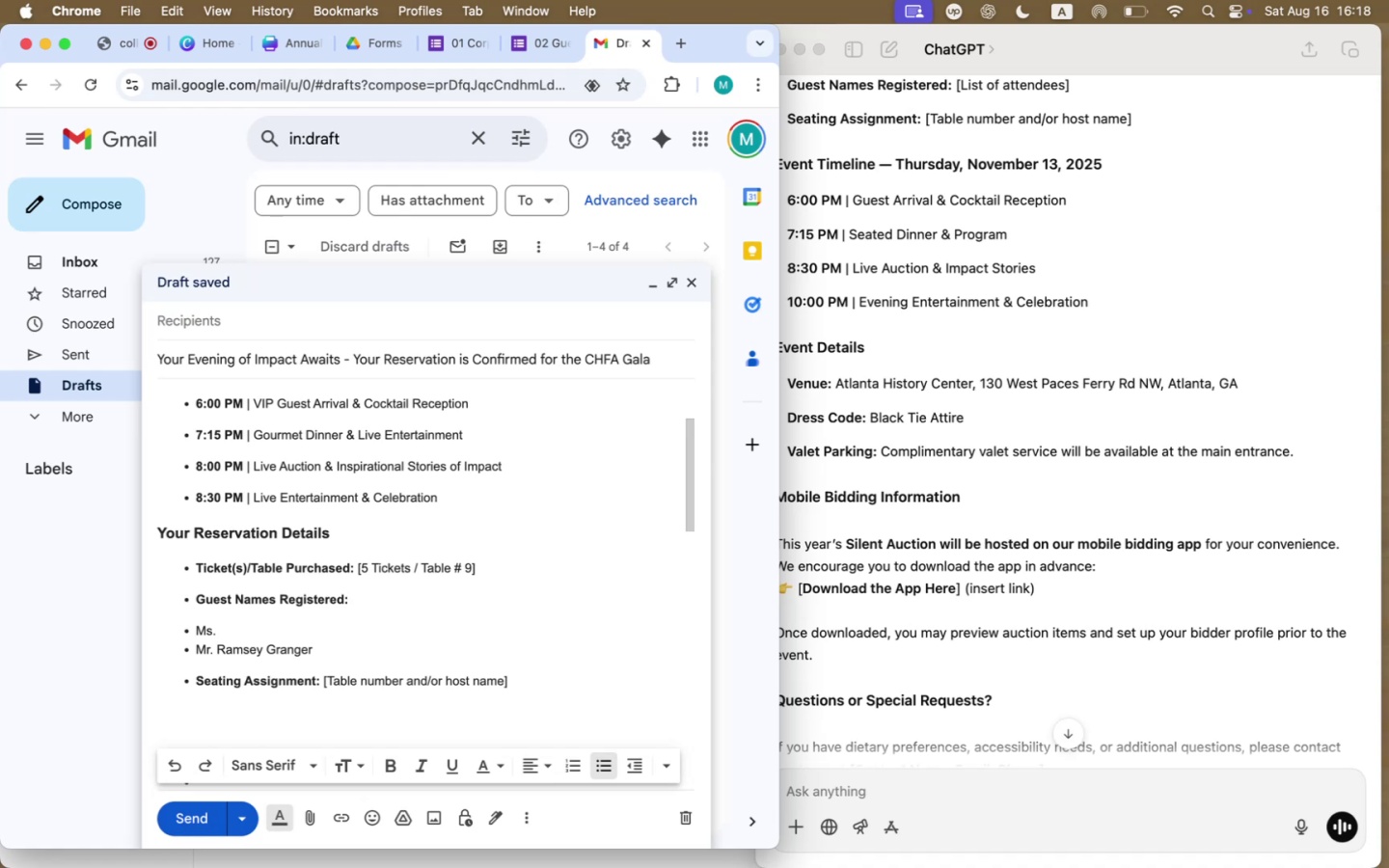 
type(Eddie haywood)
 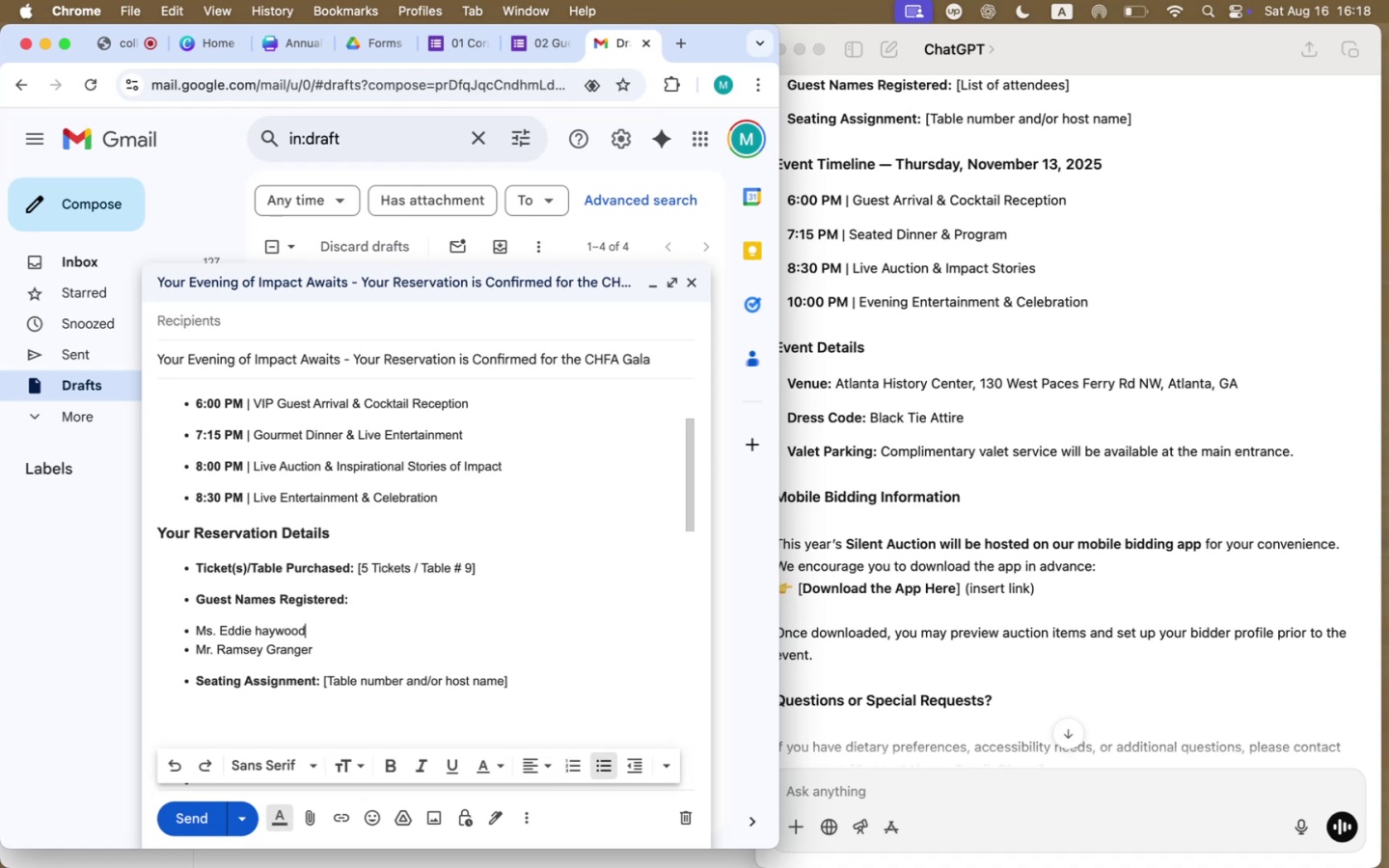 
left_click([264, 631])
 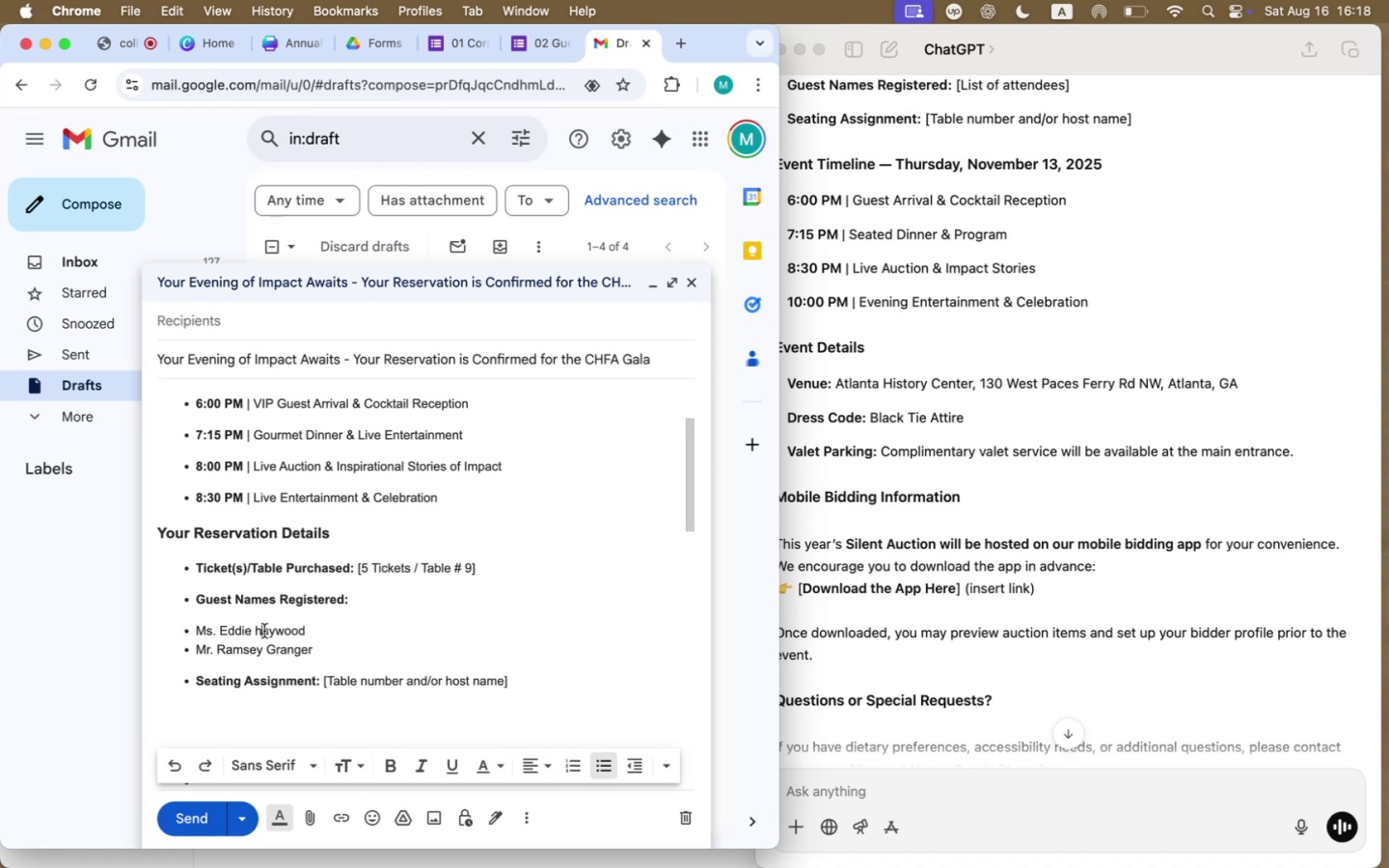 
key(Backspace)
 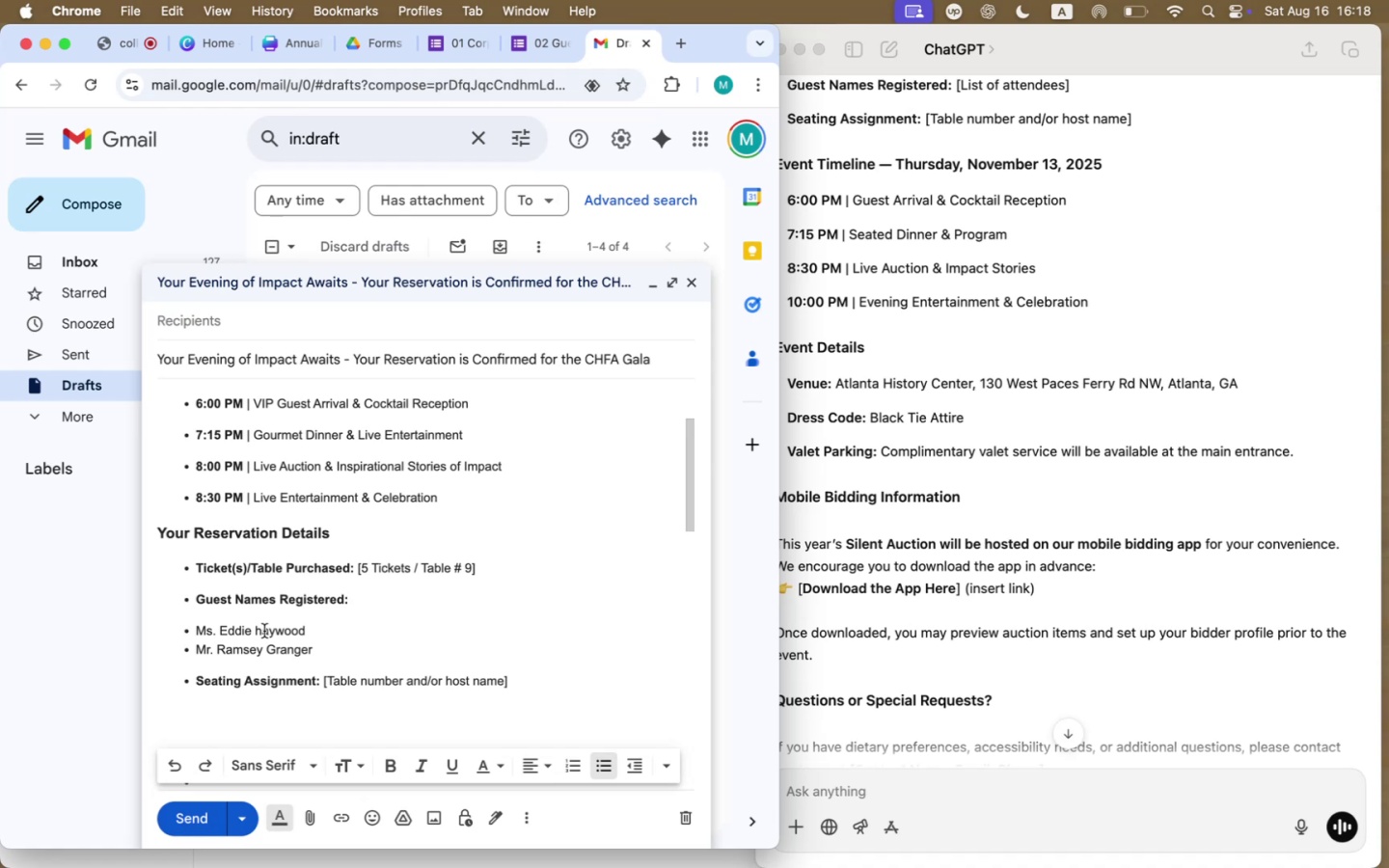 
key(Shift+ShiftLeft)
 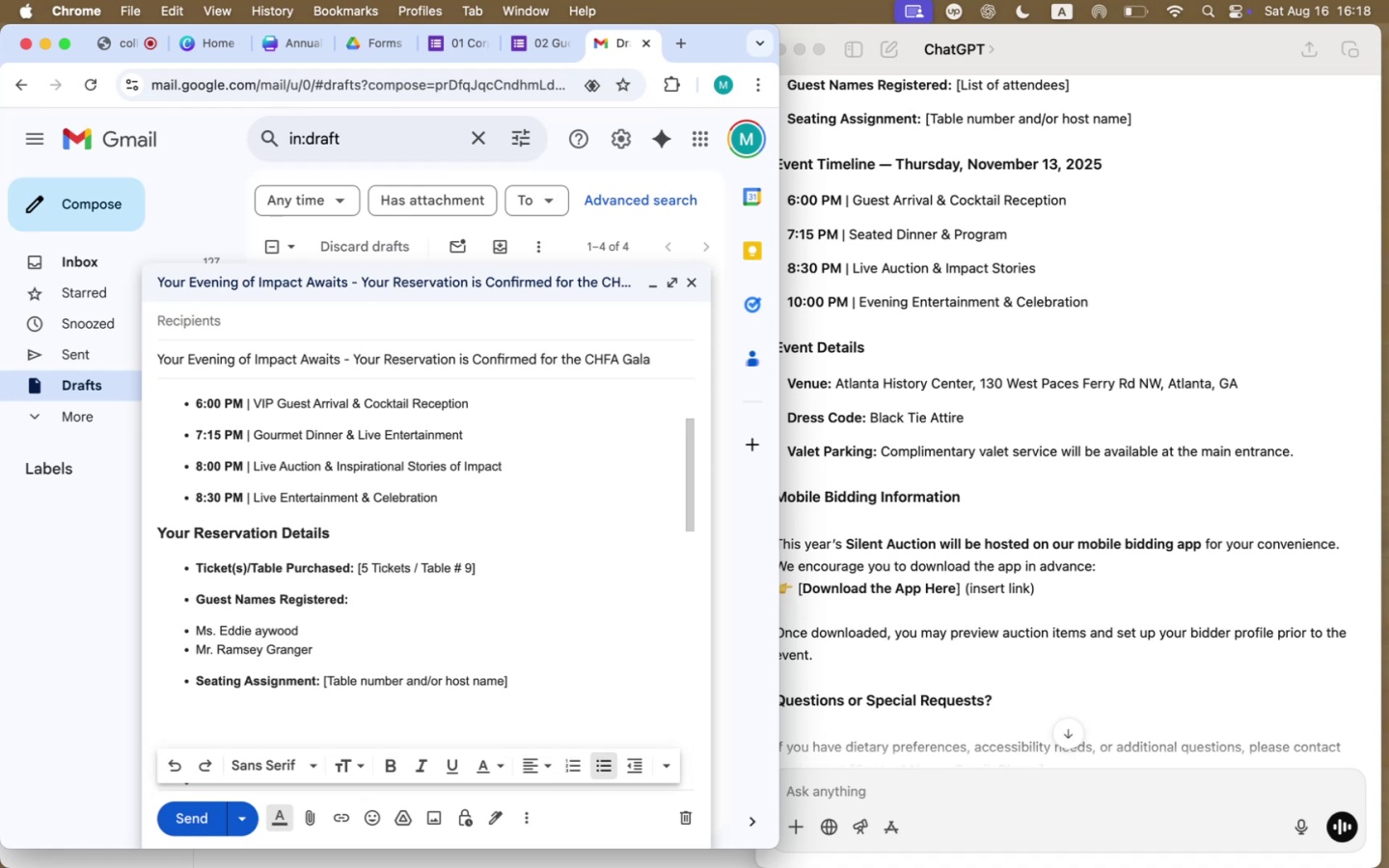 
key(Shift+H)
 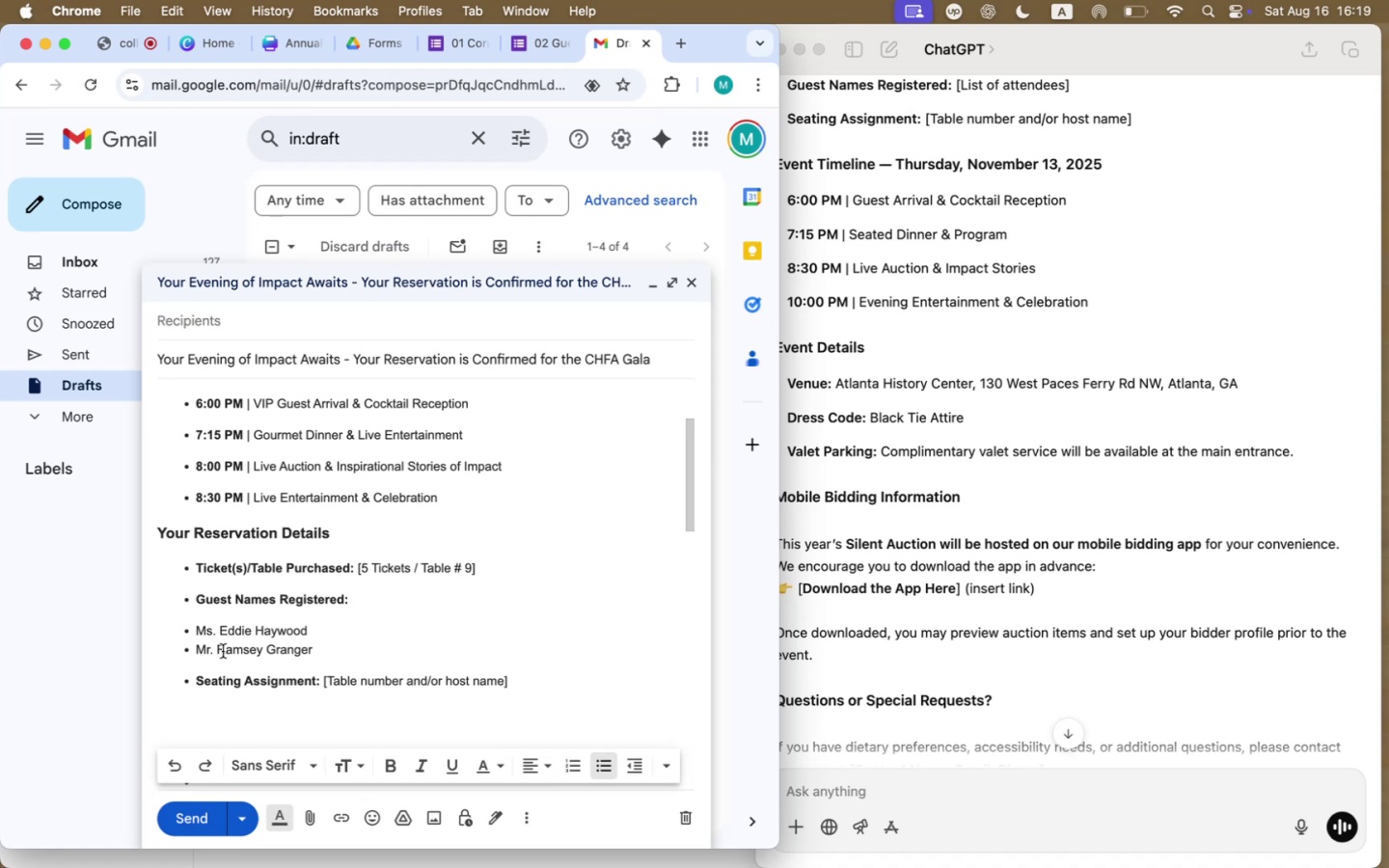 
left_click([207, 632])
 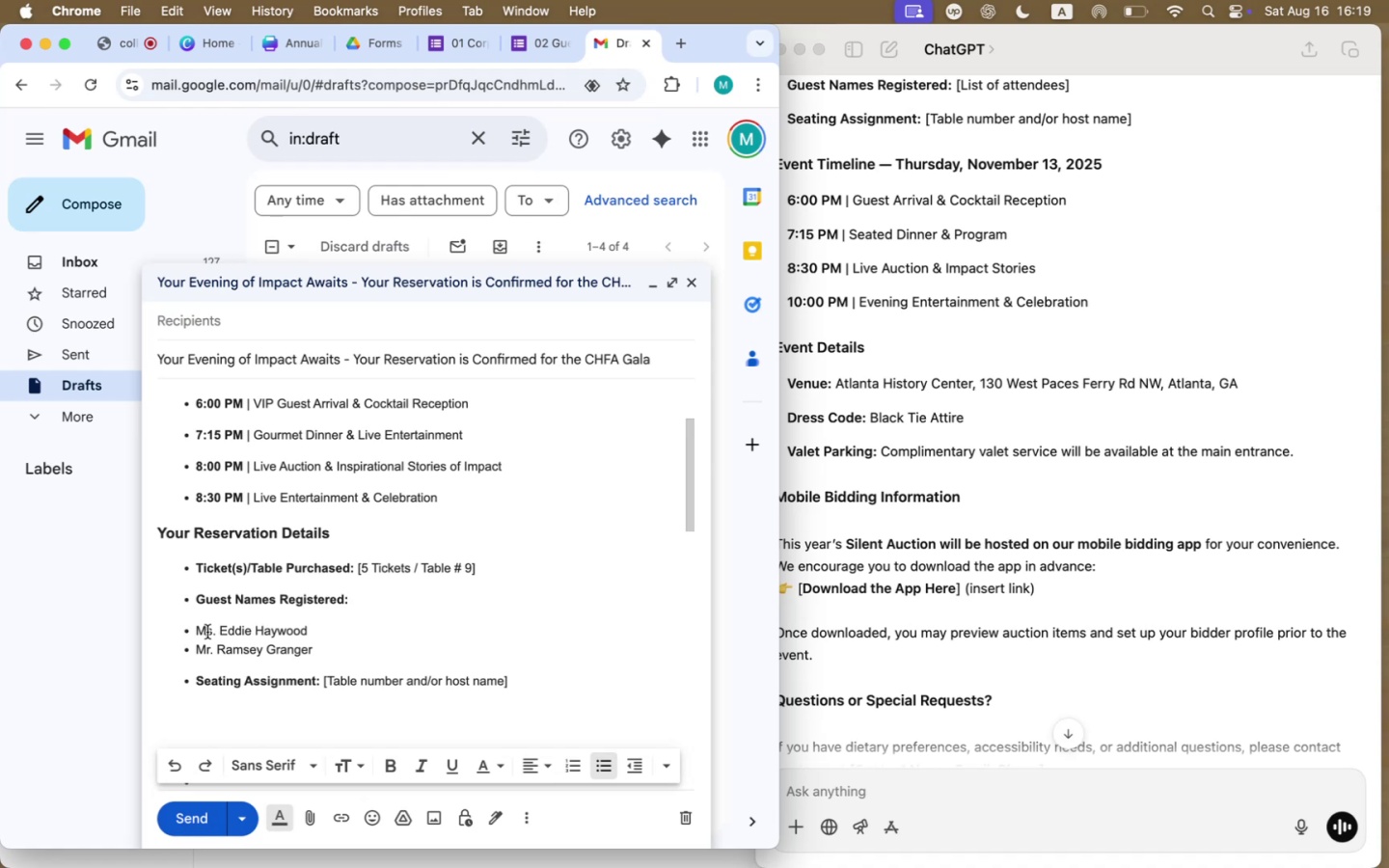 
key(ArrowRight)
 